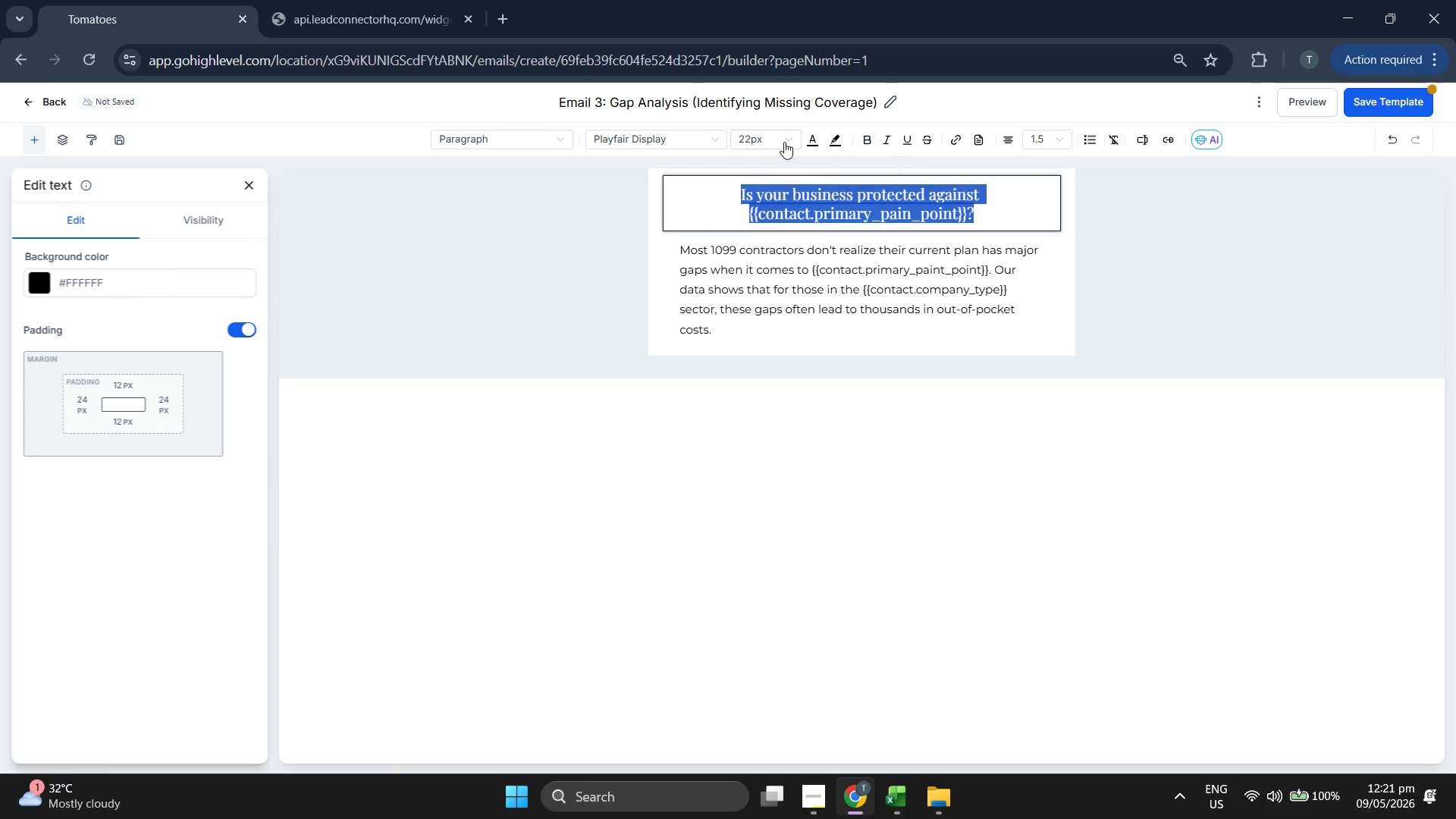 
left_click([782, 142])
 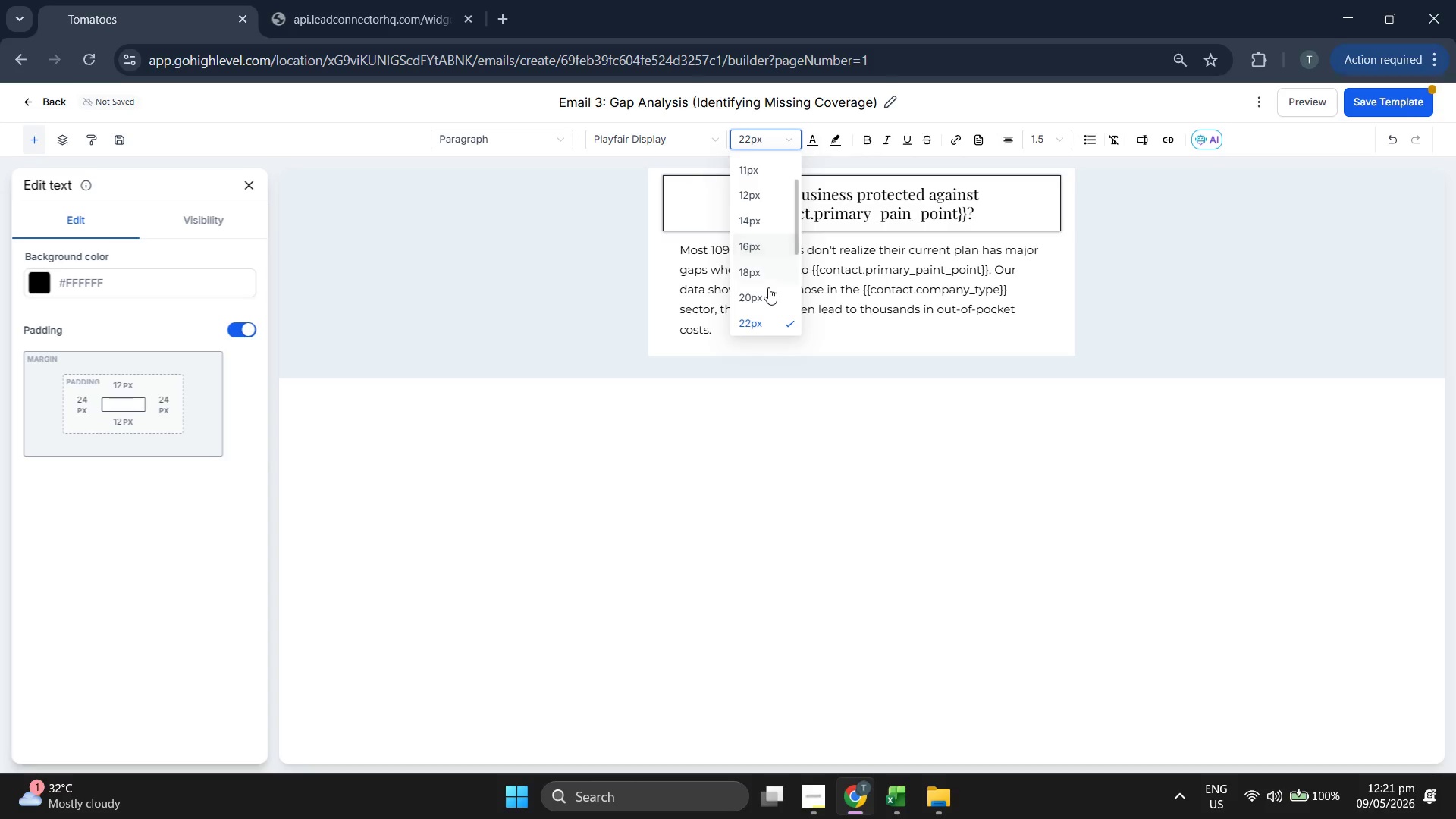 
left_click([765, 297])
 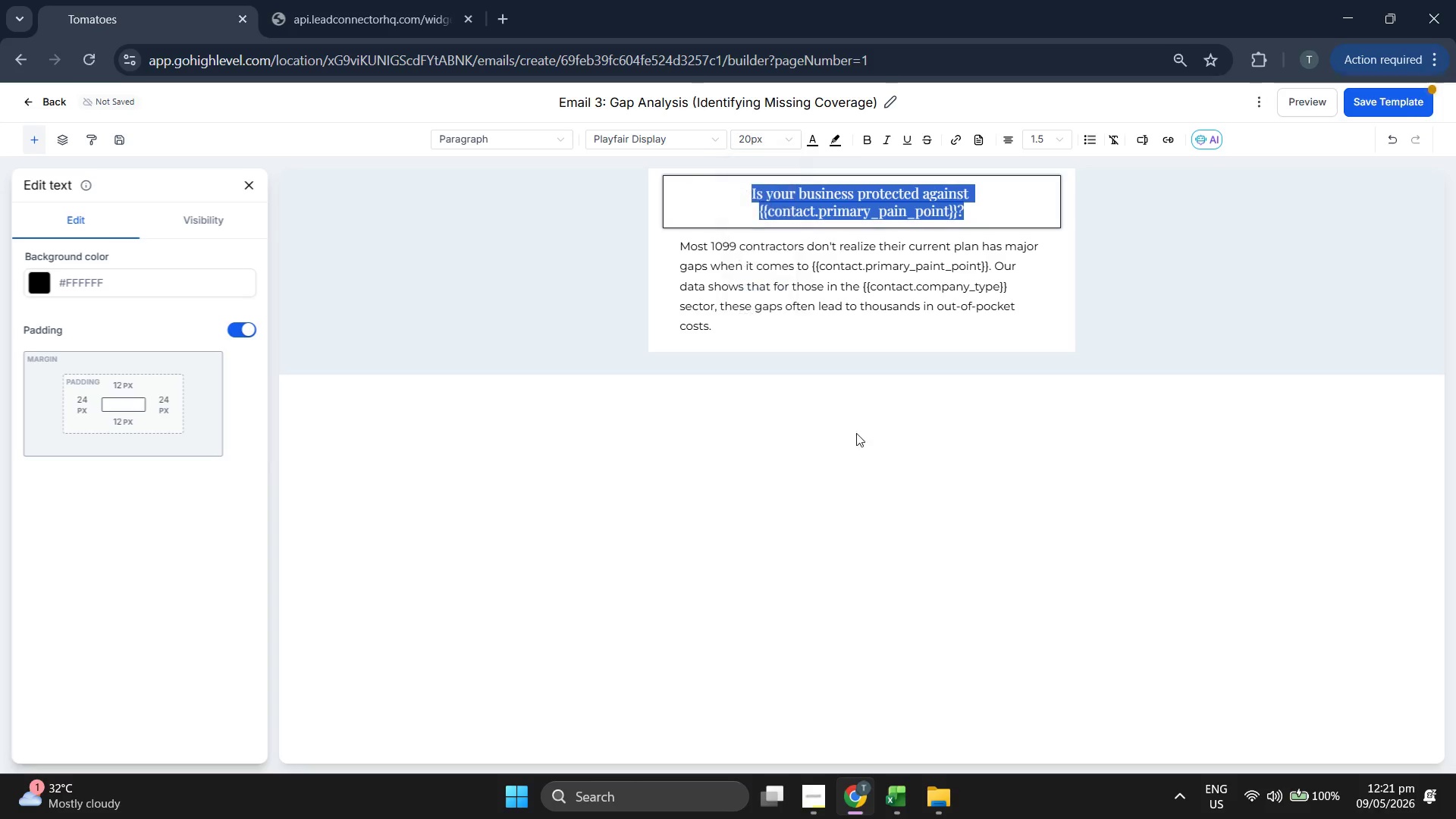 
left_click([880, 449])
 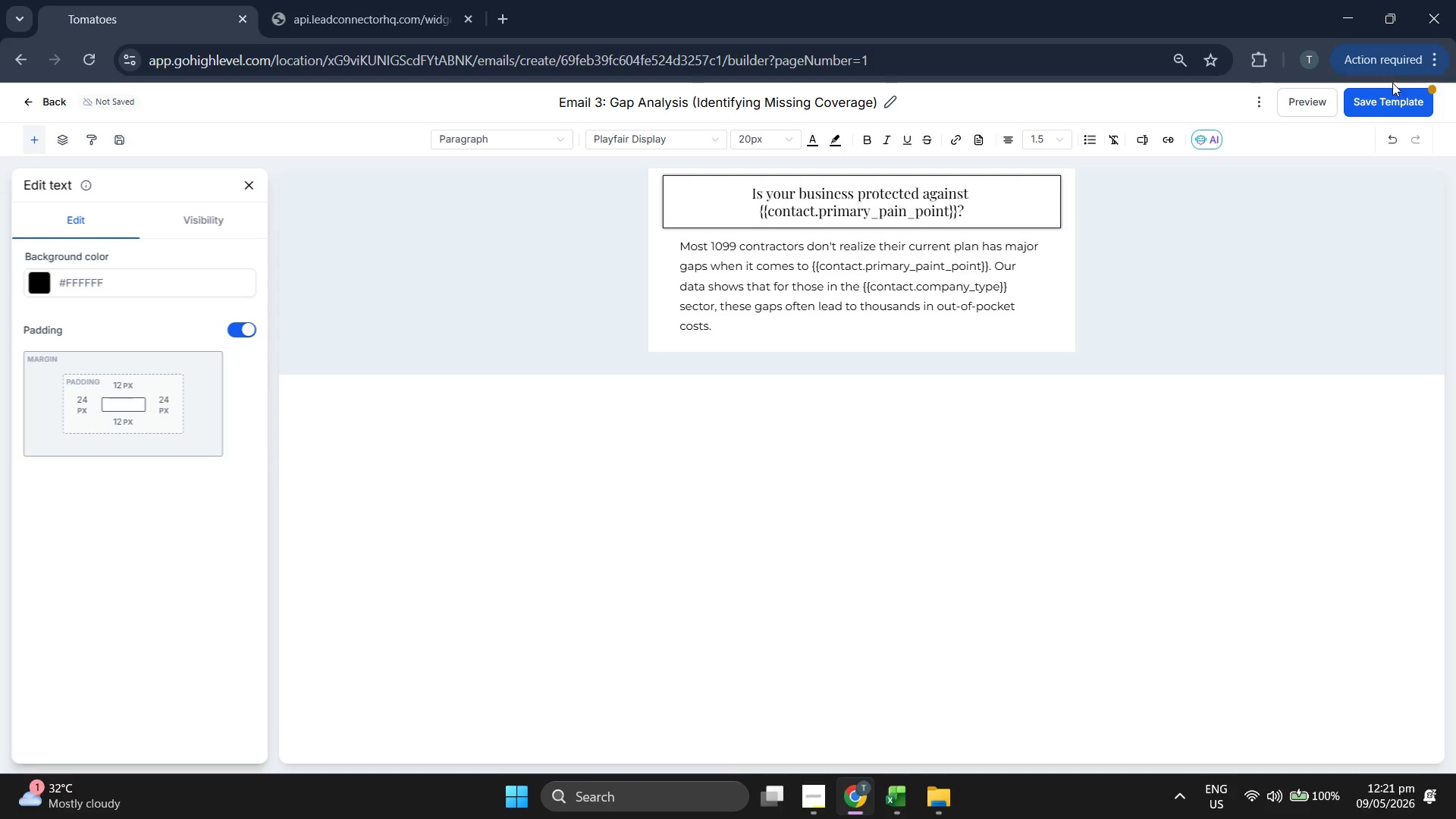 
left_click([1392, 102])
 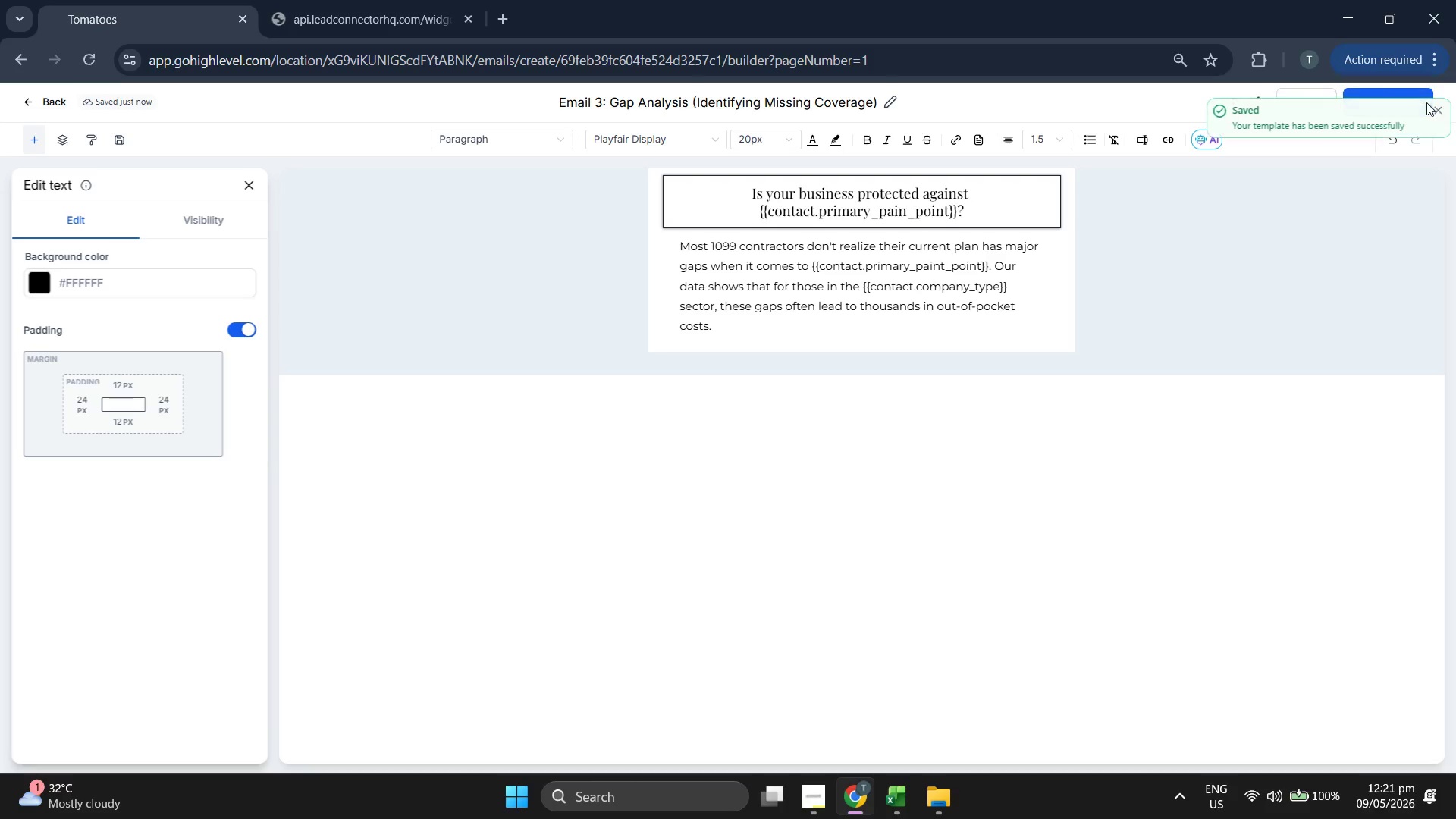 
left_click([1432, 107])
 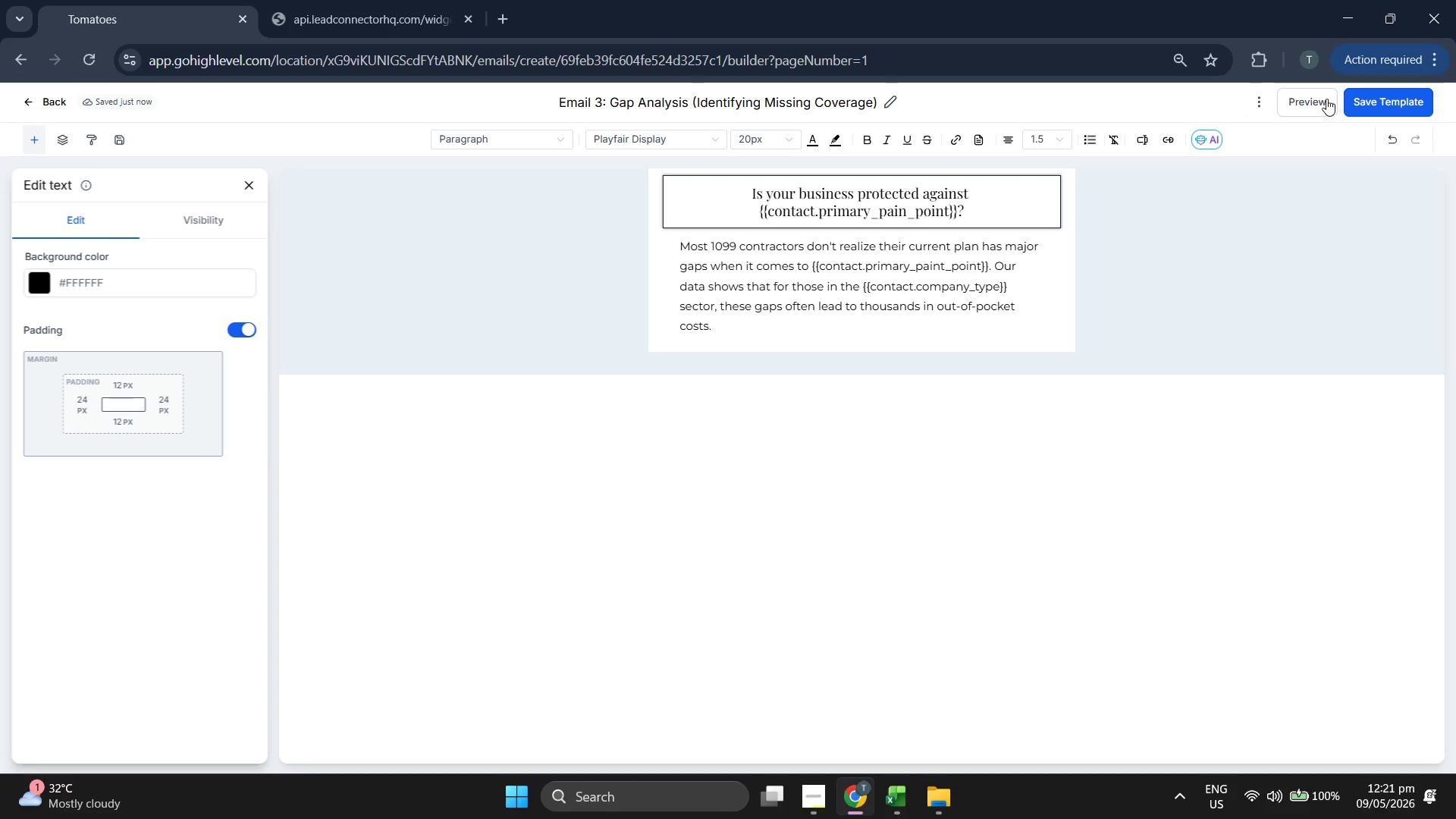 
left_click([1320, 98])
 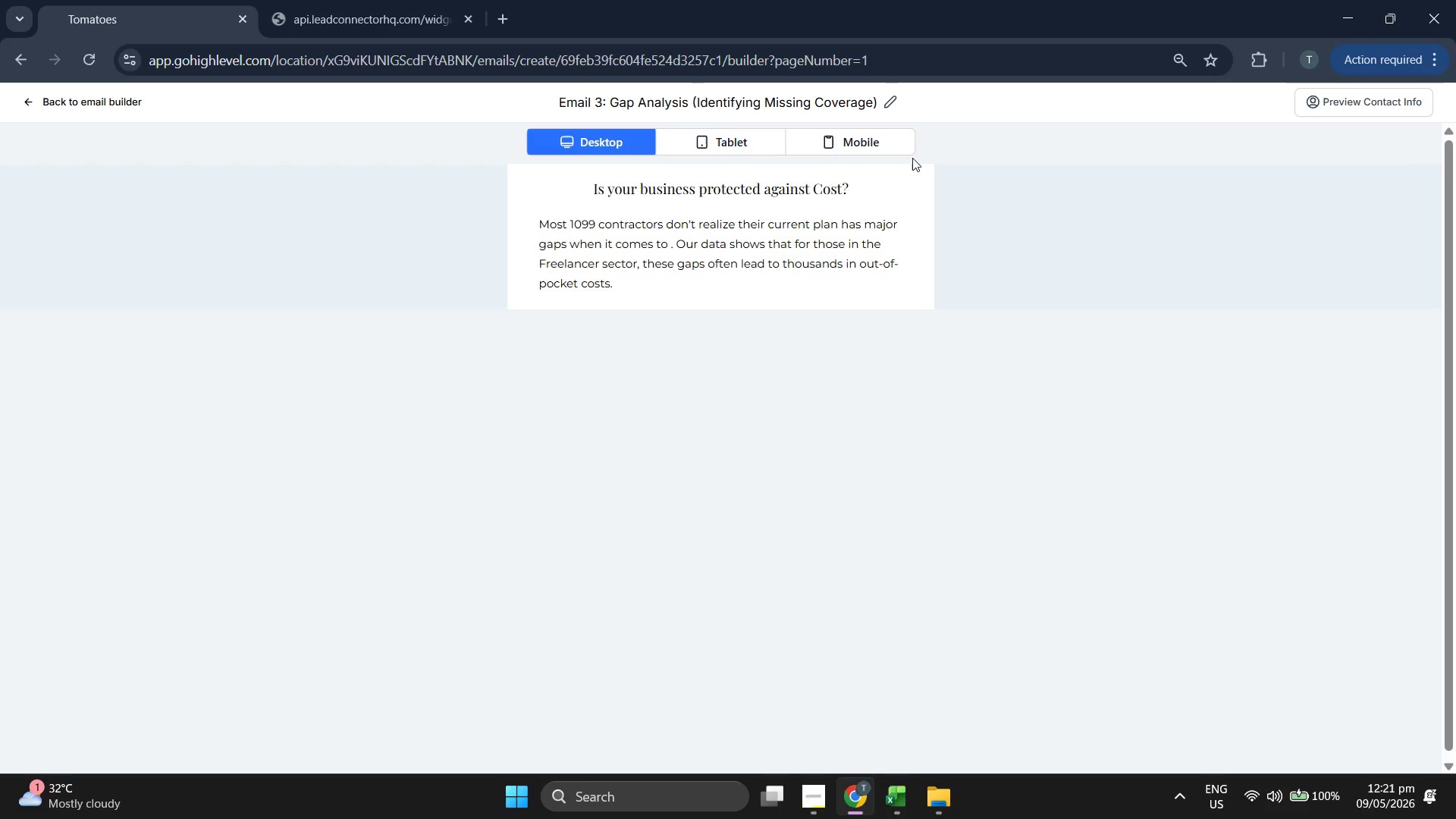 
left_click([887, 141])
 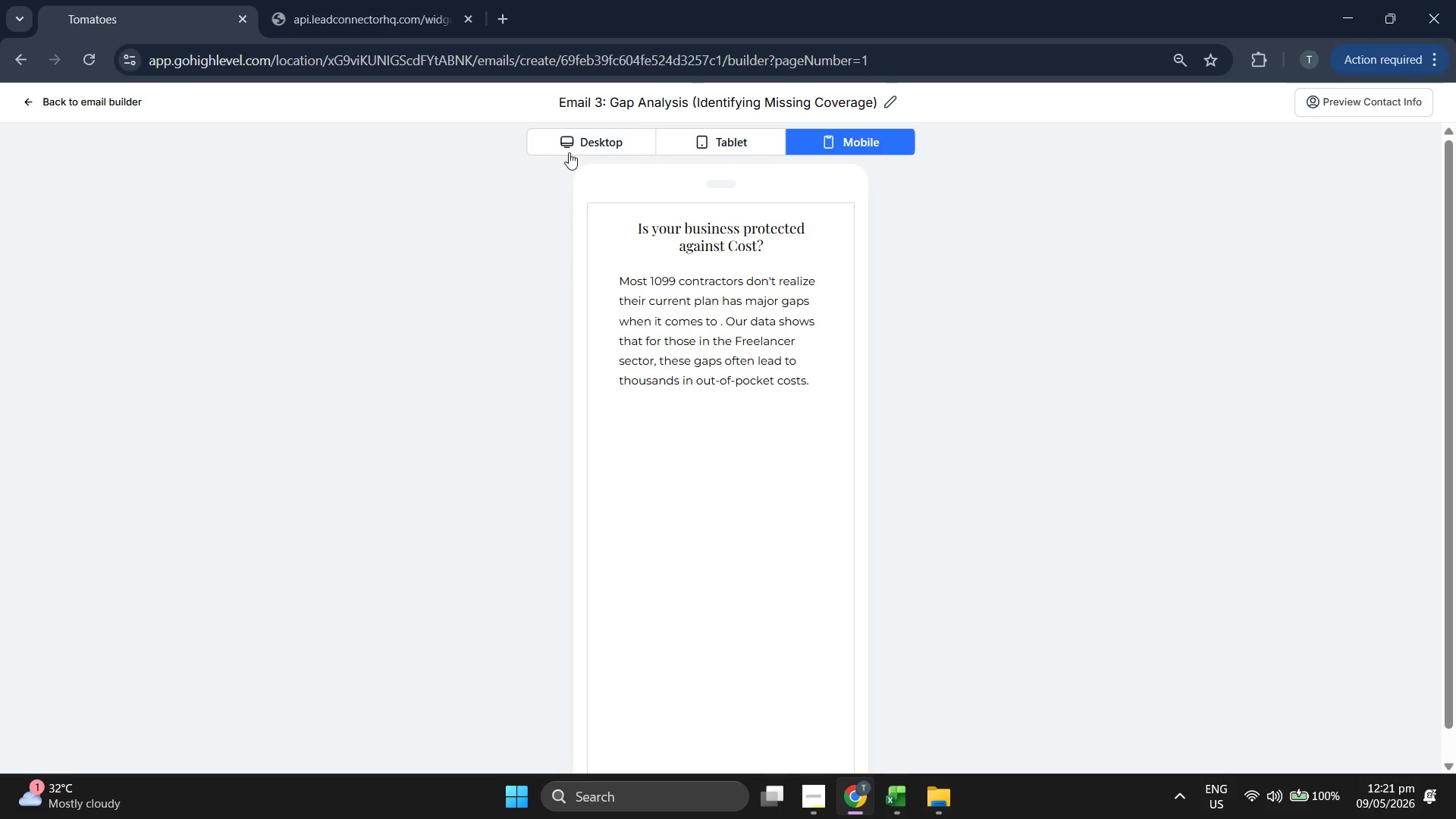 
left_click([576, 140])
 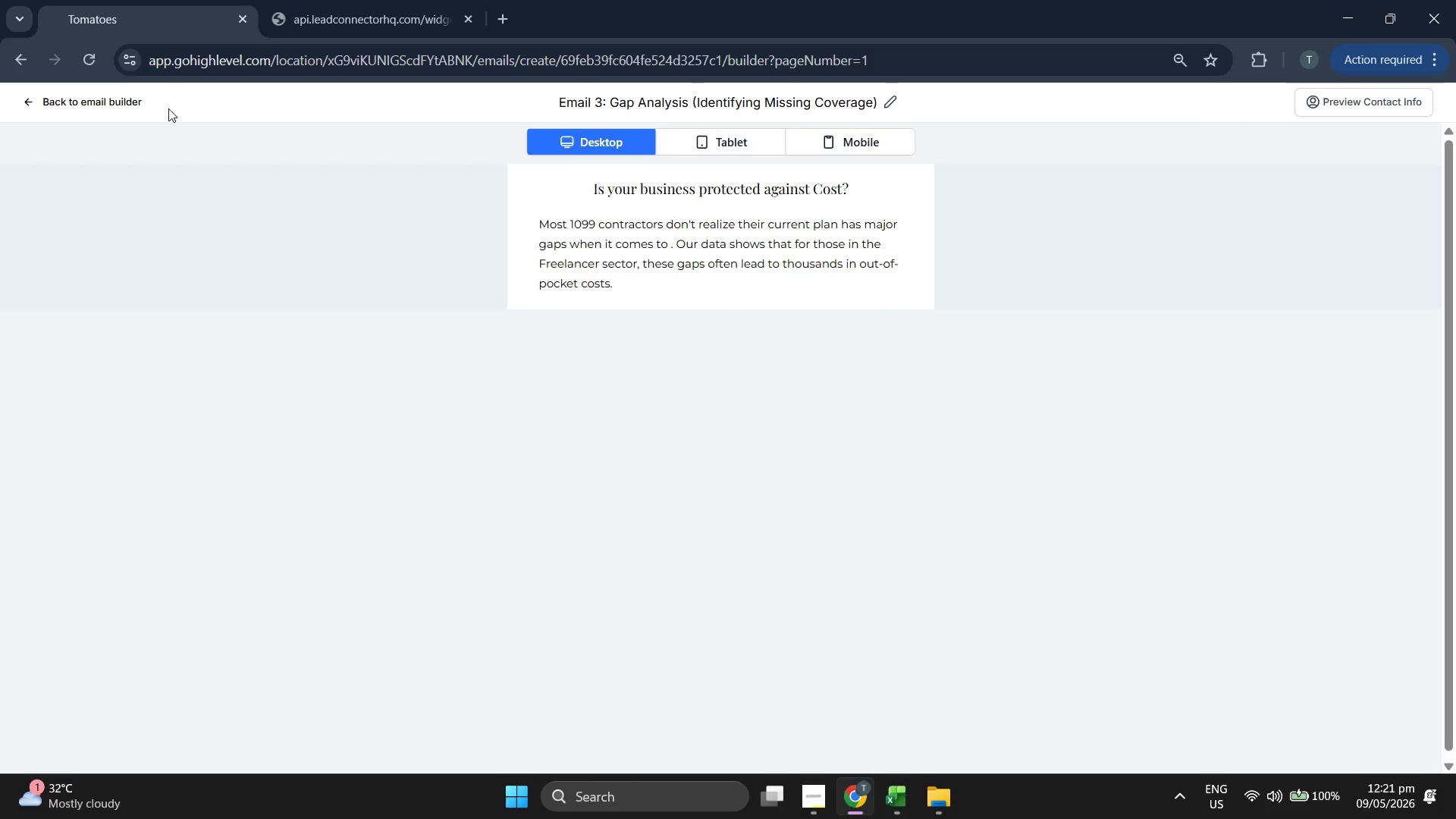 
left_click([127, 108])
 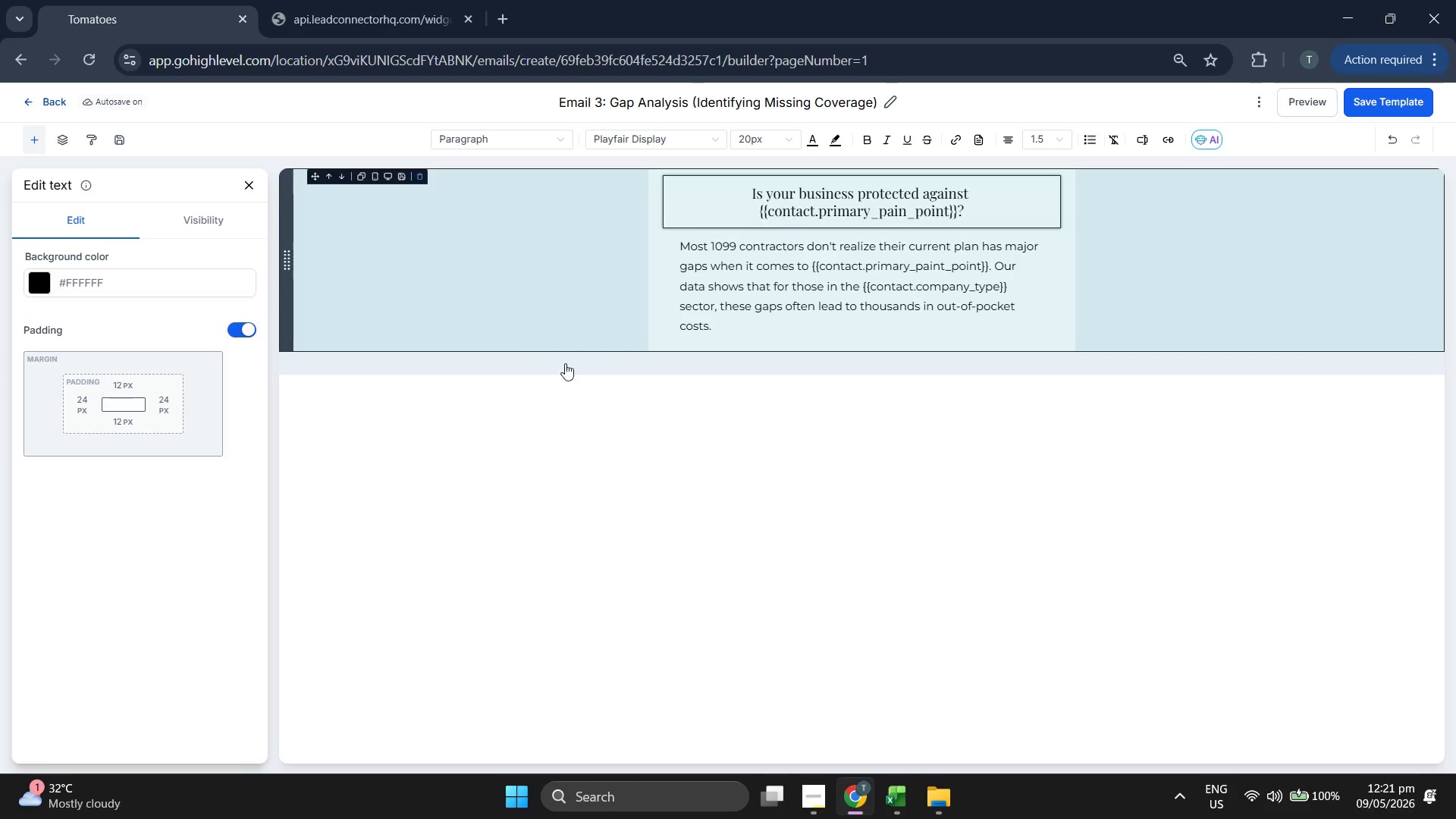 
left_click([713, 450])
 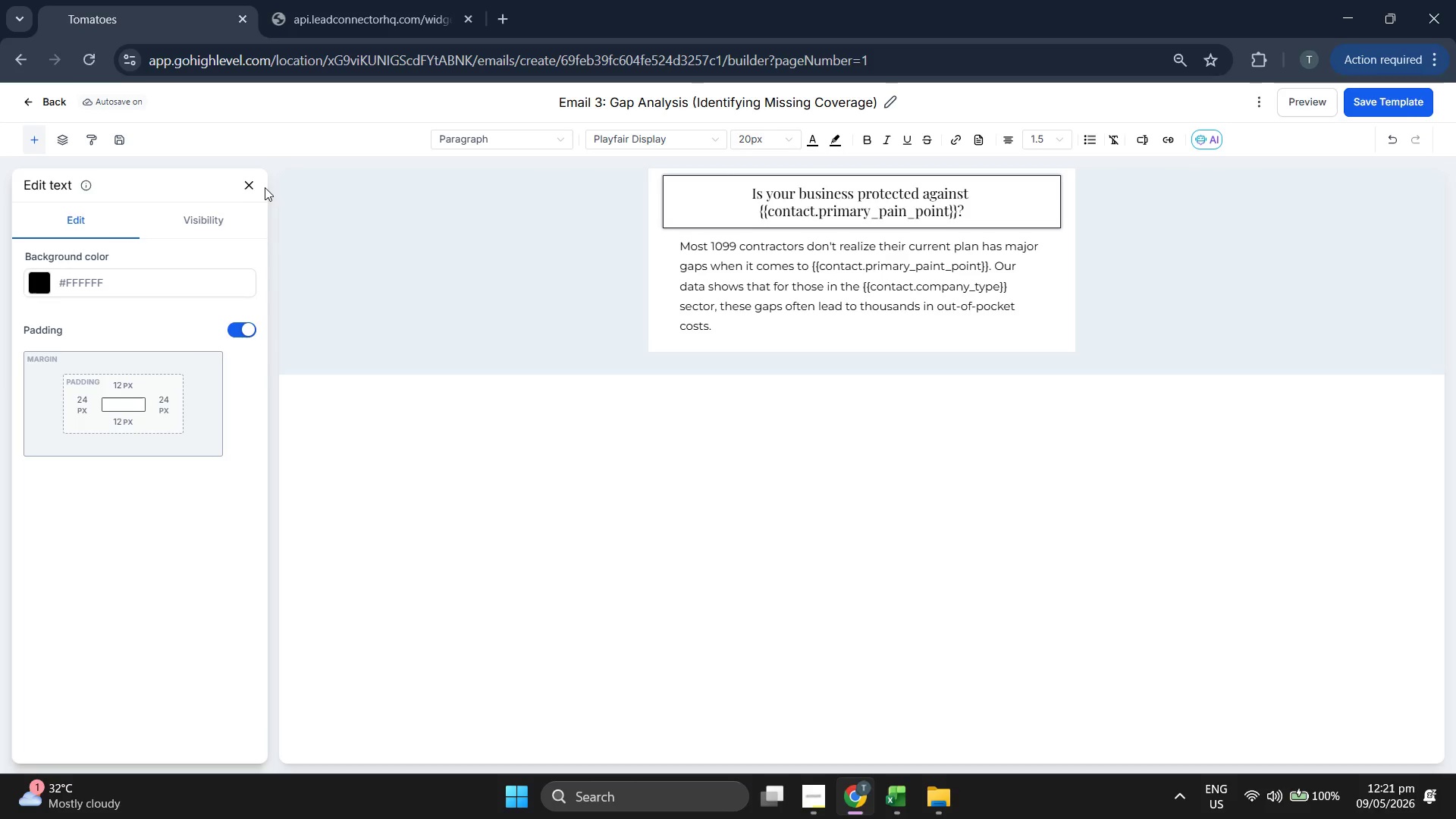 
left_click([253, 186])
 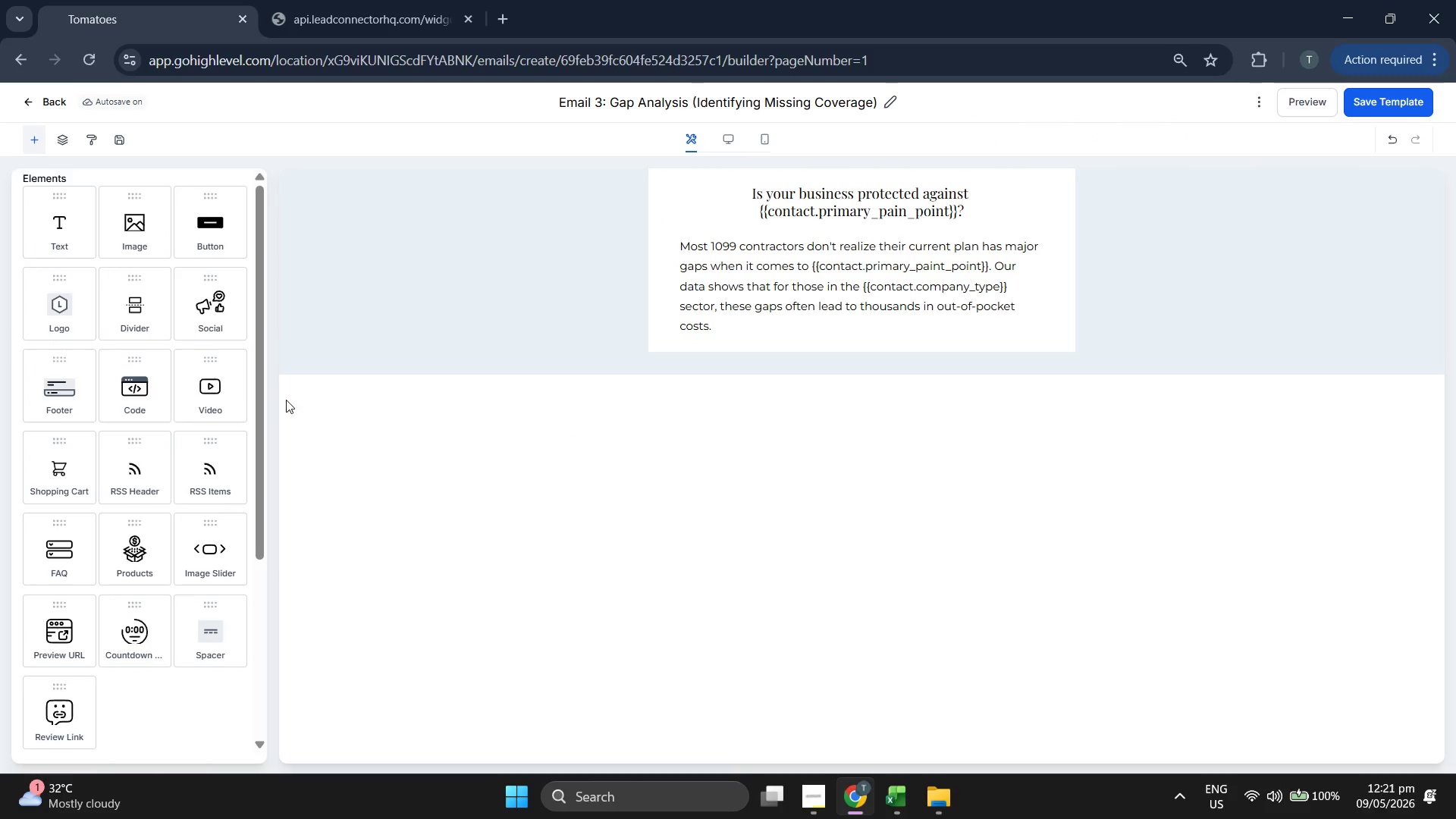 
wait(5.67)
 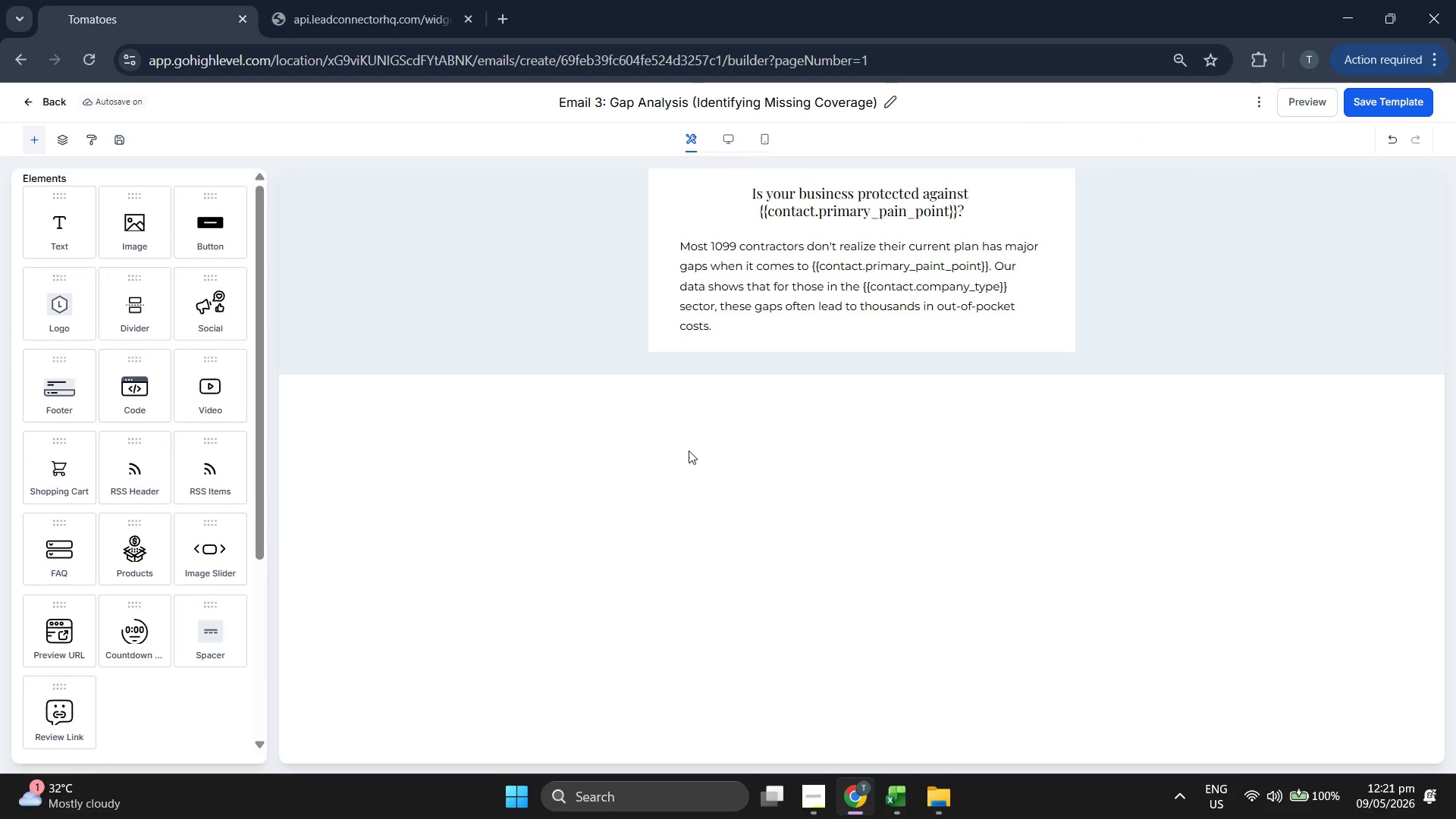 
scroll: coordinate [204, 553], scroll_direction: down, amount: 3.0
 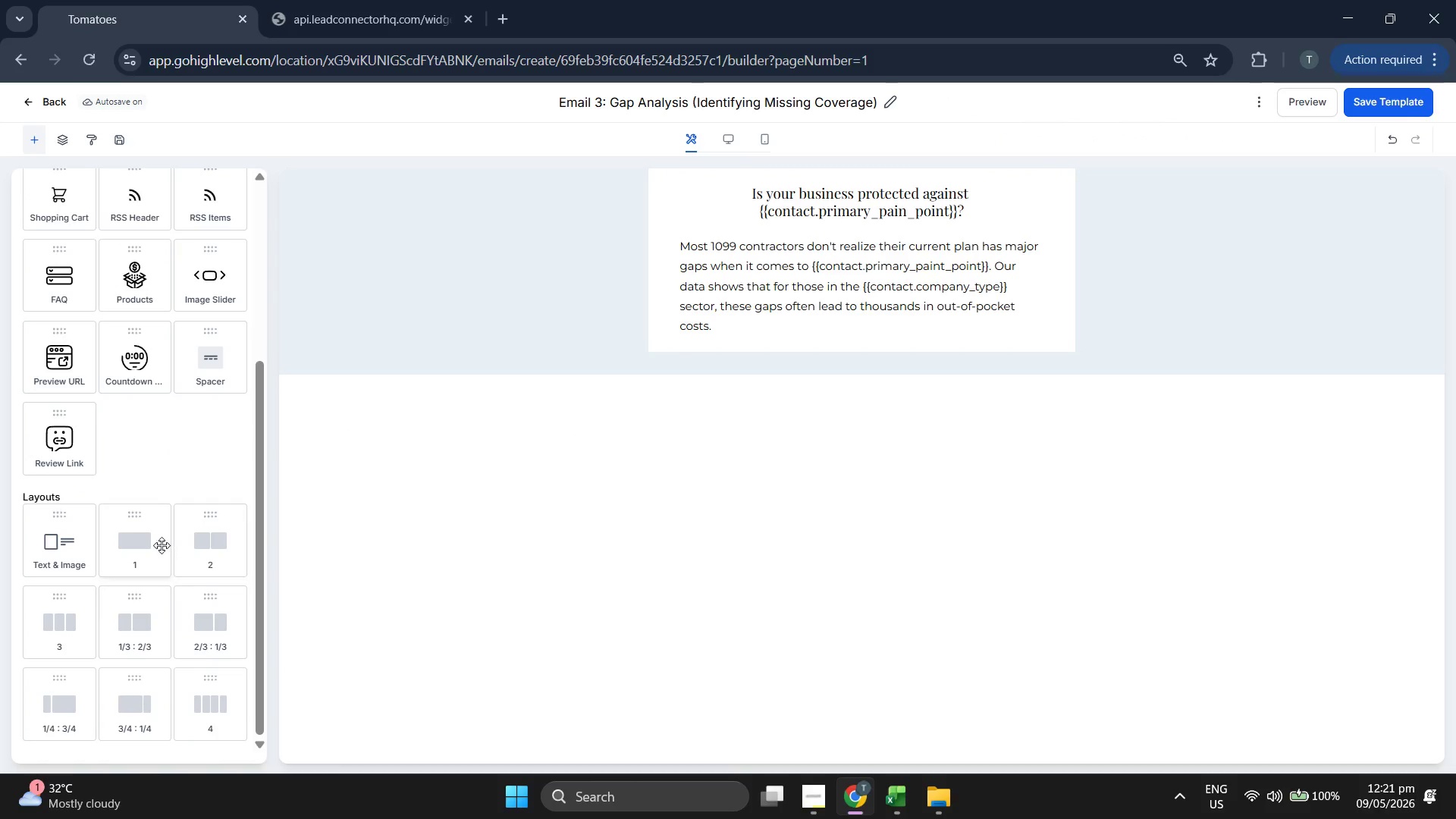 
left_click_drag(start_coordinate=[143, 541], to_coordinate=[865, 315])
 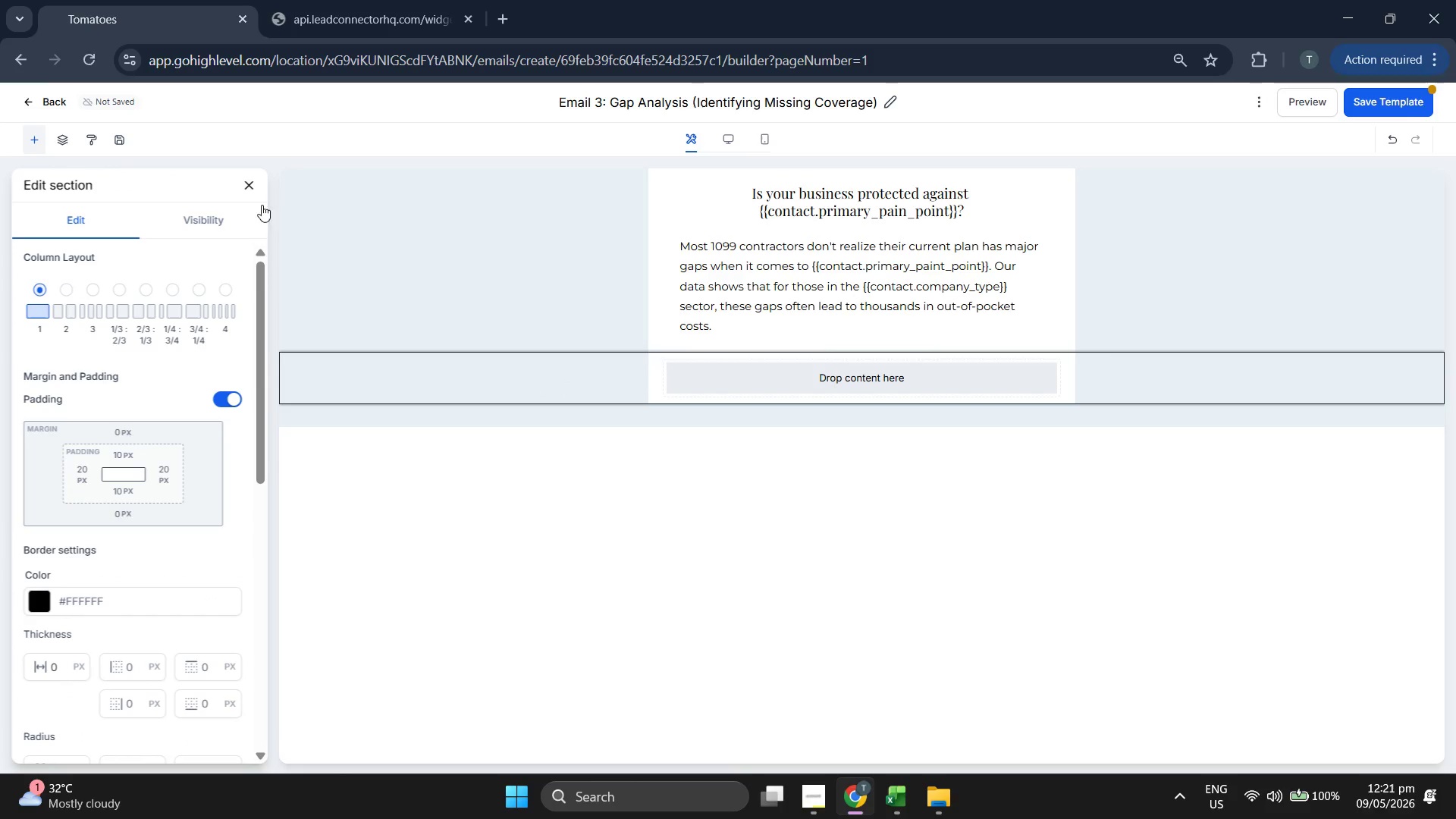 
left_click([251, 182])
 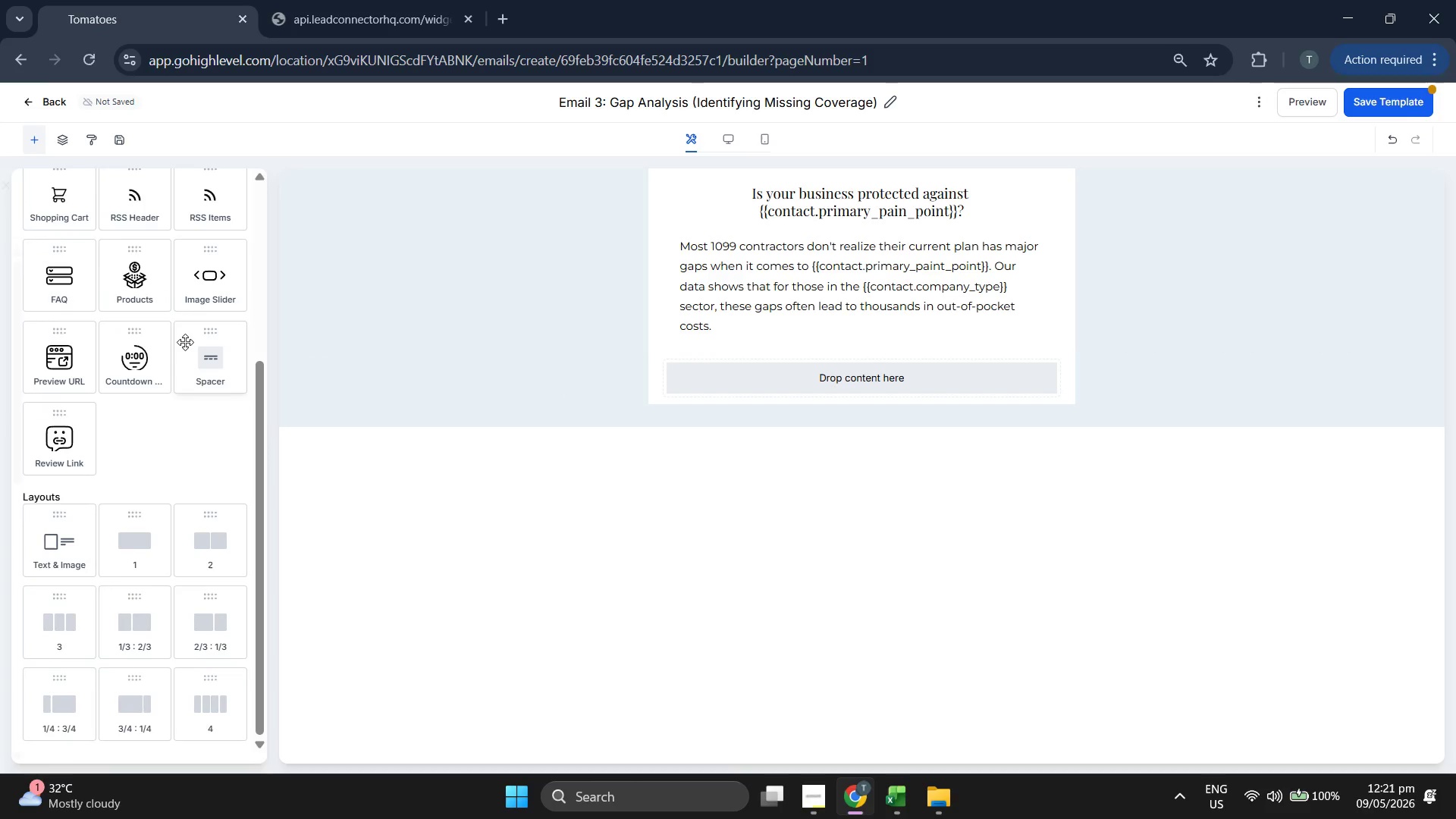 
scroll: coordinate [184, 343], scroll_direction: up, amount: 4.0
 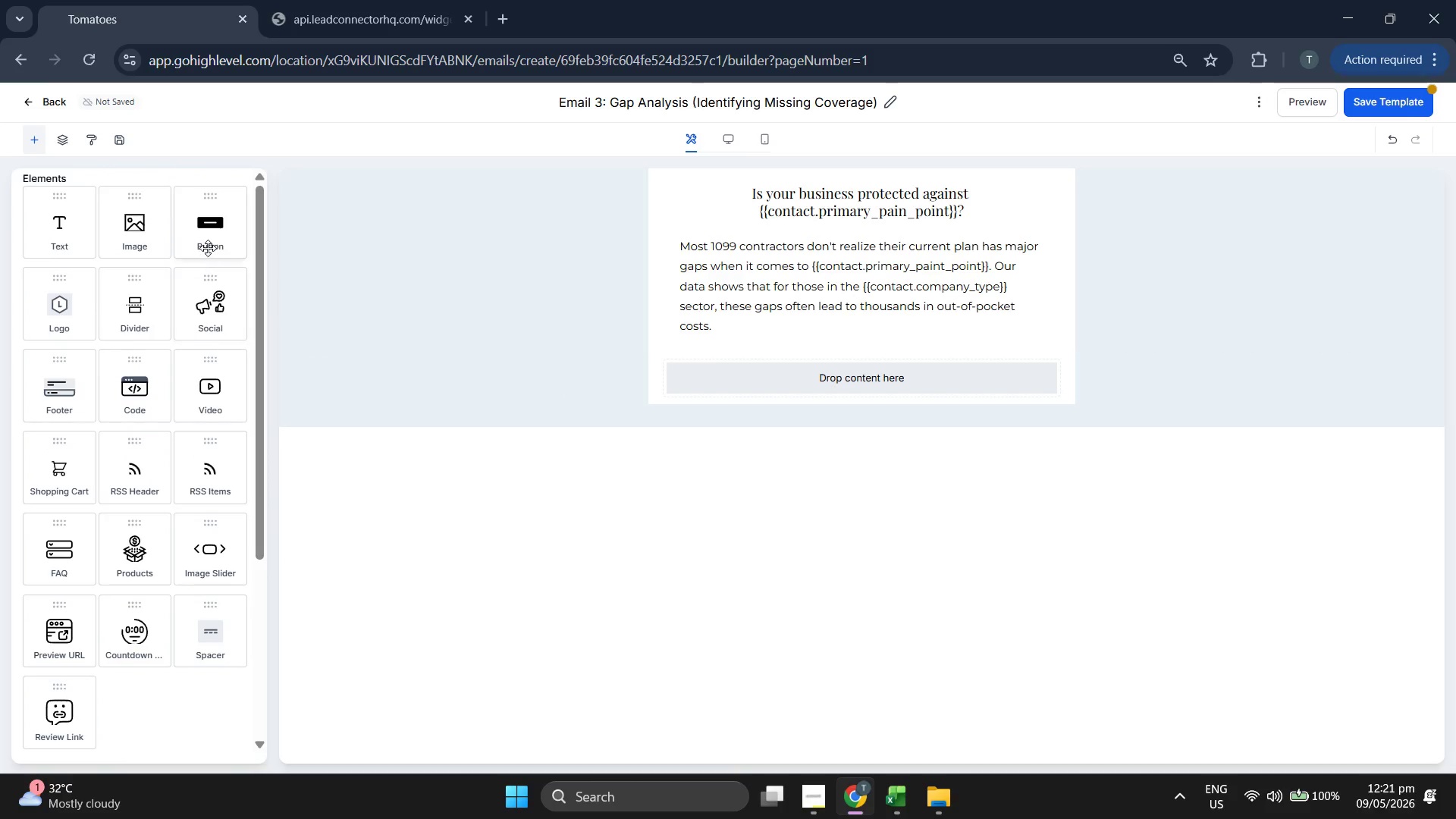 
left_click_drag(start_coordinate=[208, 247], to_coordinate=[210, 260])
 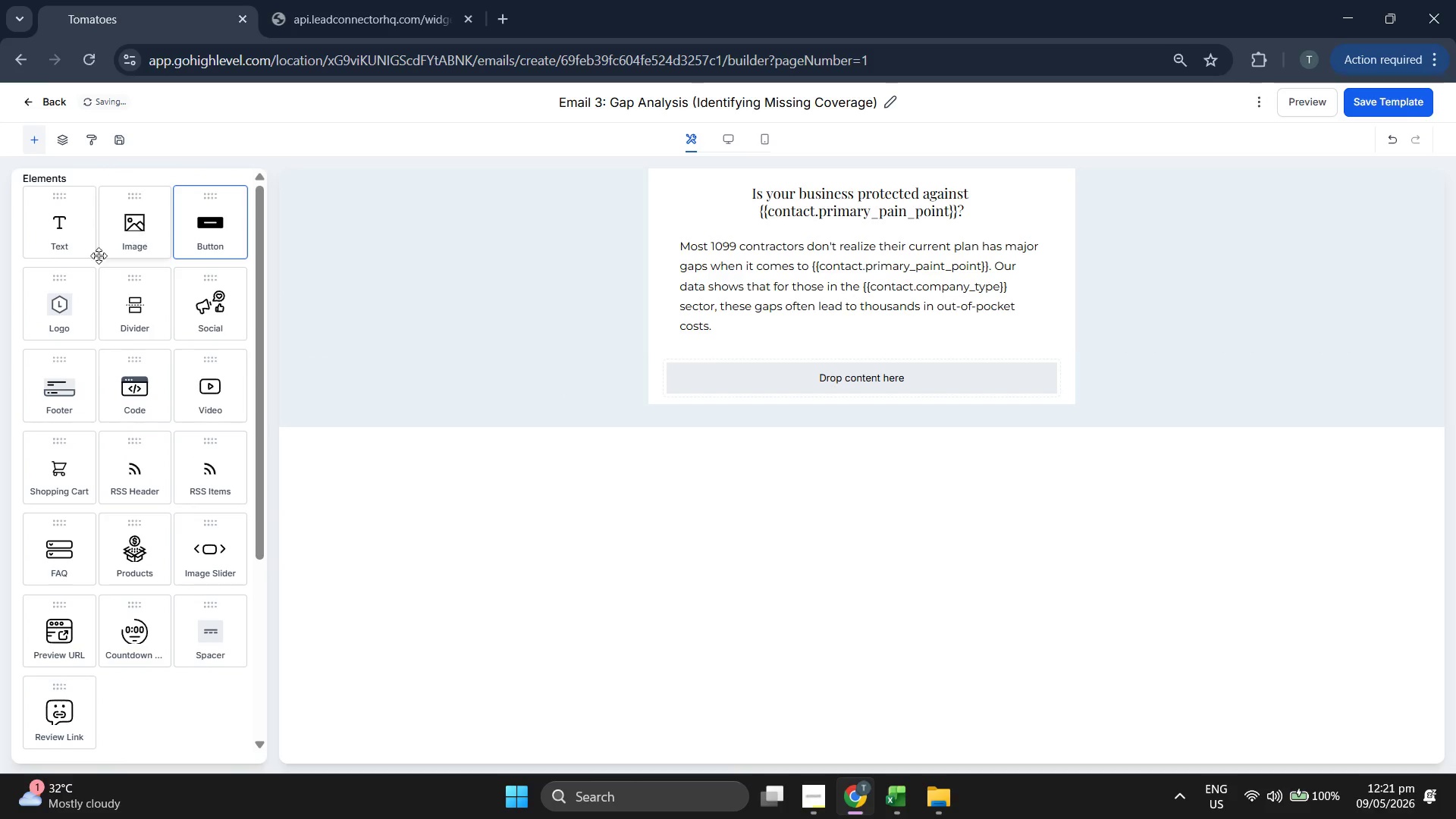 
left_click_drag(start_coordinate=[65, 240], to_coordinate=[836, 374])
 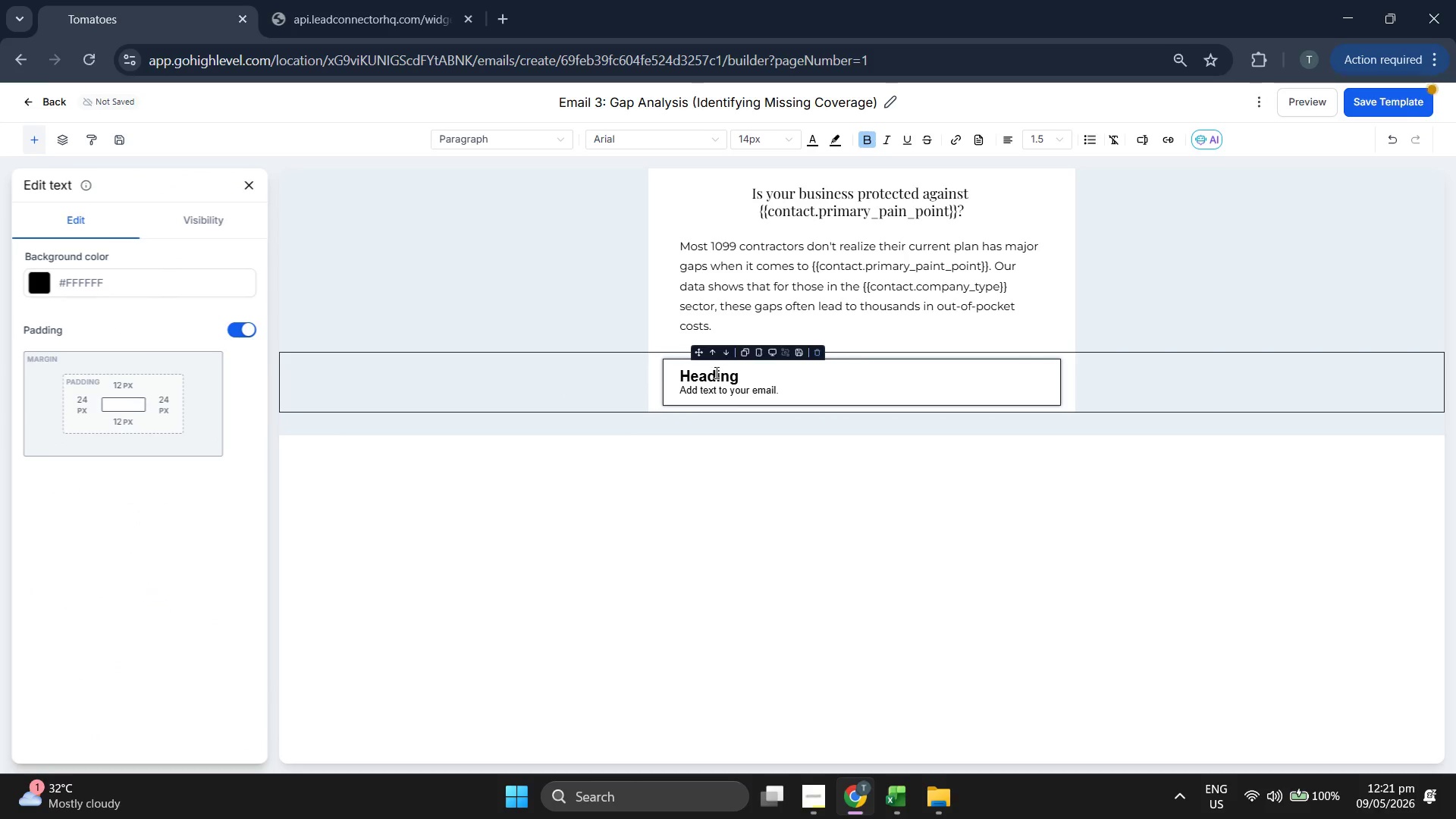 
scroll: coordinate [95, 259], scroll_direction: up, amount: 1.0
 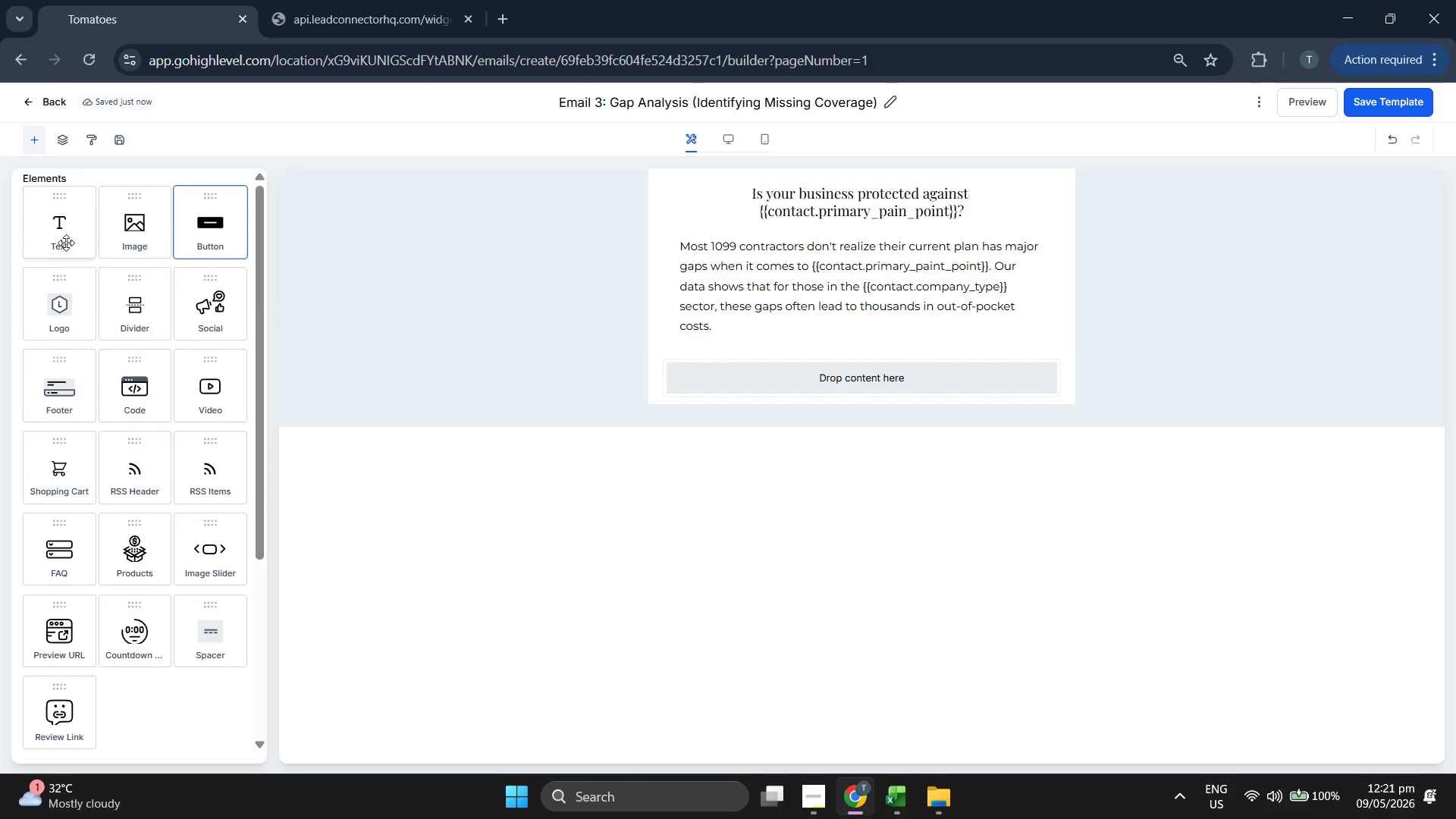 
double_click([720, 383])
 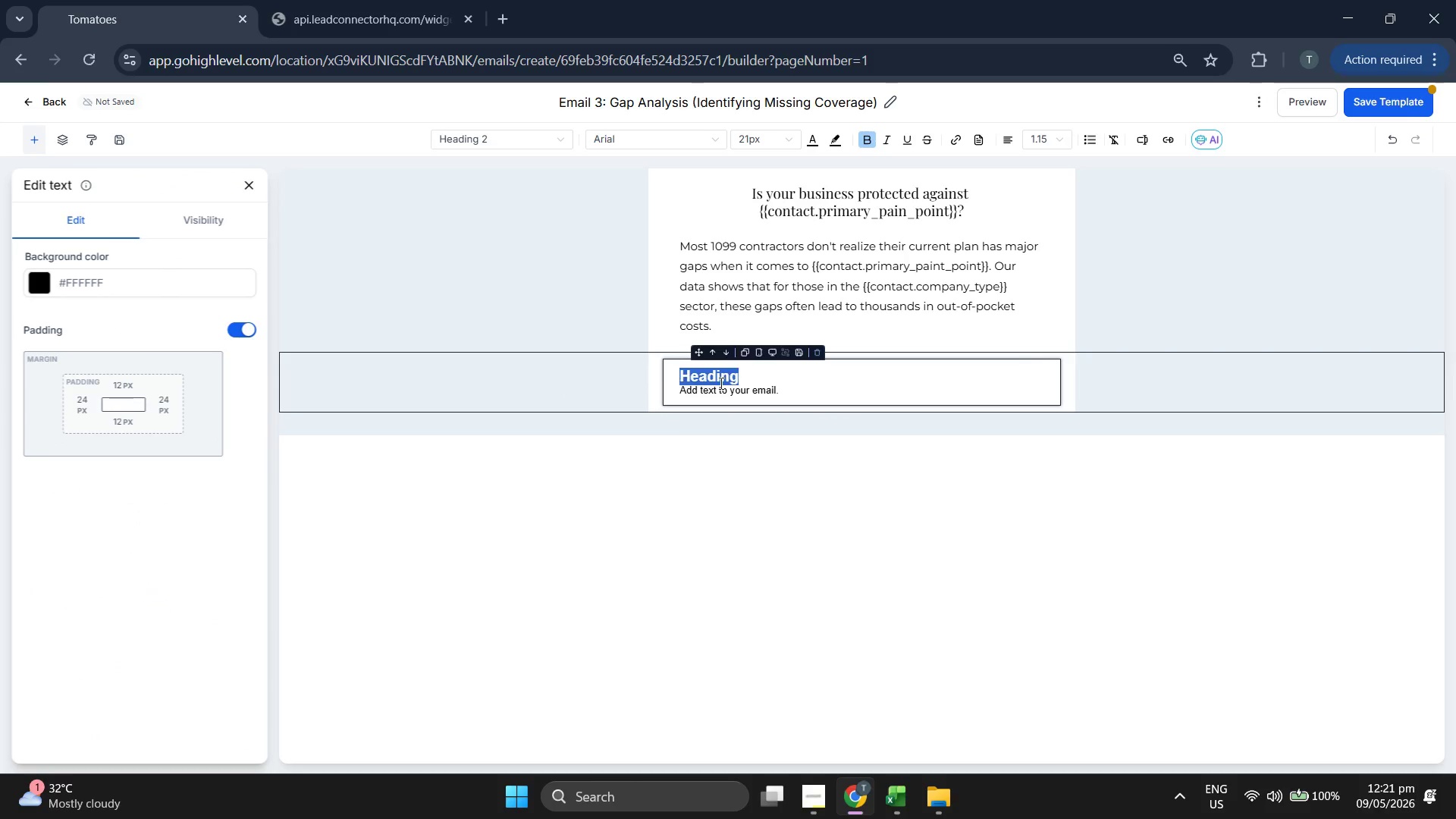 
triple_click([720, 383])
 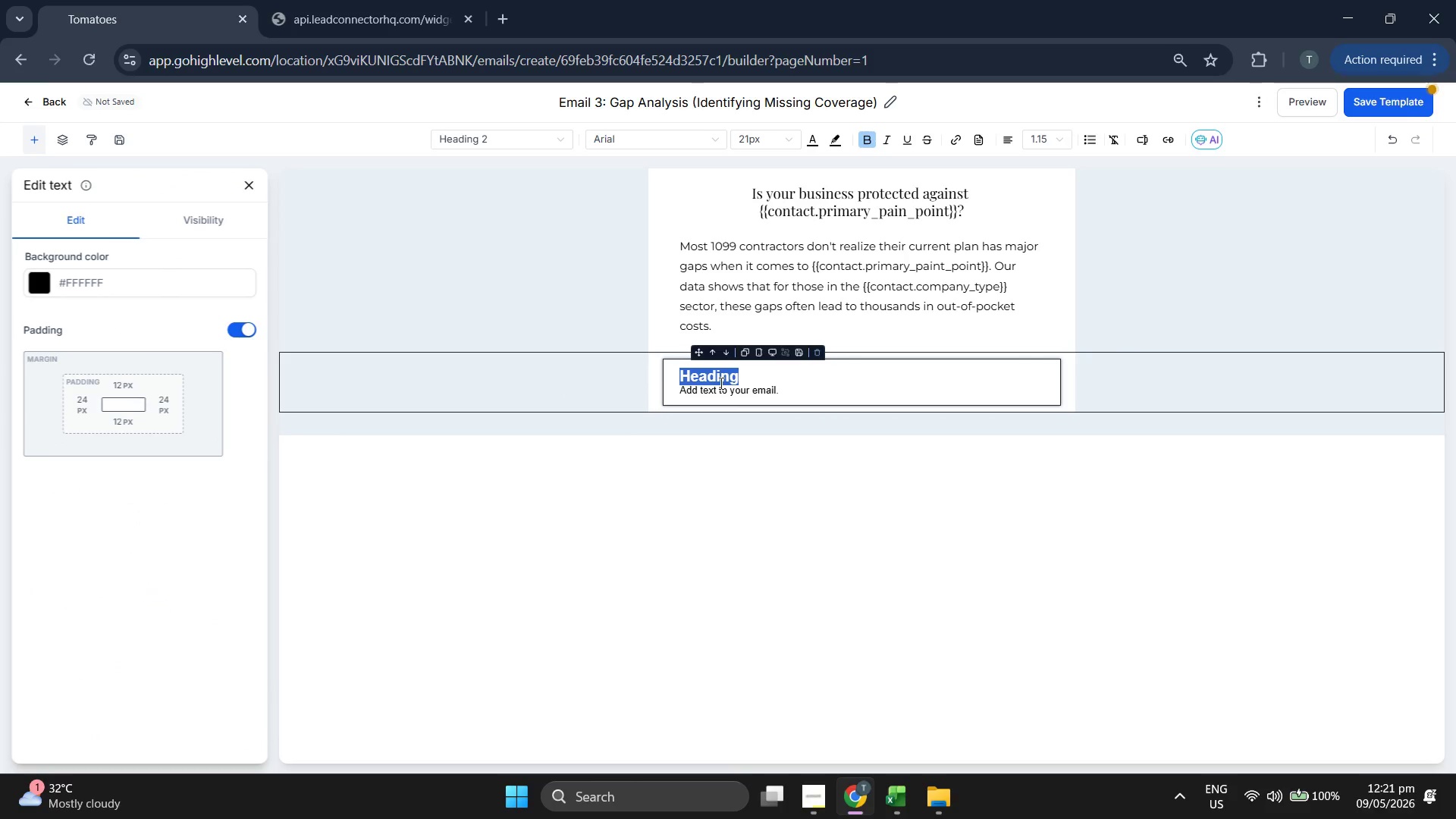 
key(Backspace)
 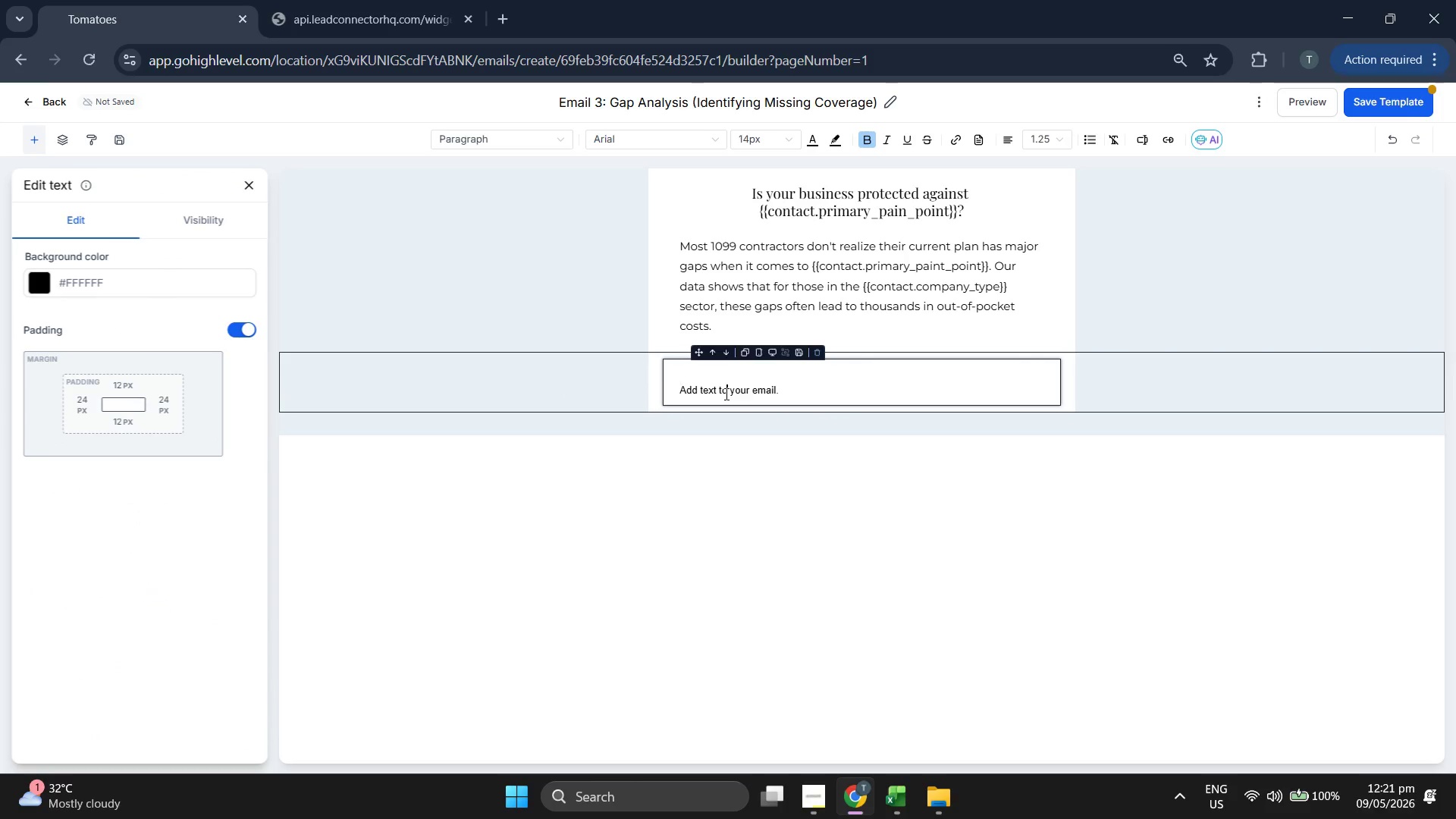 
double_click([725, 394])
 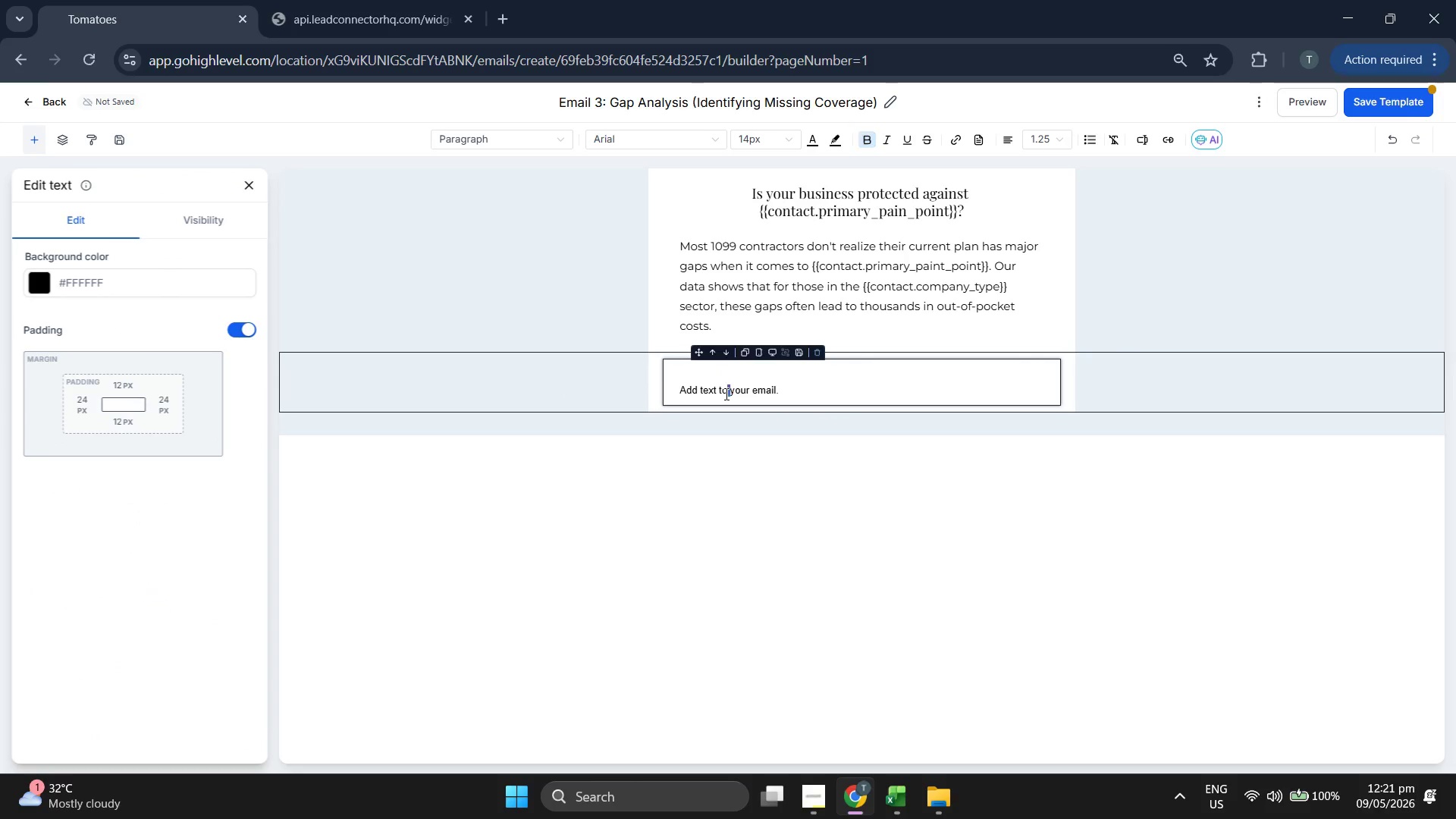 
triple_click([725, 394])
 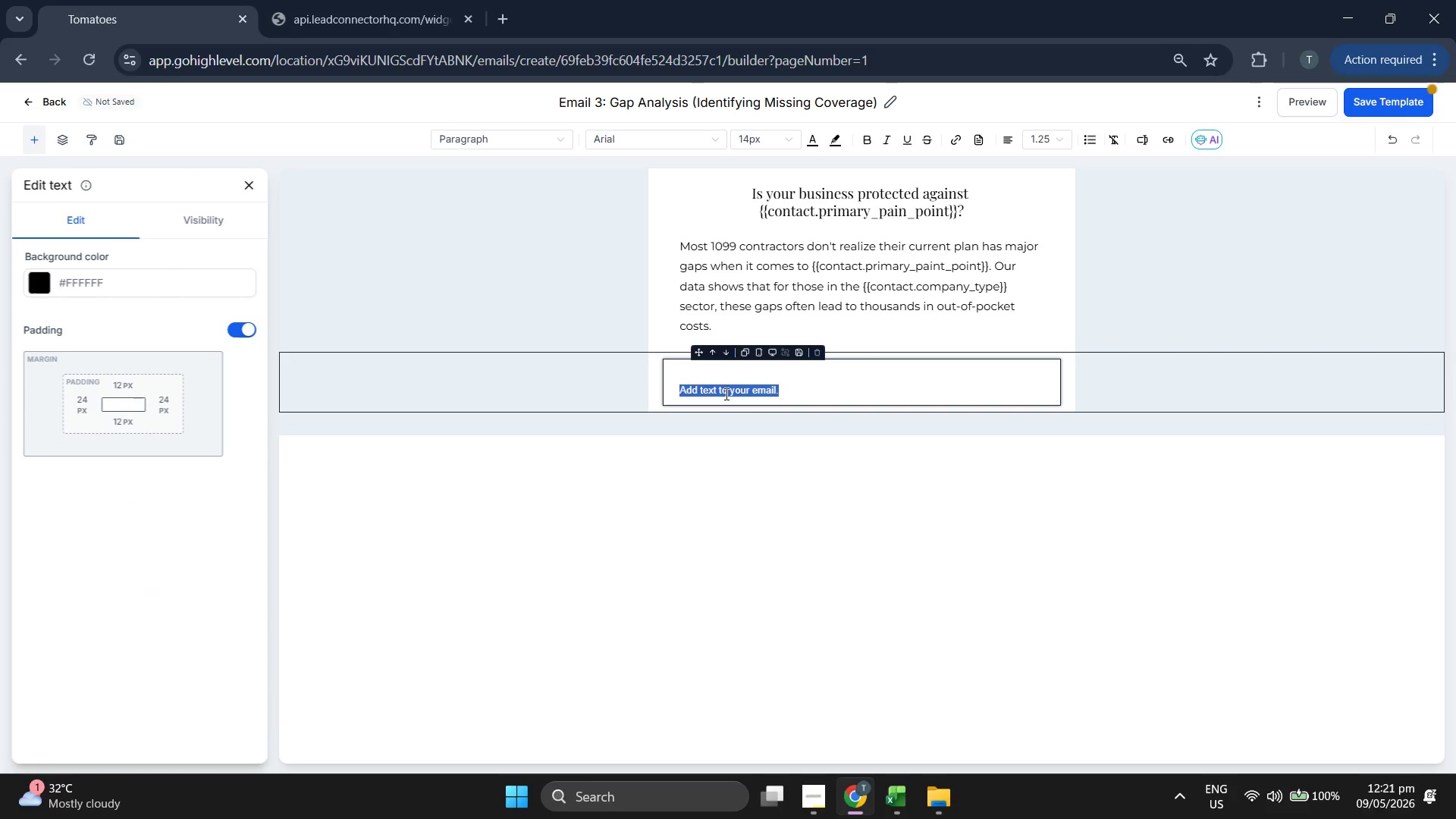 
triple_click([725, 394])
 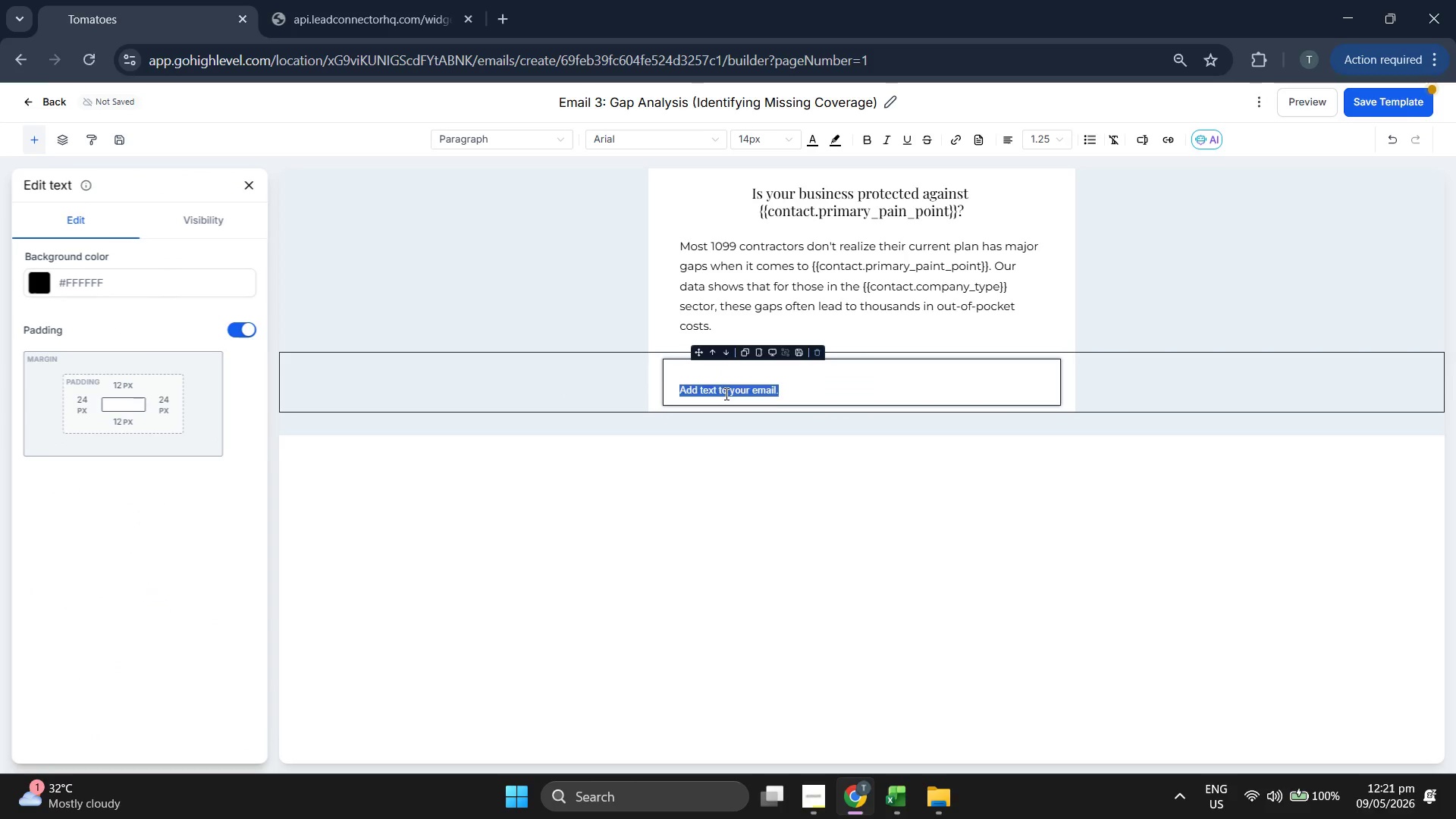 
key(Backspace)
 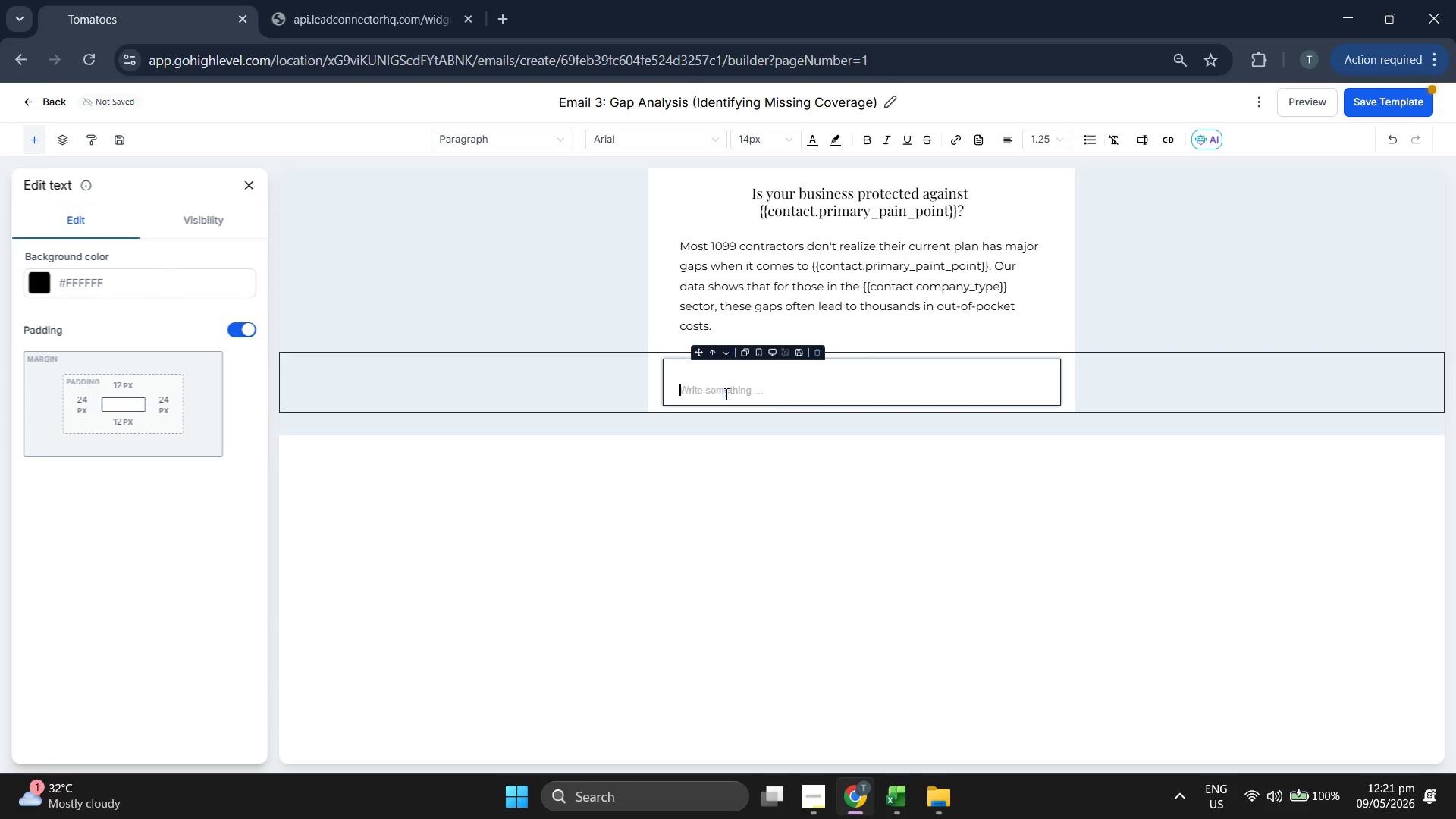 
key(Backspace)
 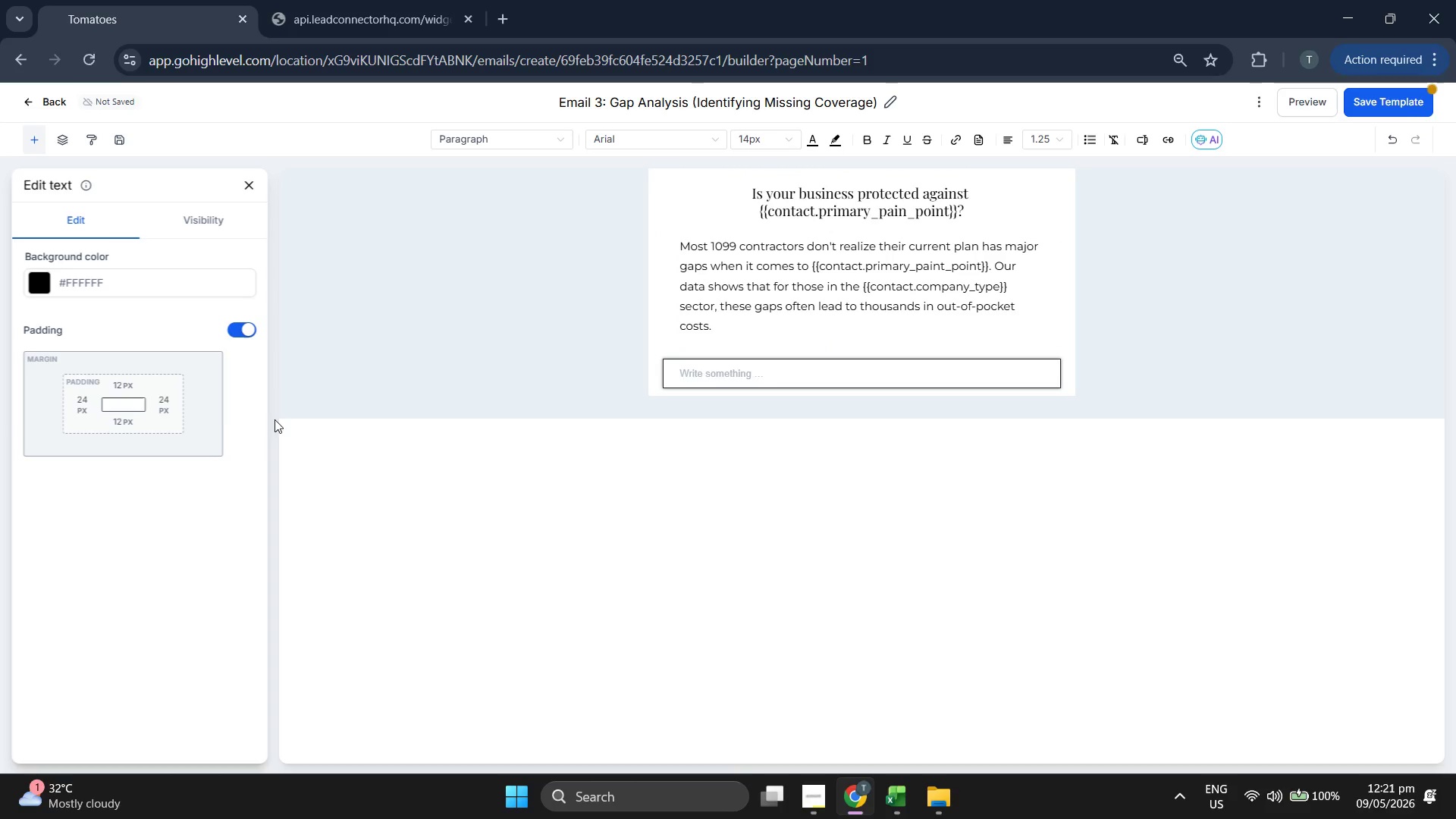 
left_click([103, 383])
 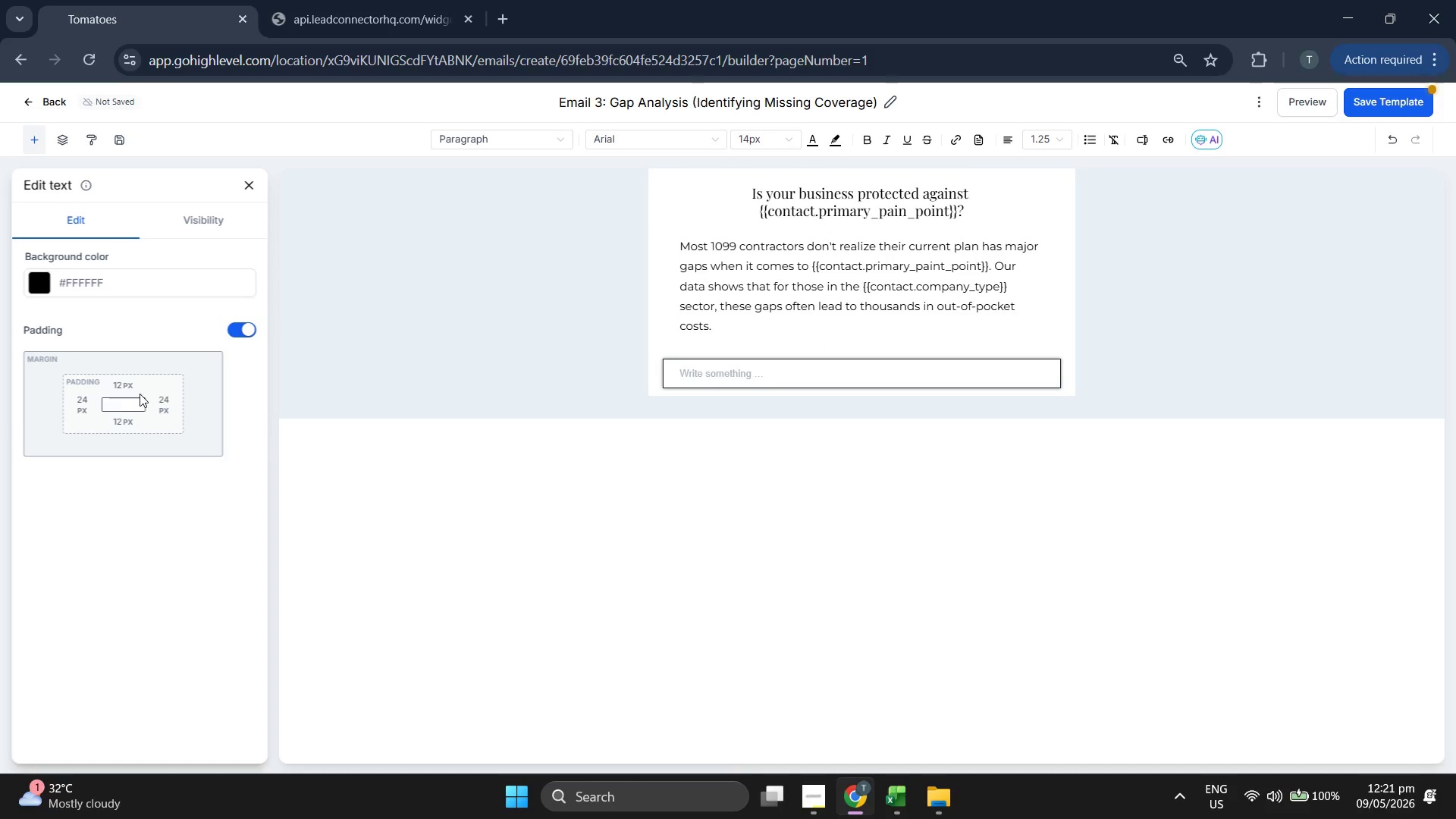 
left_click([138, 389])
 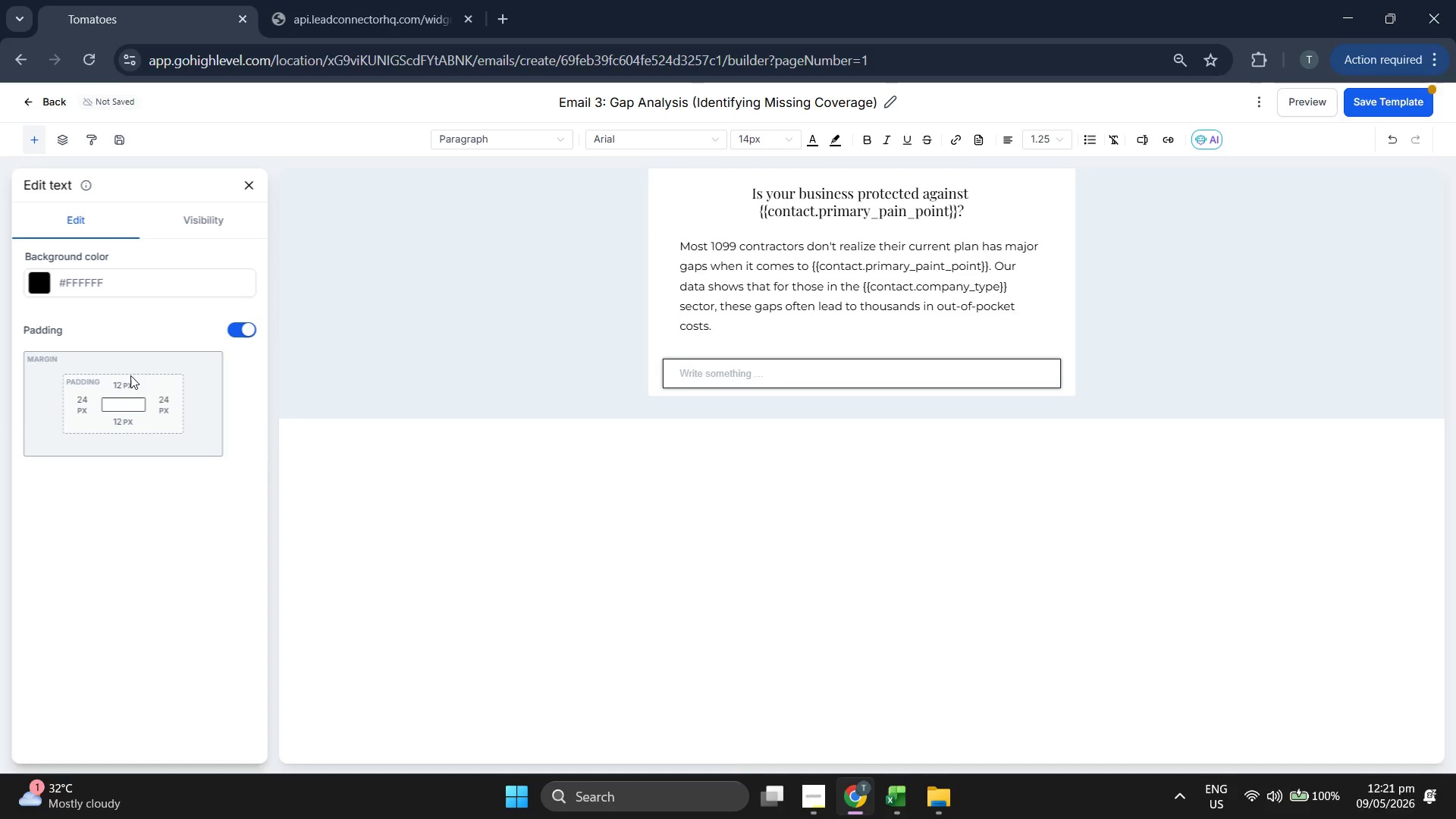 
double_click([132, 384])
 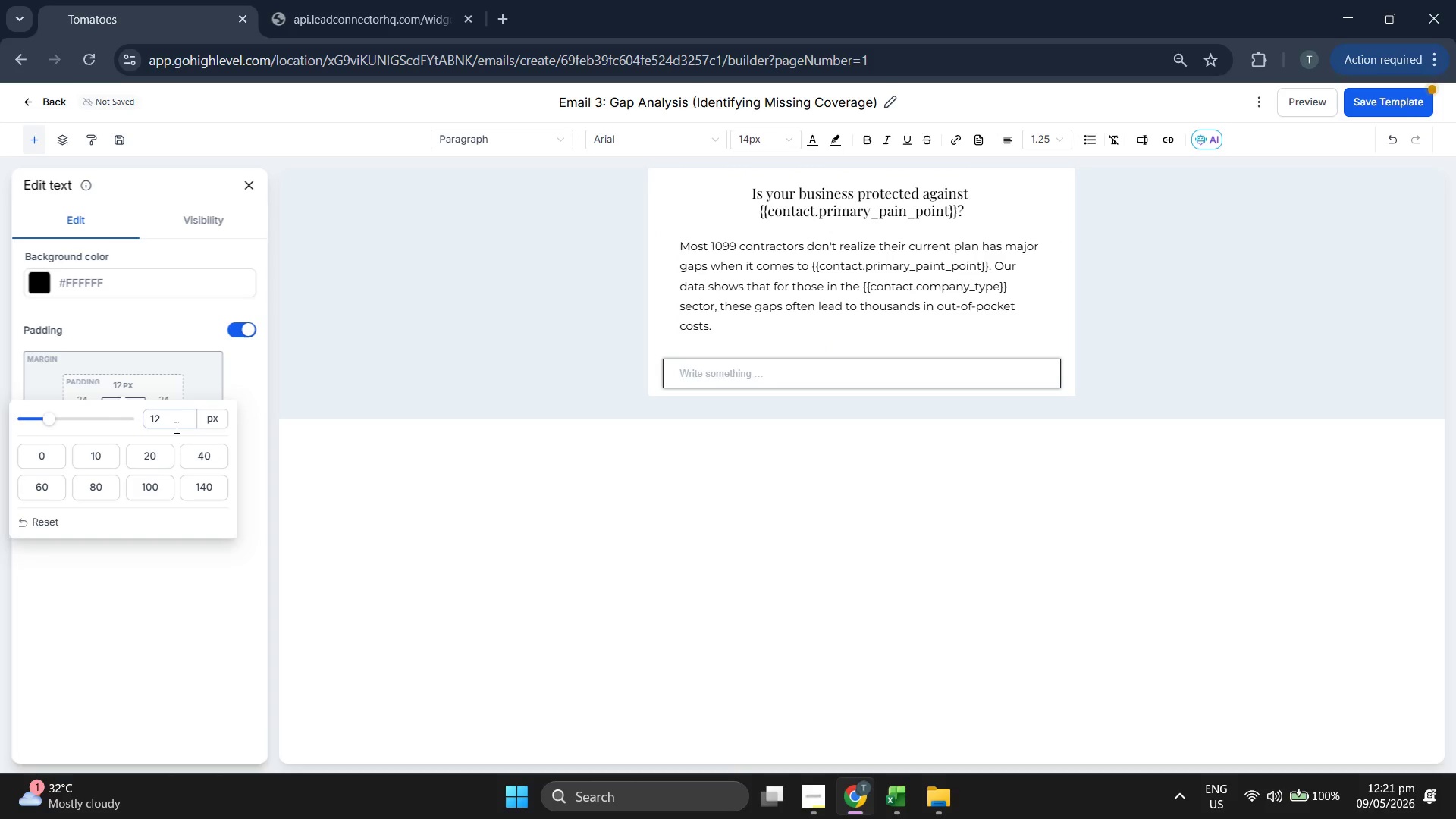 
double_click([155, 416])
 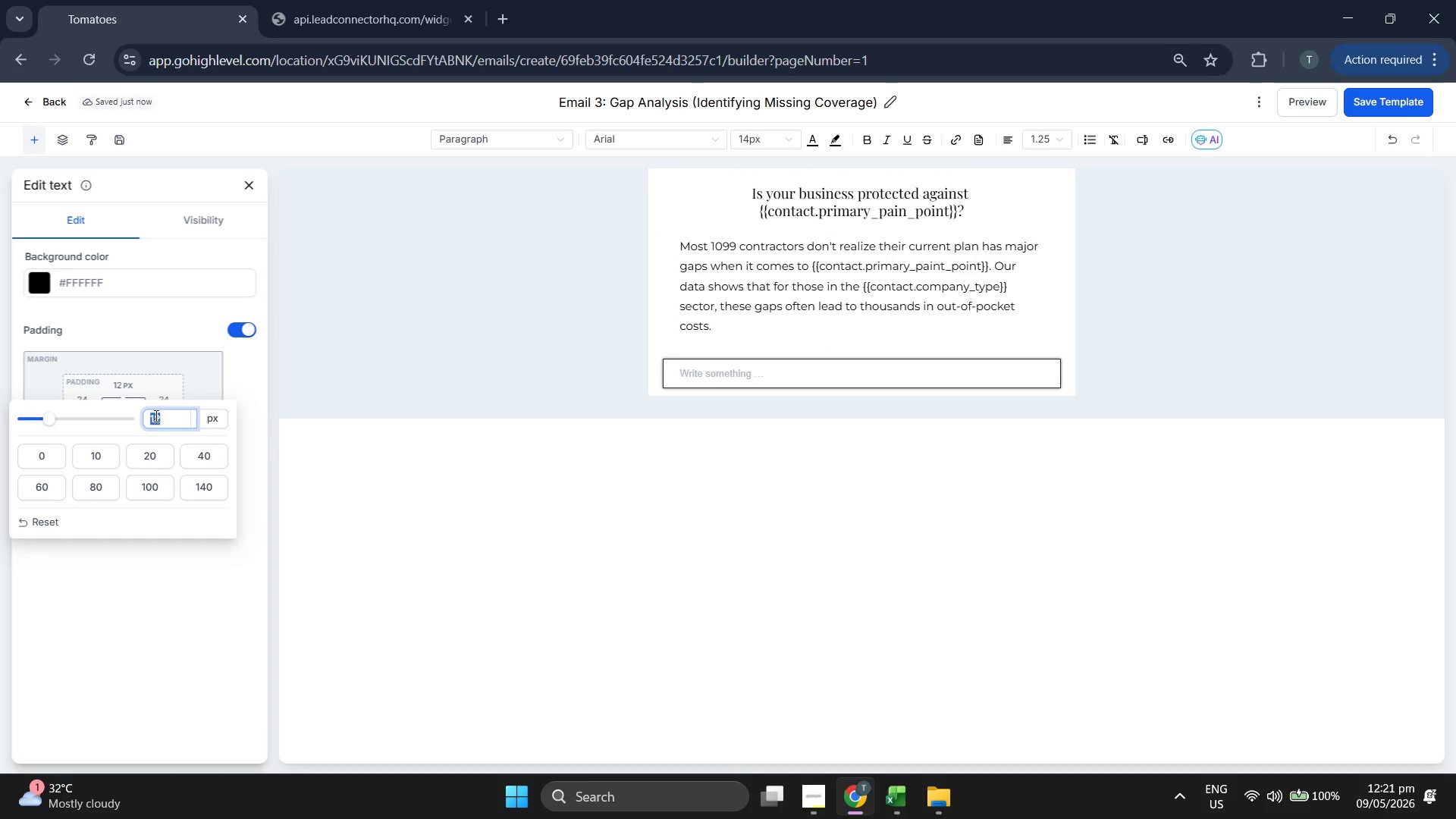 
key(5)
 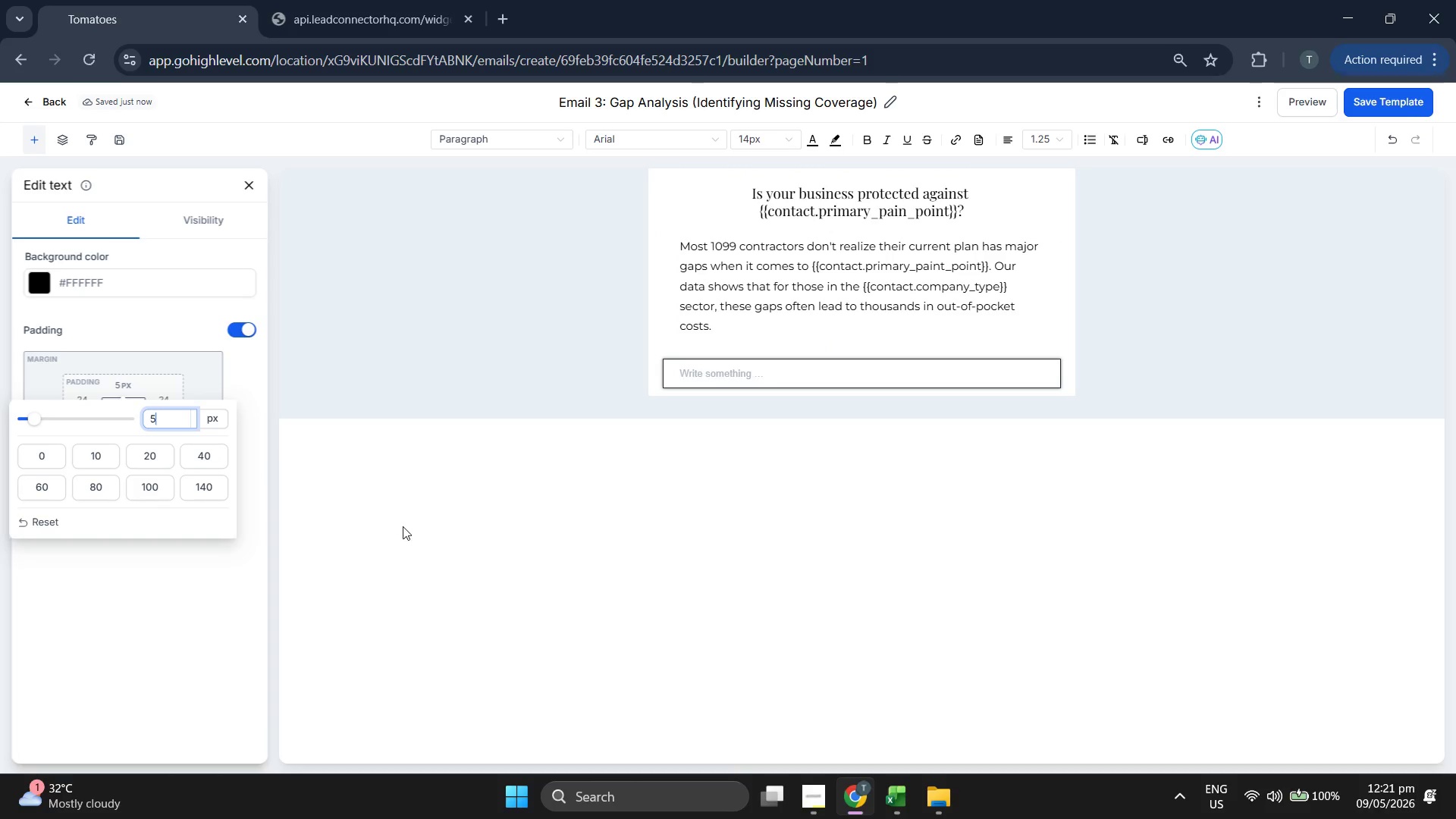 
left_click([404, 529])
 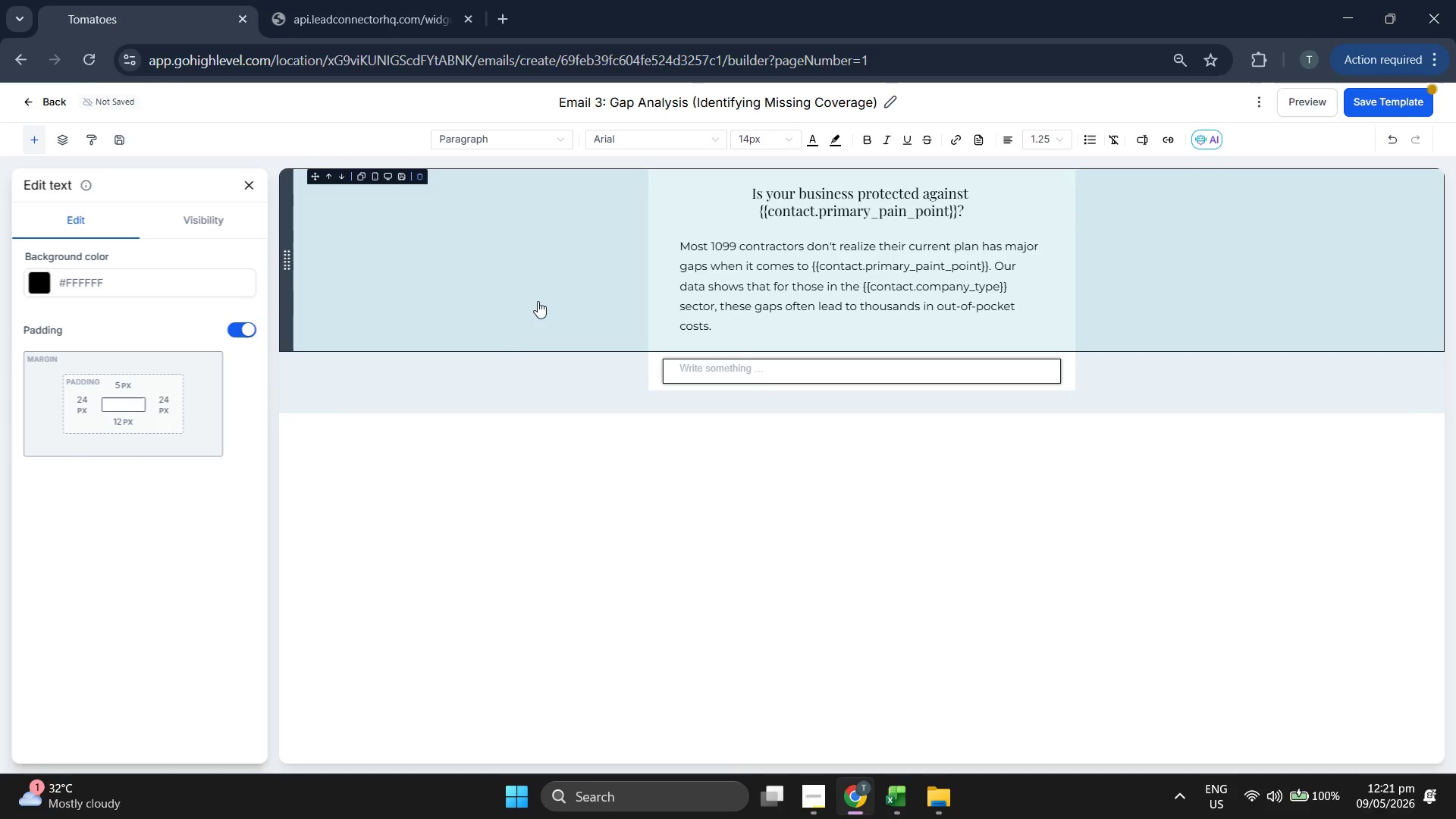 
left_click([503, 296])
 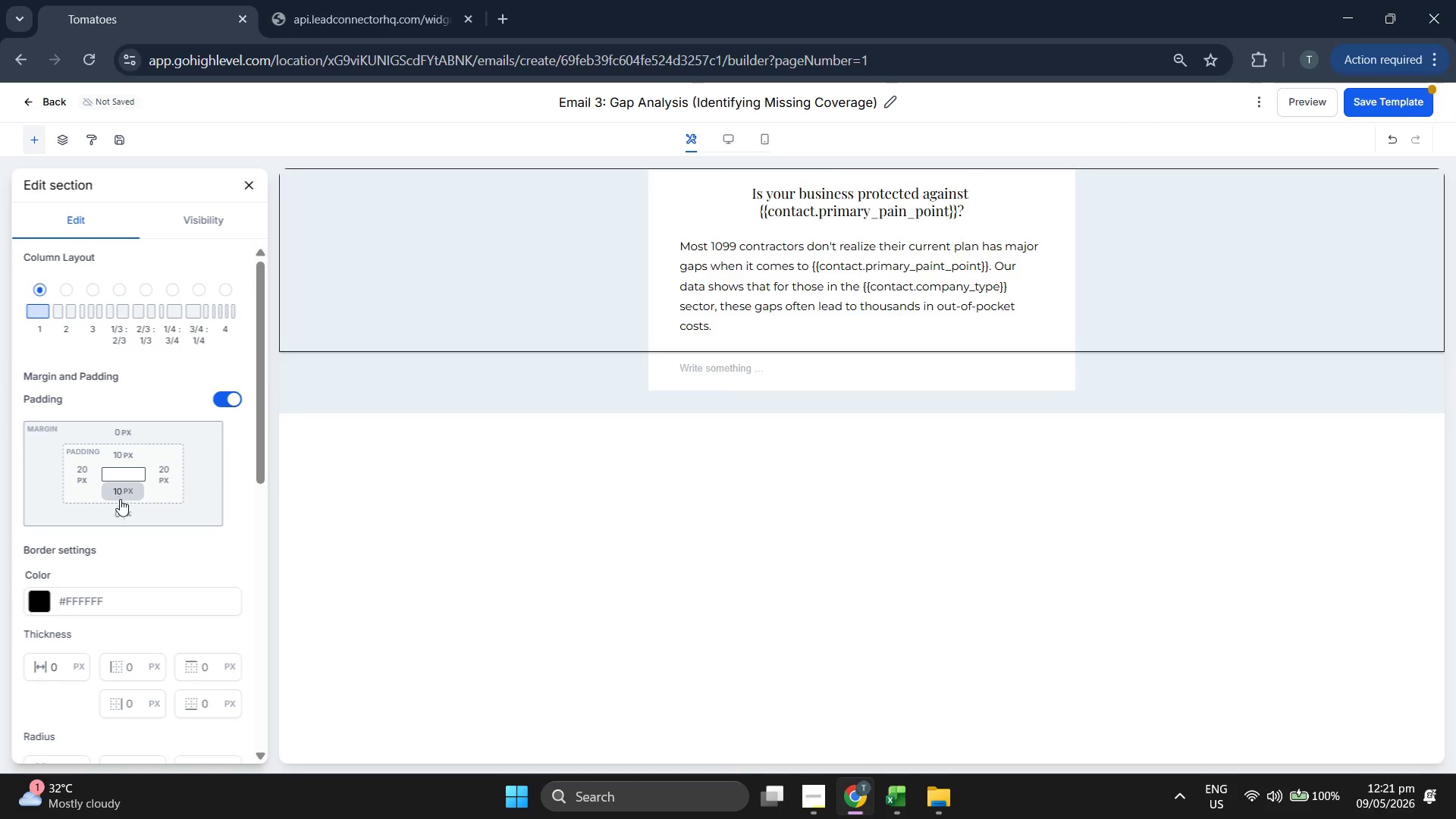 
left_click([121, 494])
 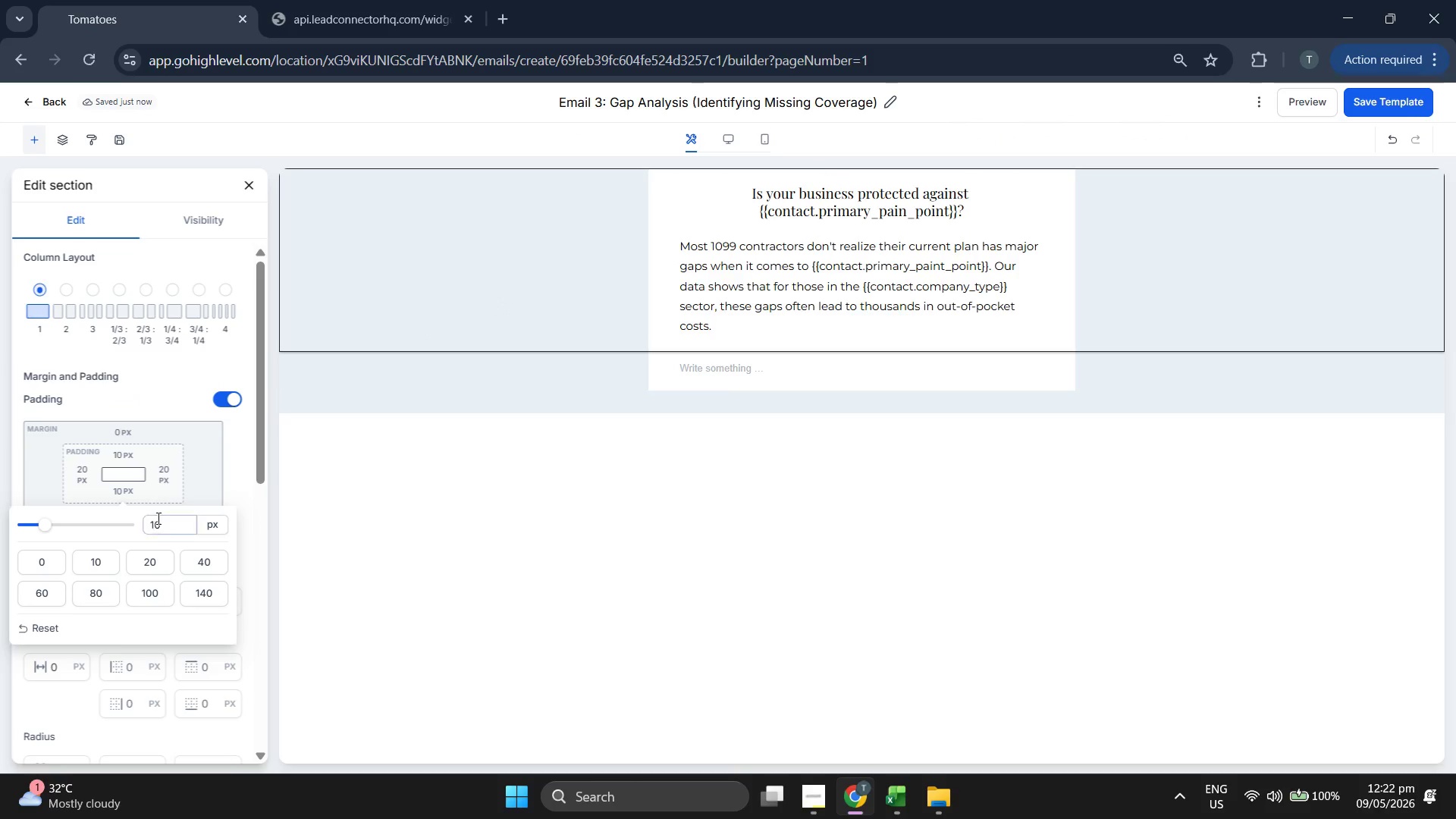 
double_click([157, 516])
 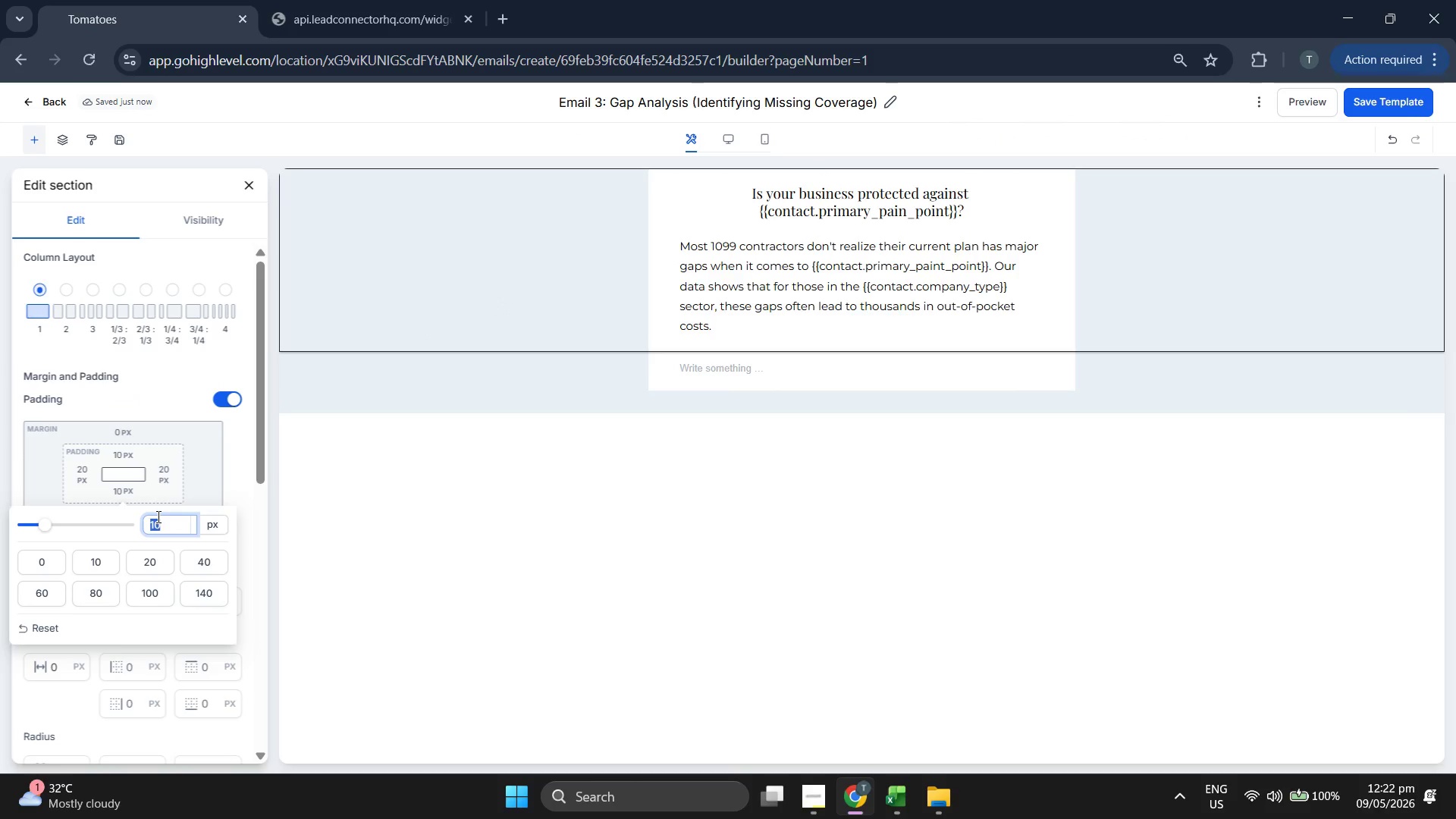 
key(5)
 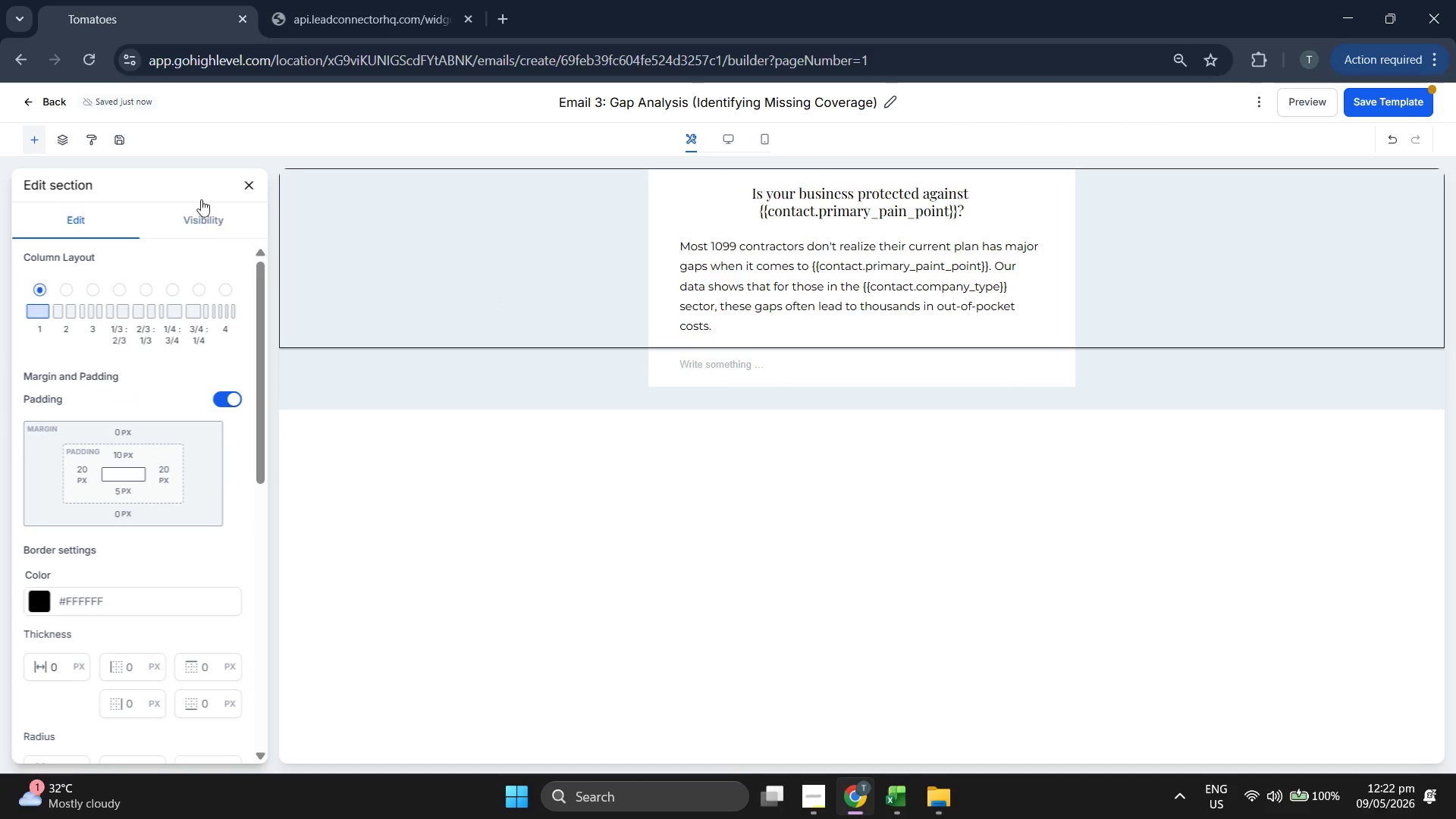 
left_click([256, 188])
 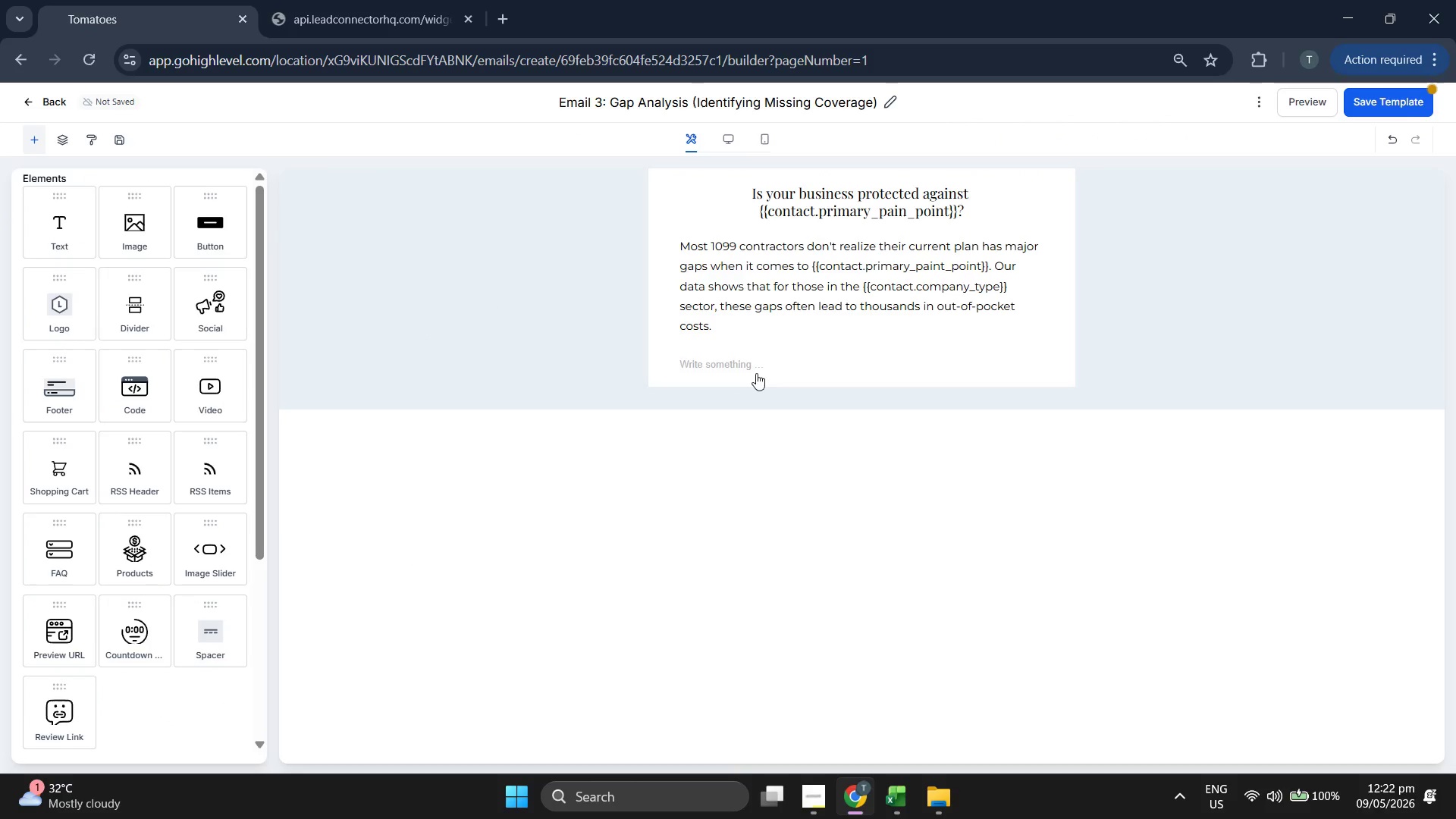 
left_click([766, 363])
 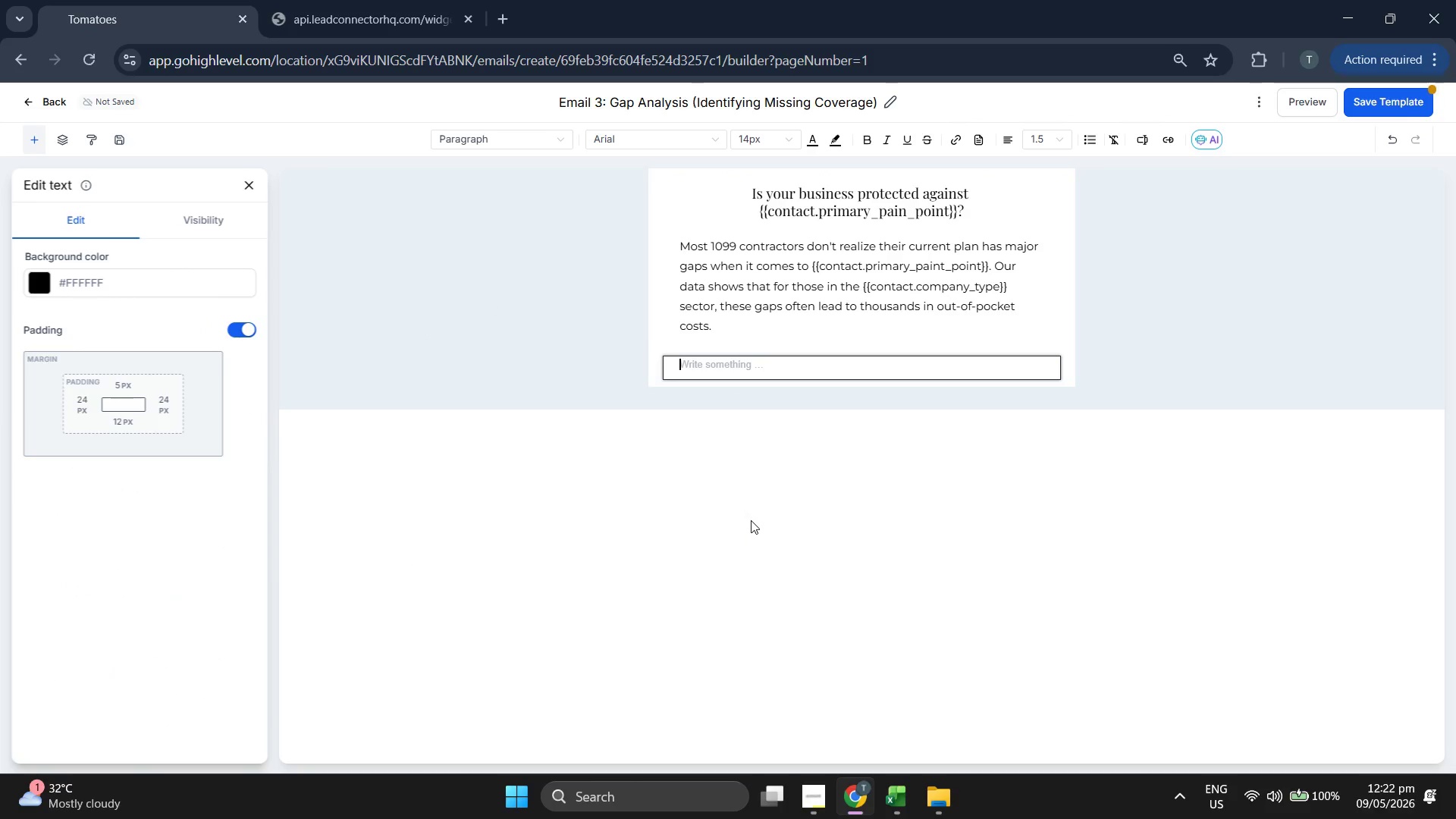 
key(Shift+Quote)
 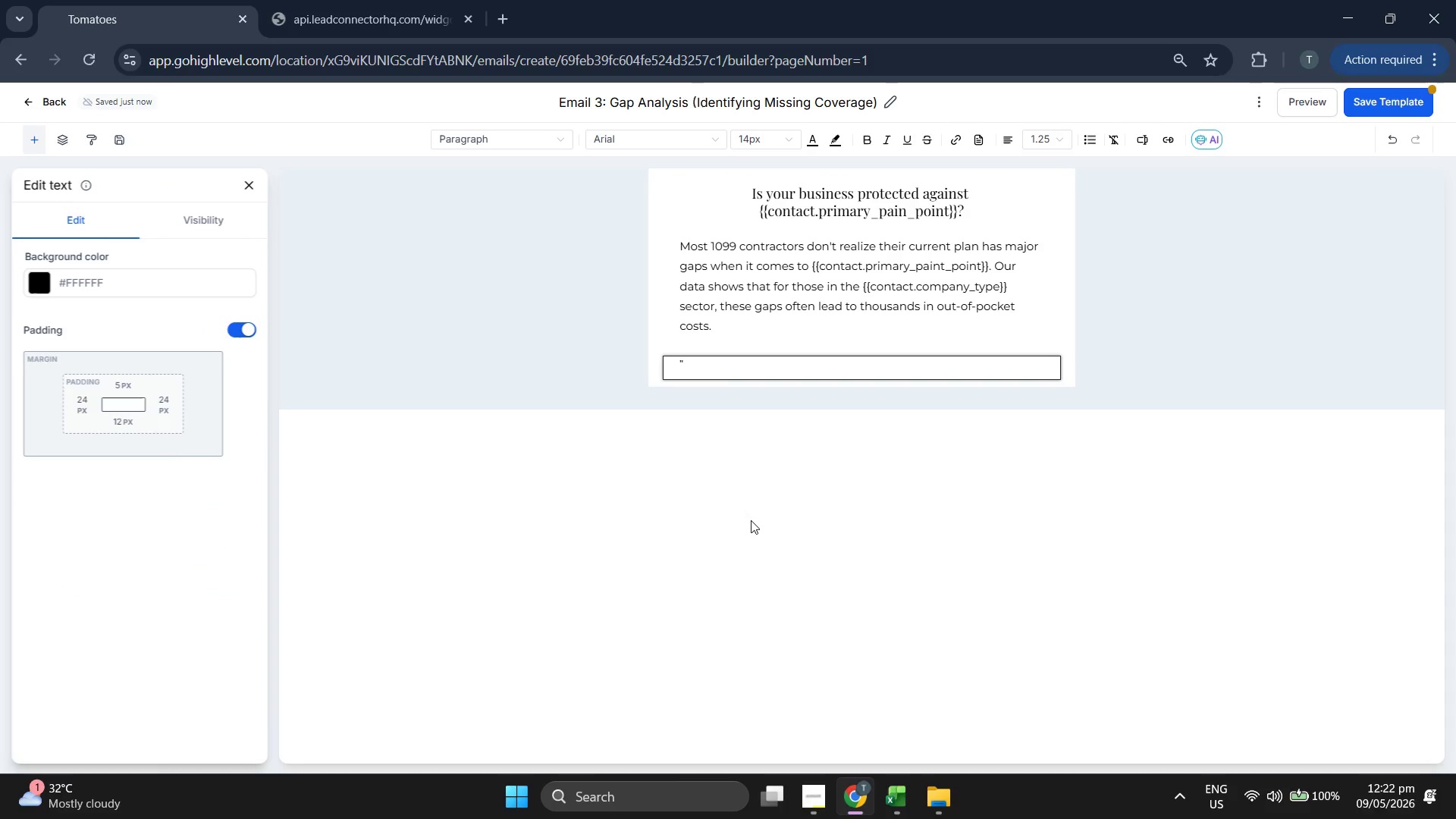 
key(Backspace)
 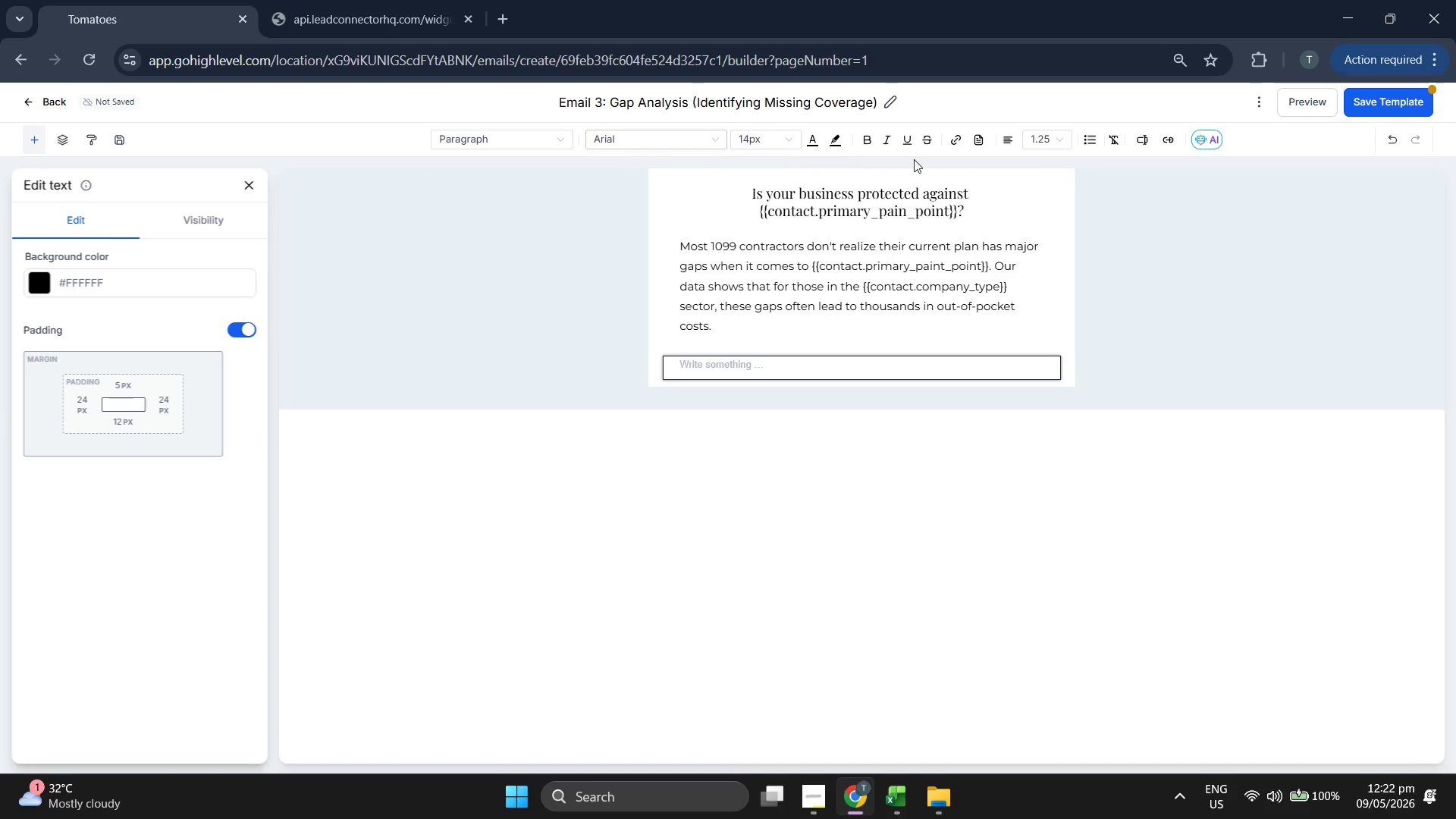 
left_click([1032, 139])
 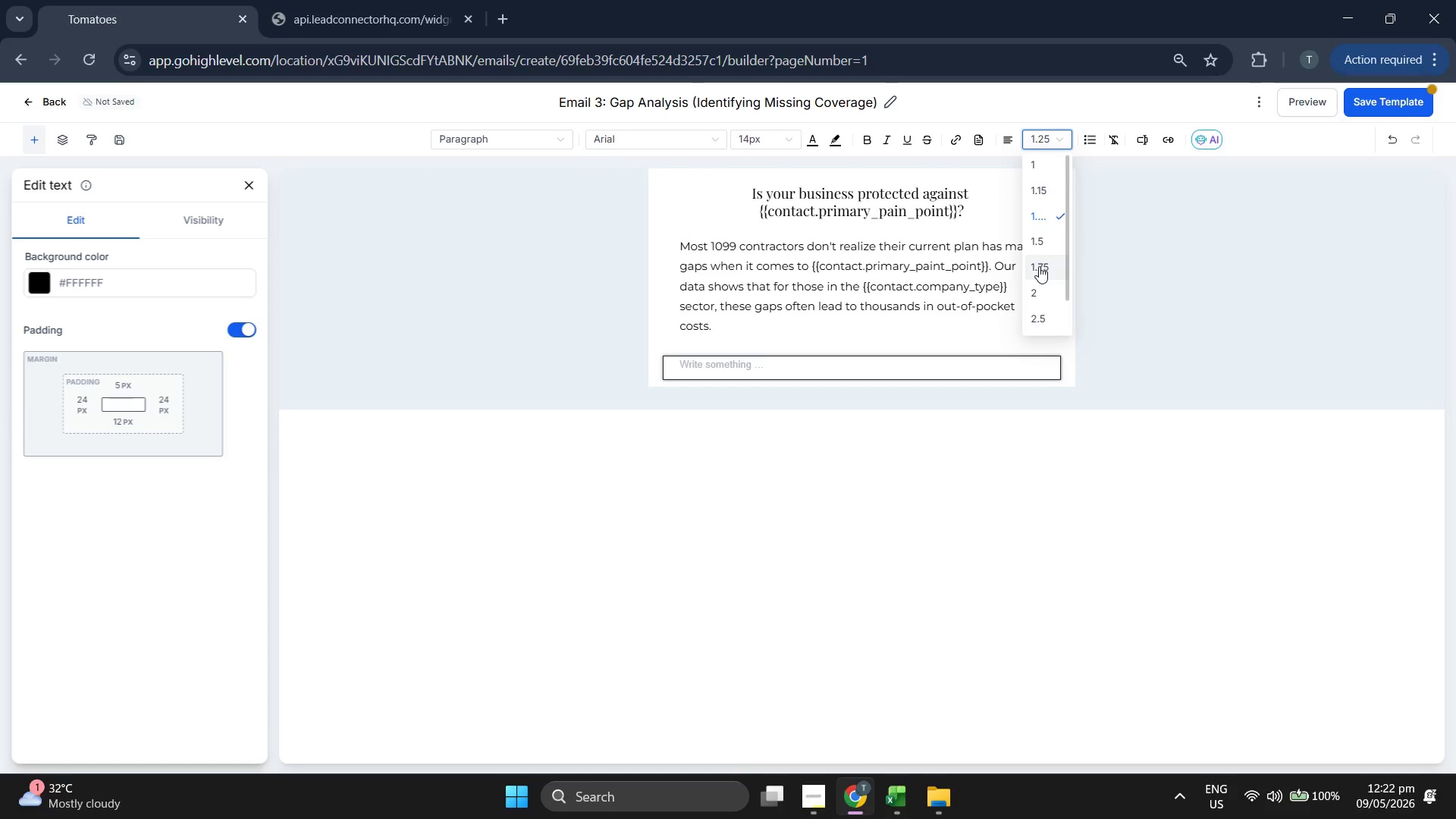 
left_click([1052, 242])
 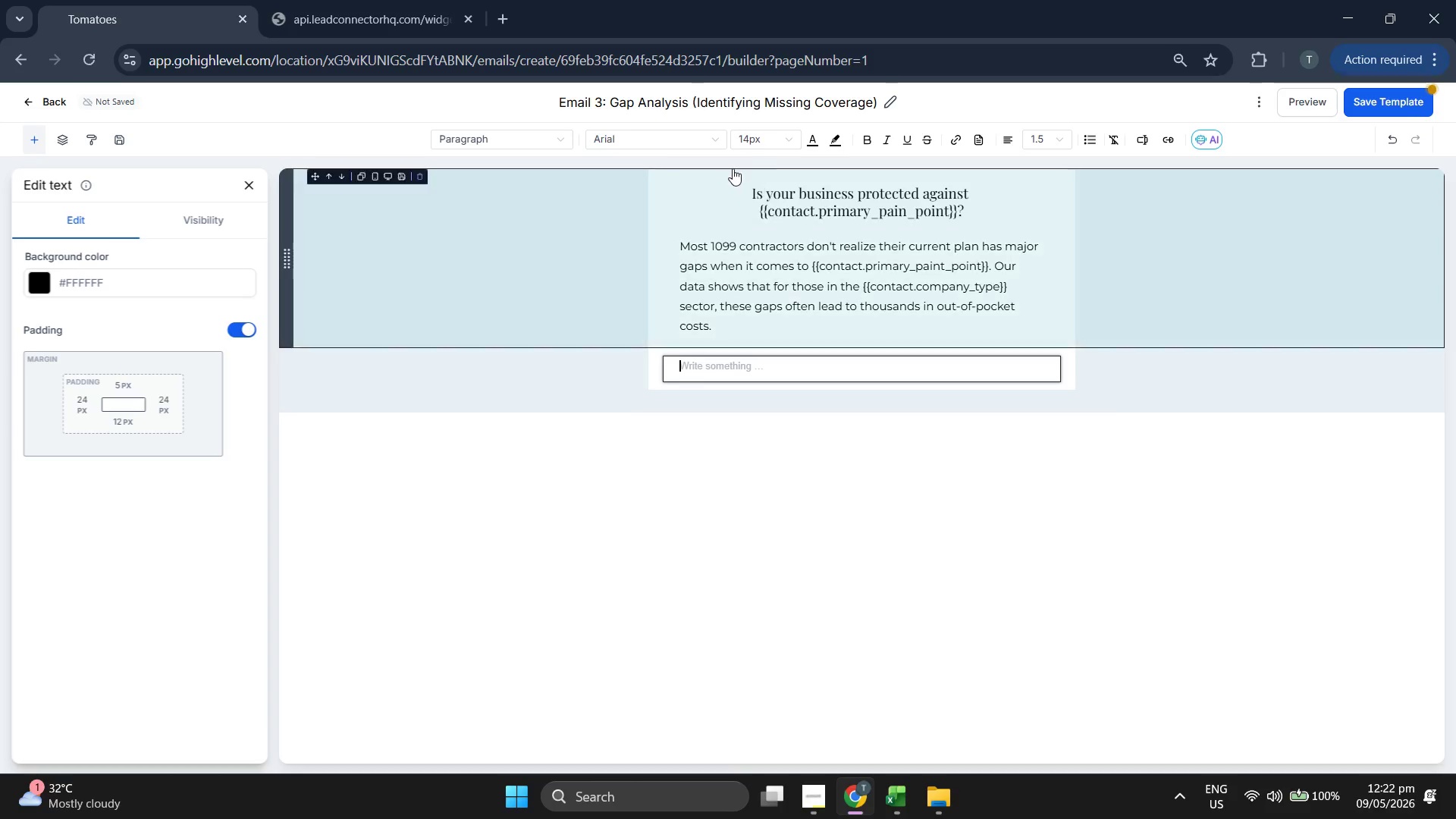 
left_click([659, 133])
 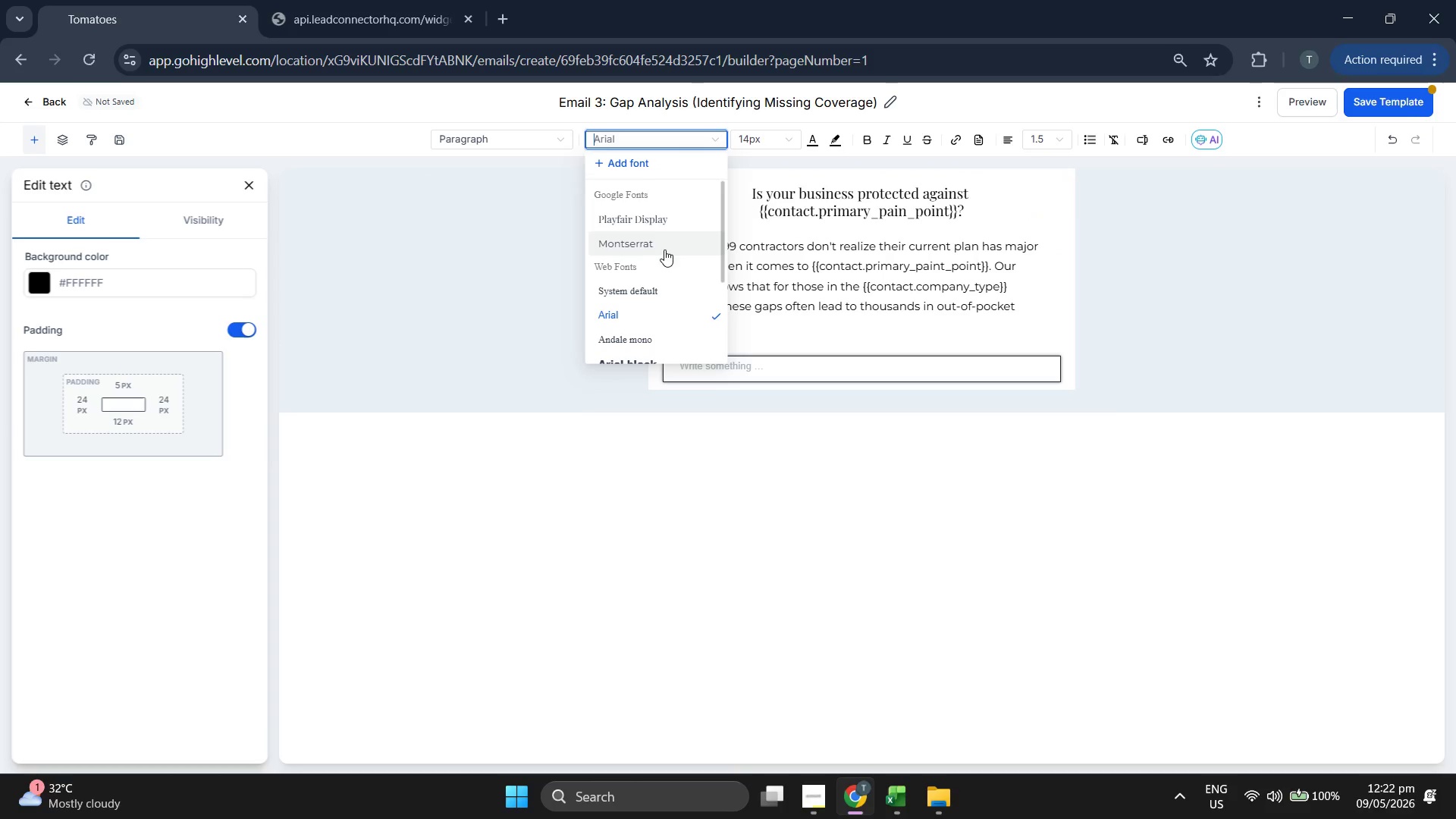 
left_click([667, 243])
 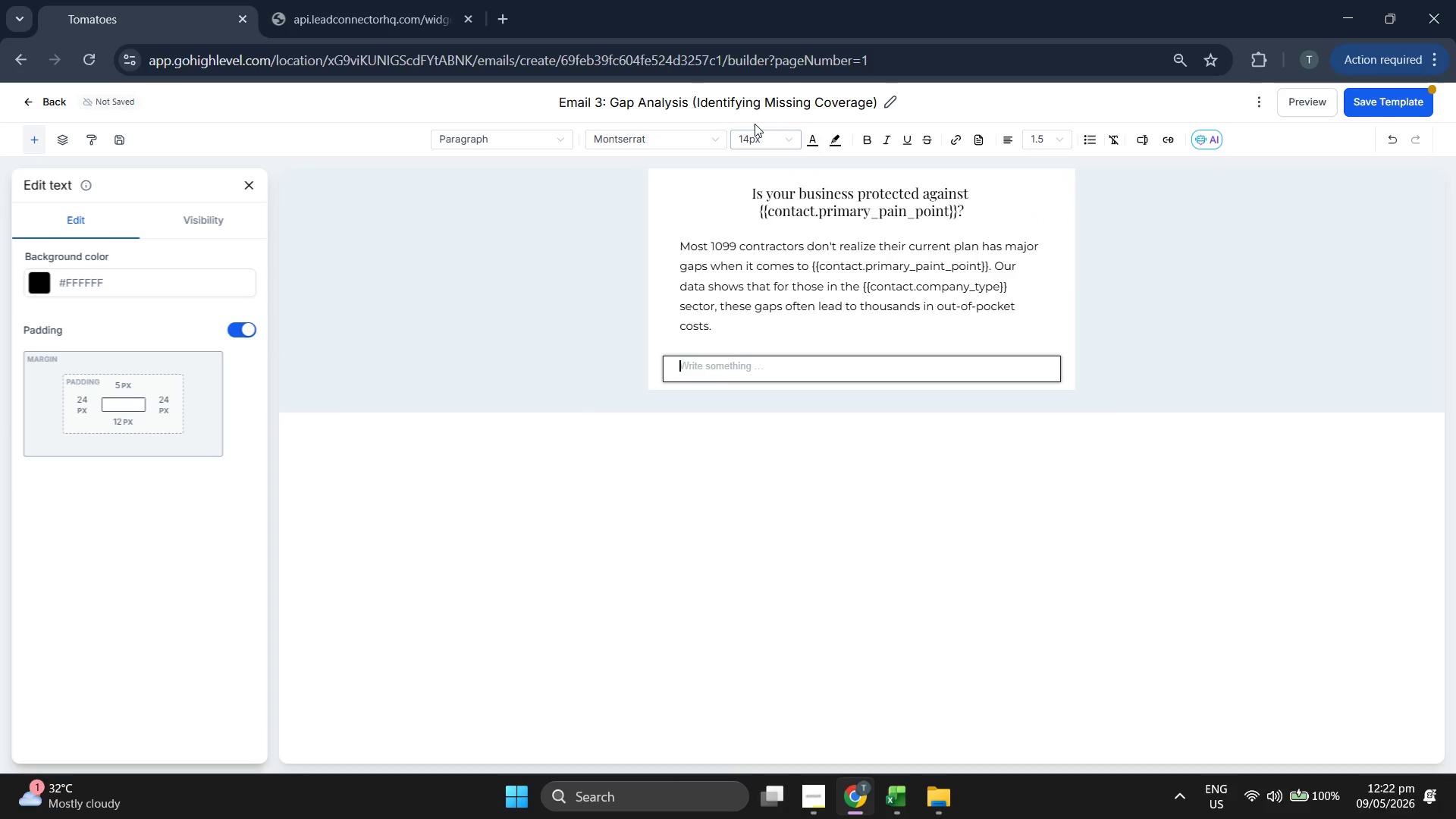 
left_click([755, 124])
 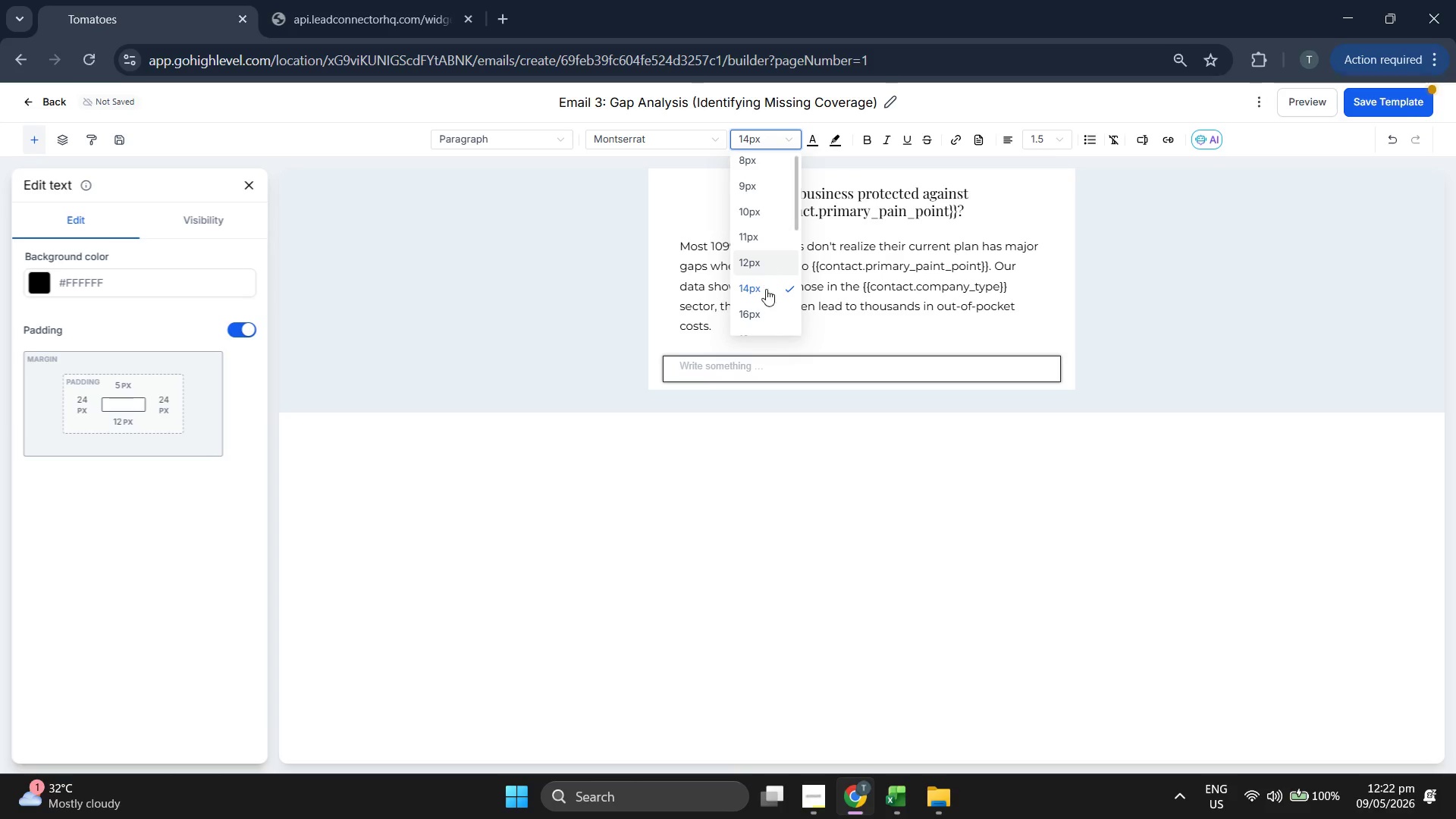 
left_click([762, 306])
 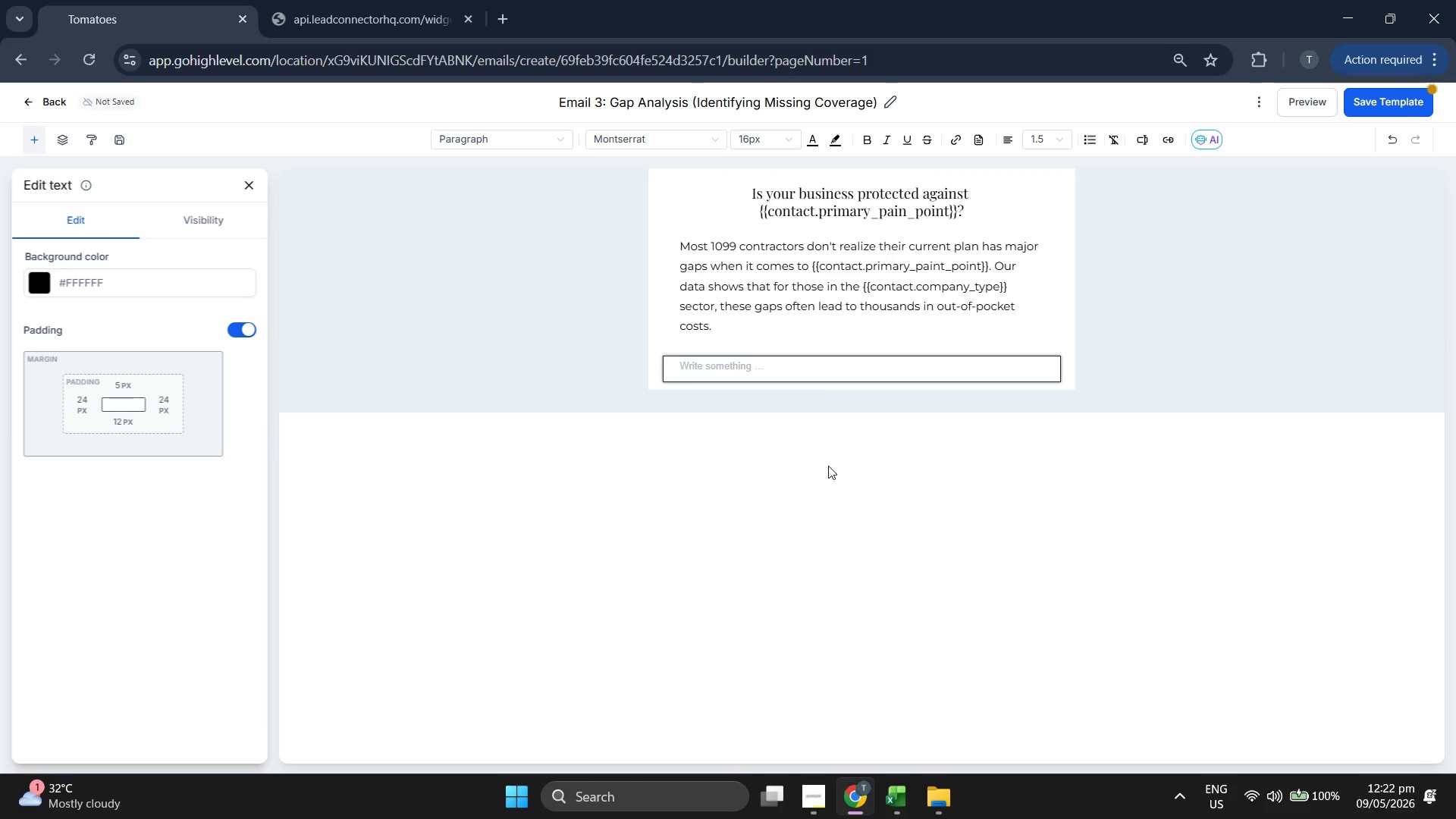 
type(")
key(Backspace)
type(a)
key(Backspace)
type(A "Checklist )
key(Backspace)
type(" element )
 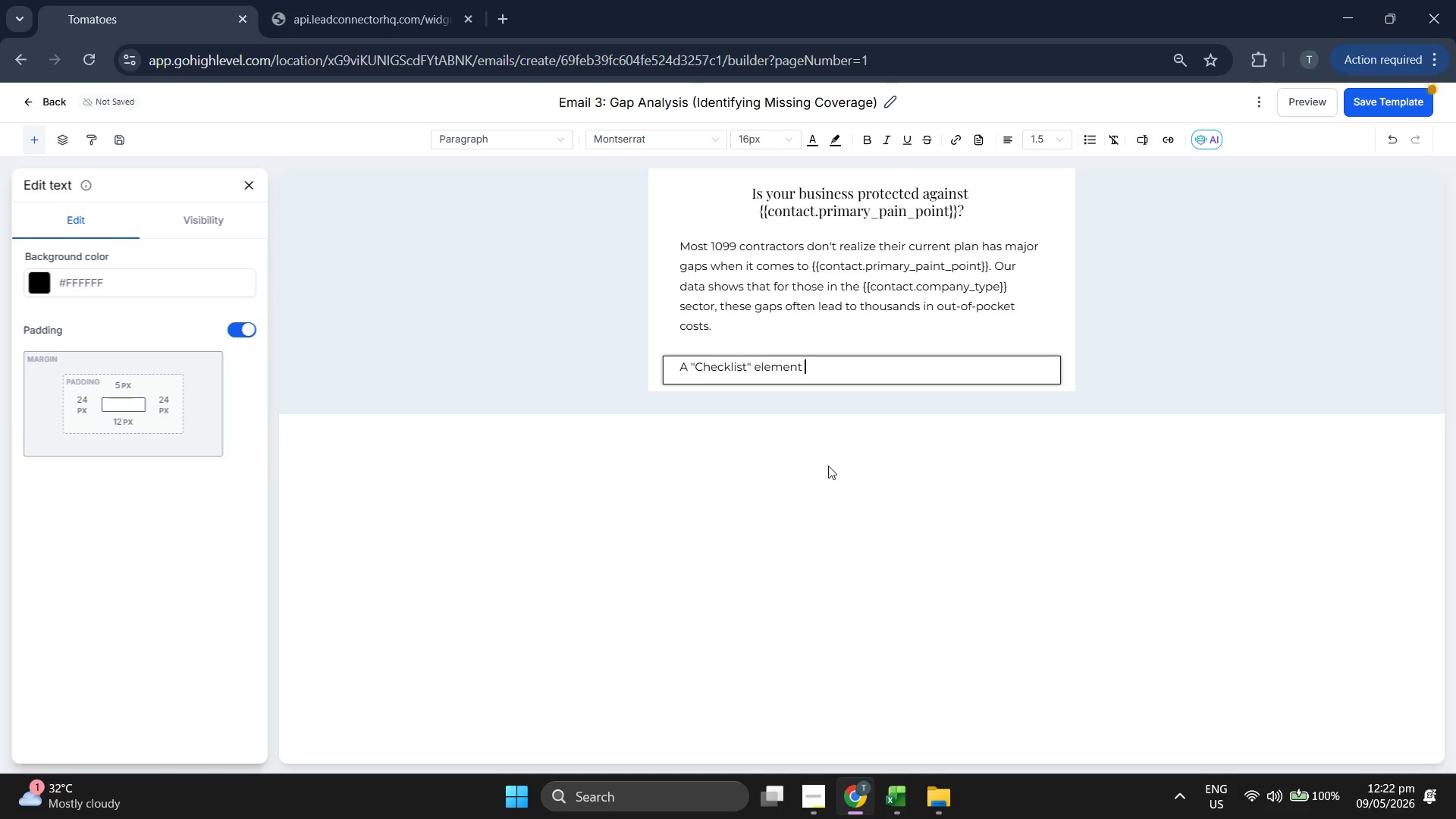 
wait(8.36)
 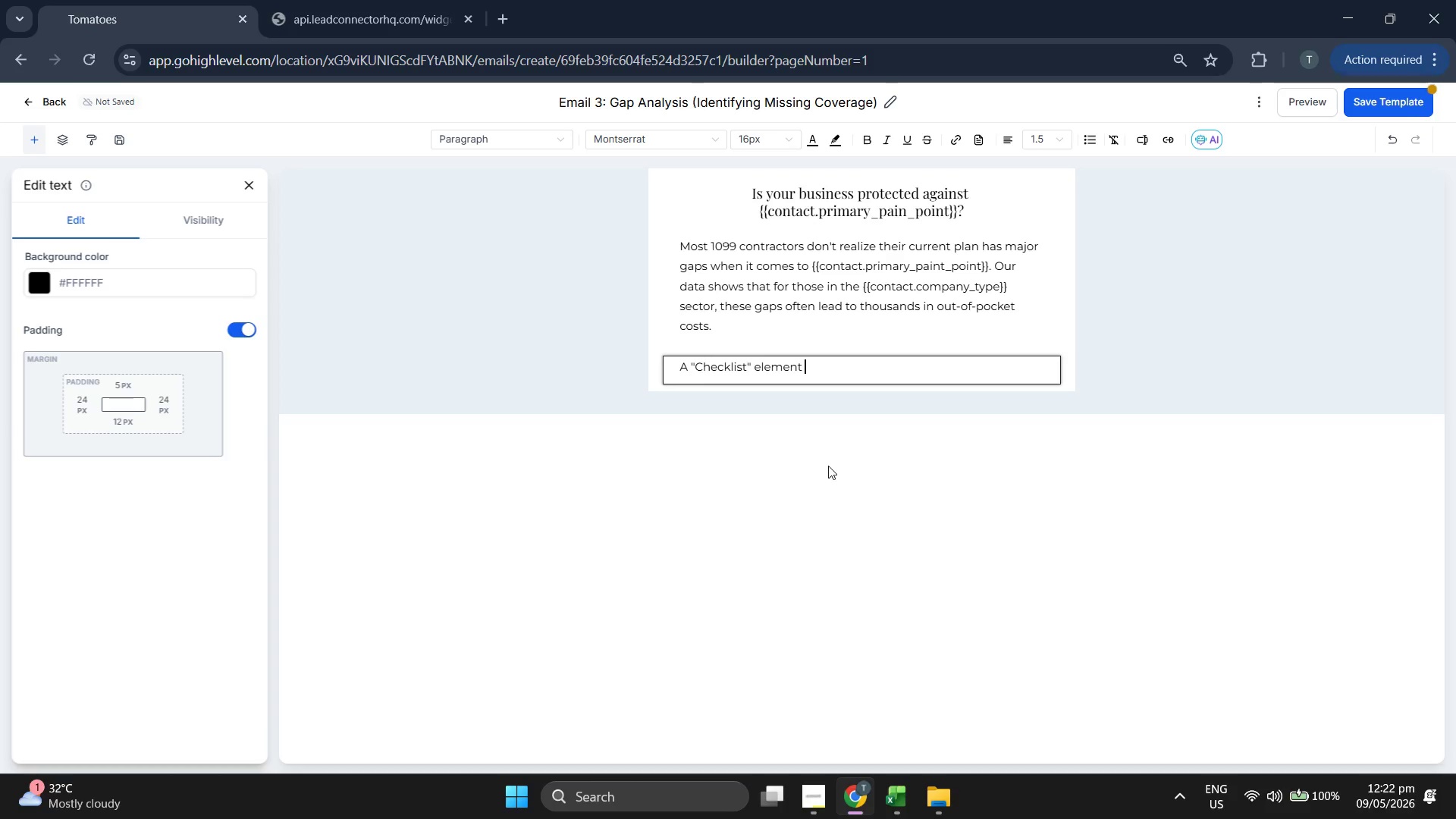 
left_click([419, 337])
 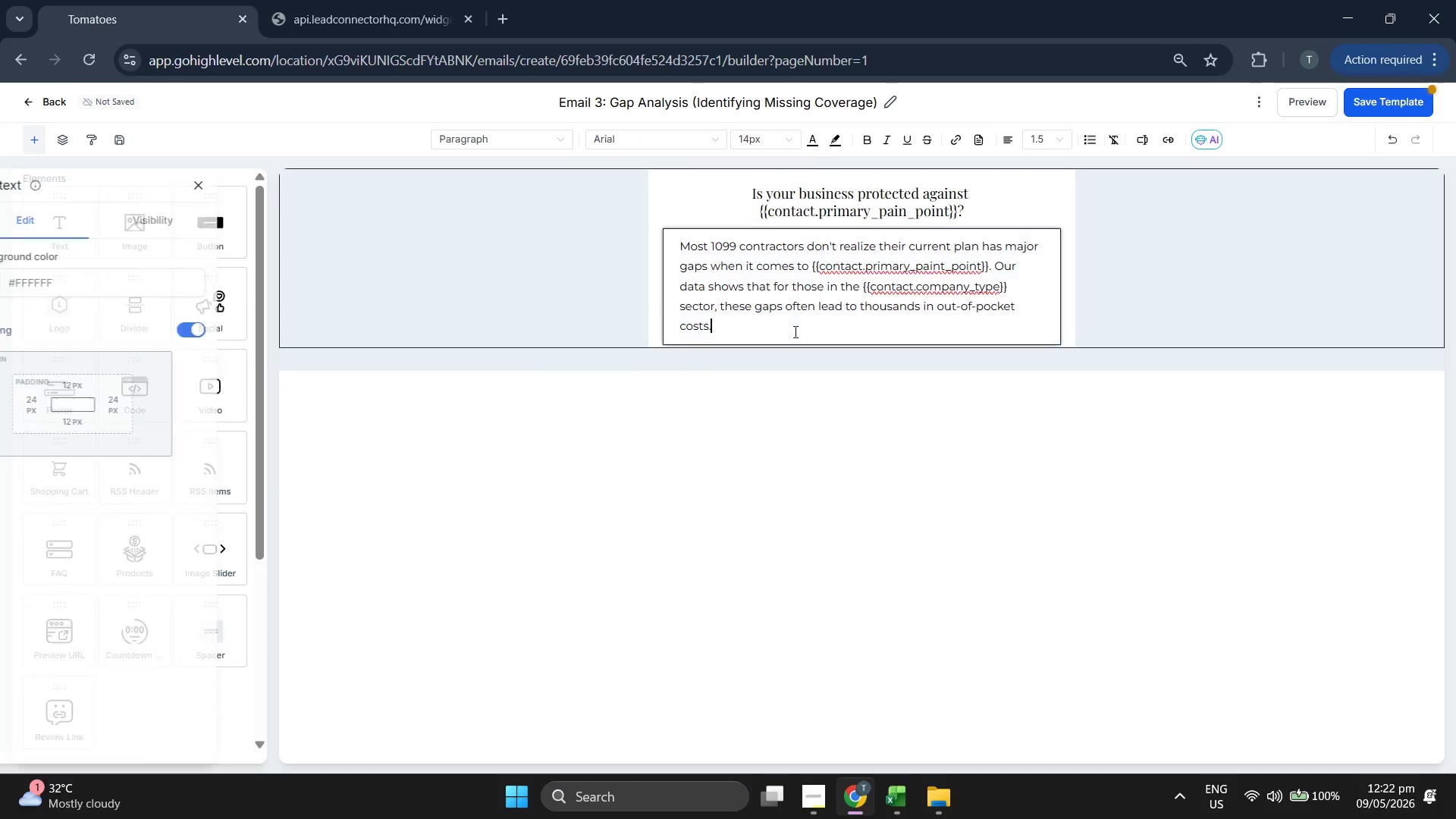 
key(Enter)
 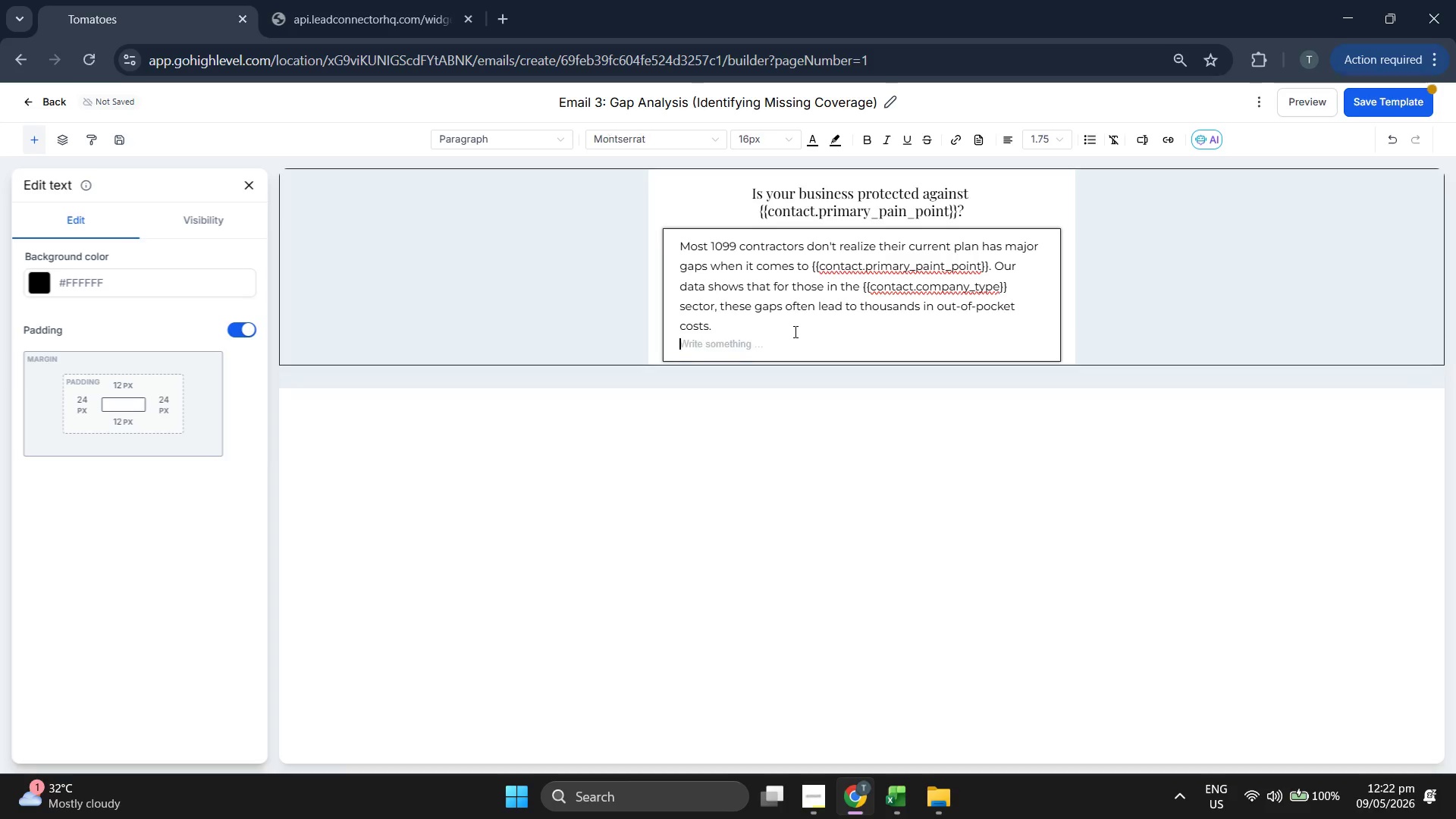 
key(Enter)
 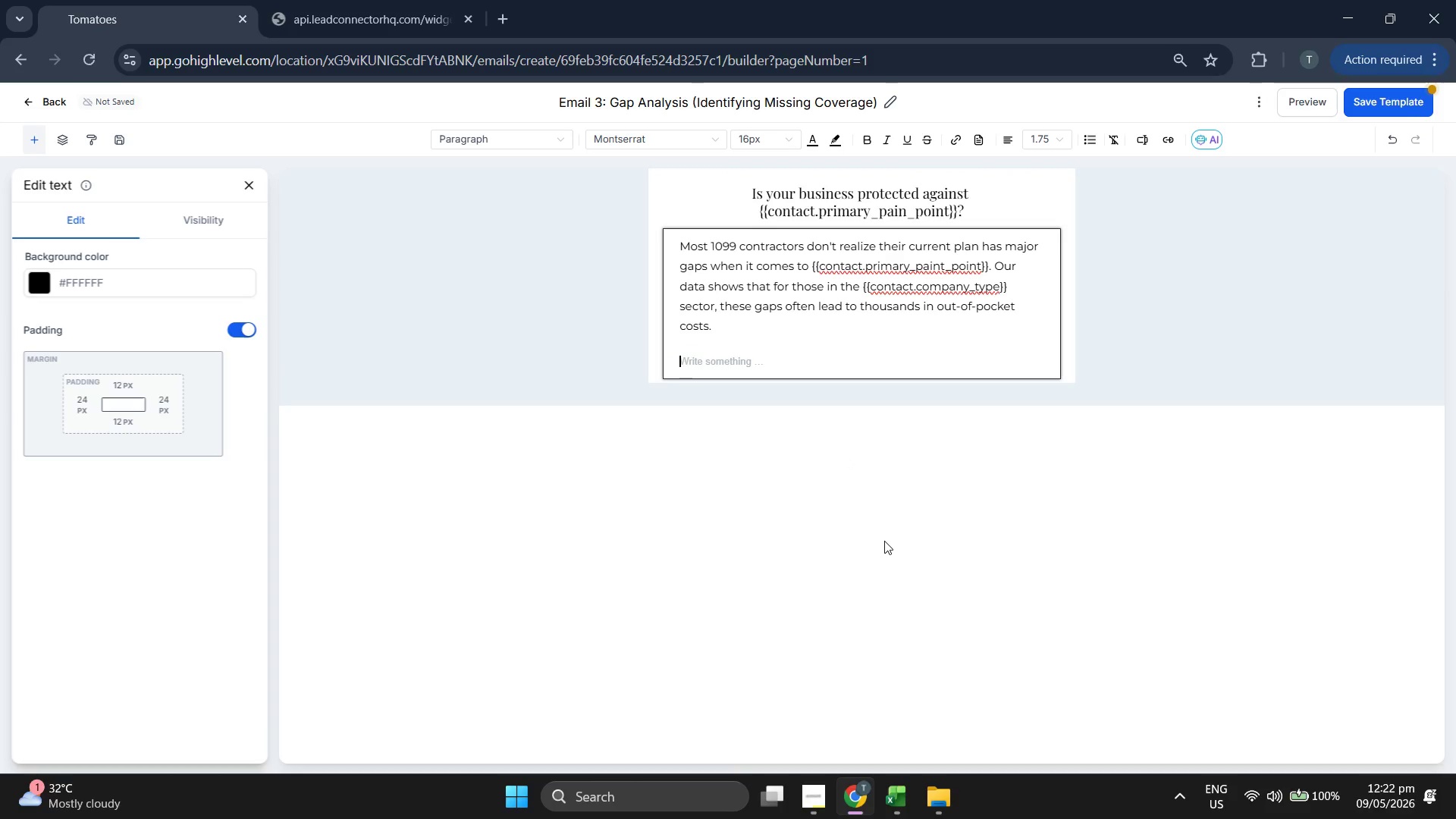 
type(A "cH)
key(Backspace)
key(Backspace)
type(Checklist" )
 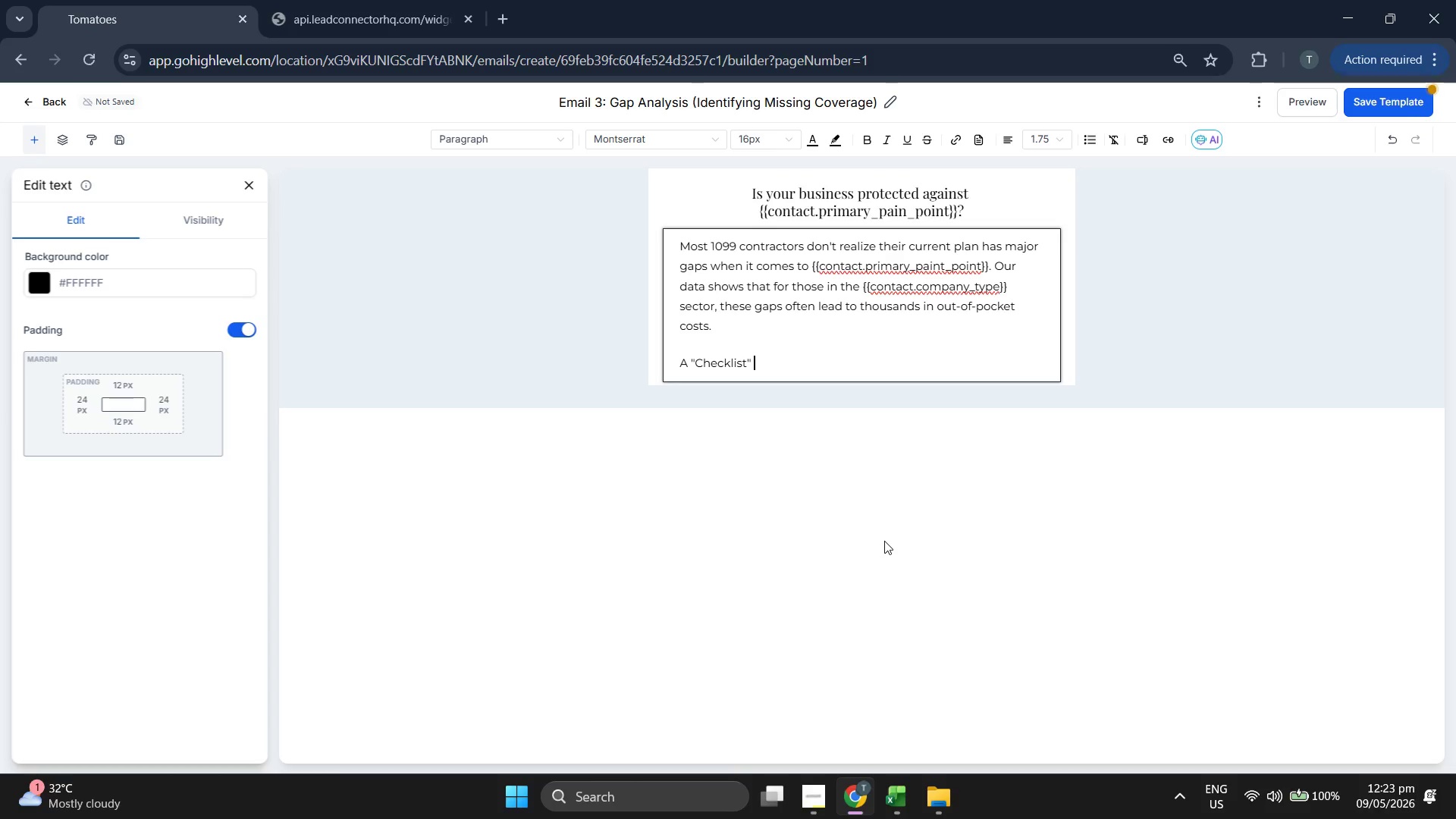 
mouse_move([750, 249])
 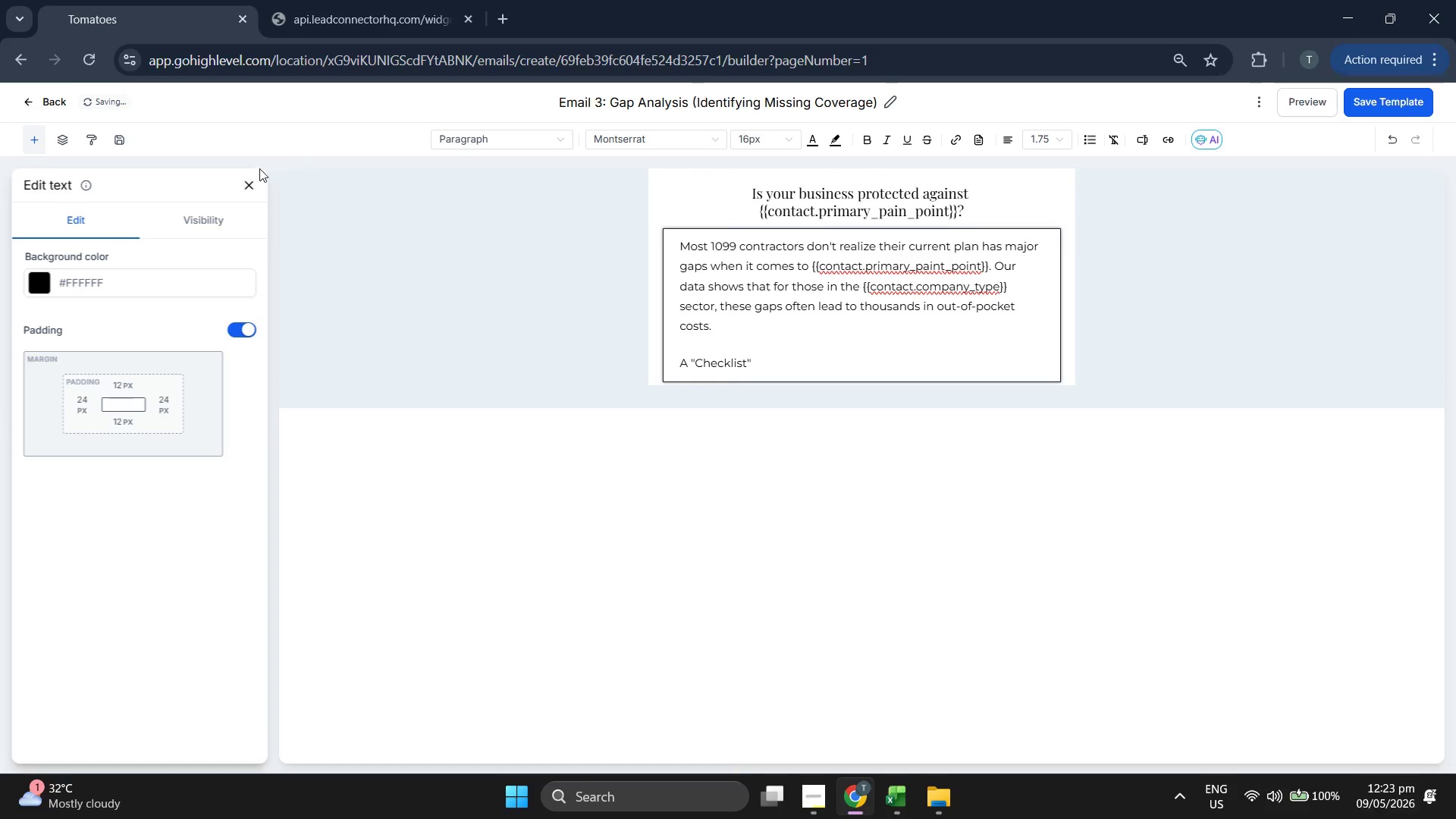 
left_click([239, 182])
 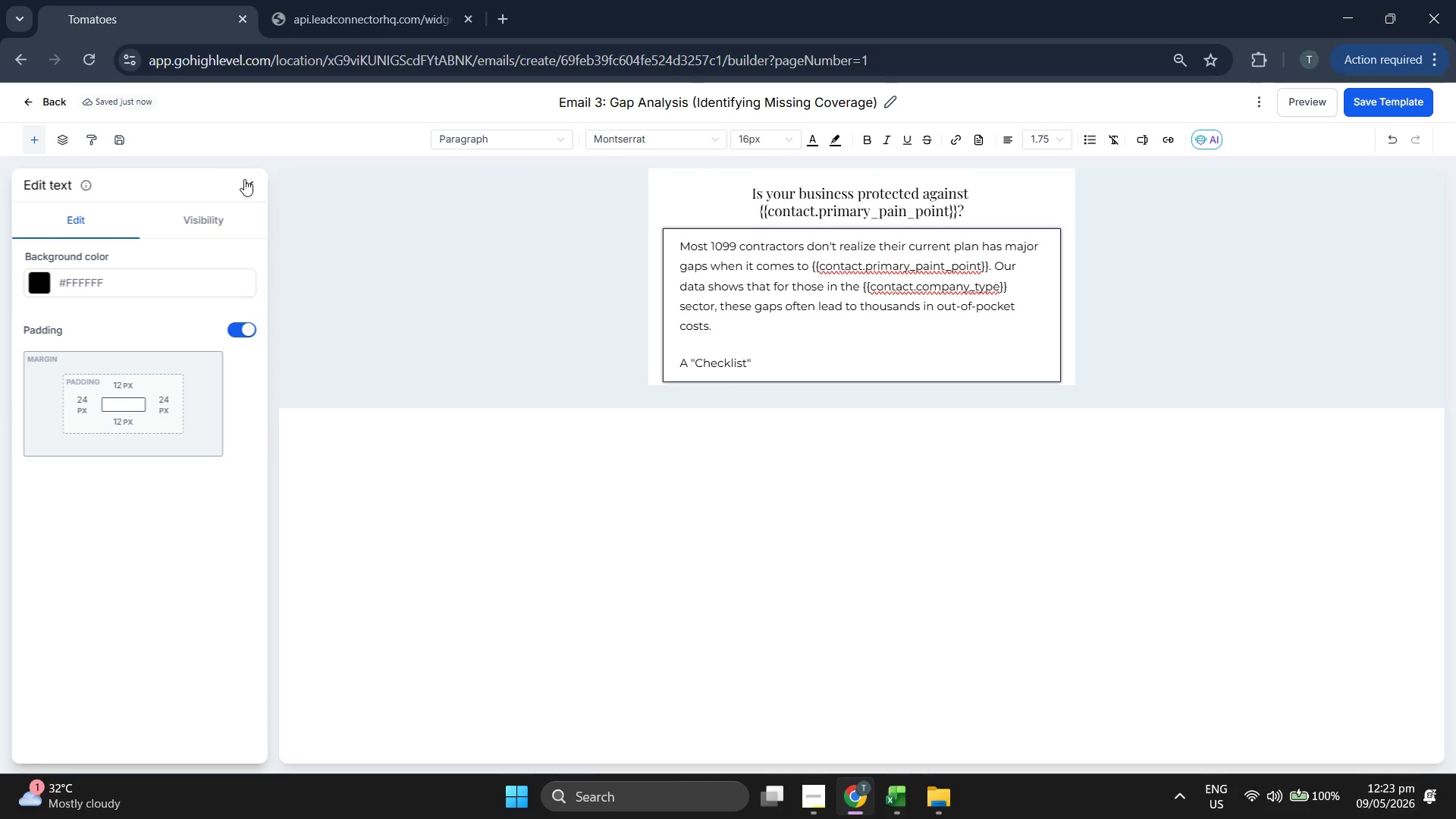 
left_click([244, 178])
 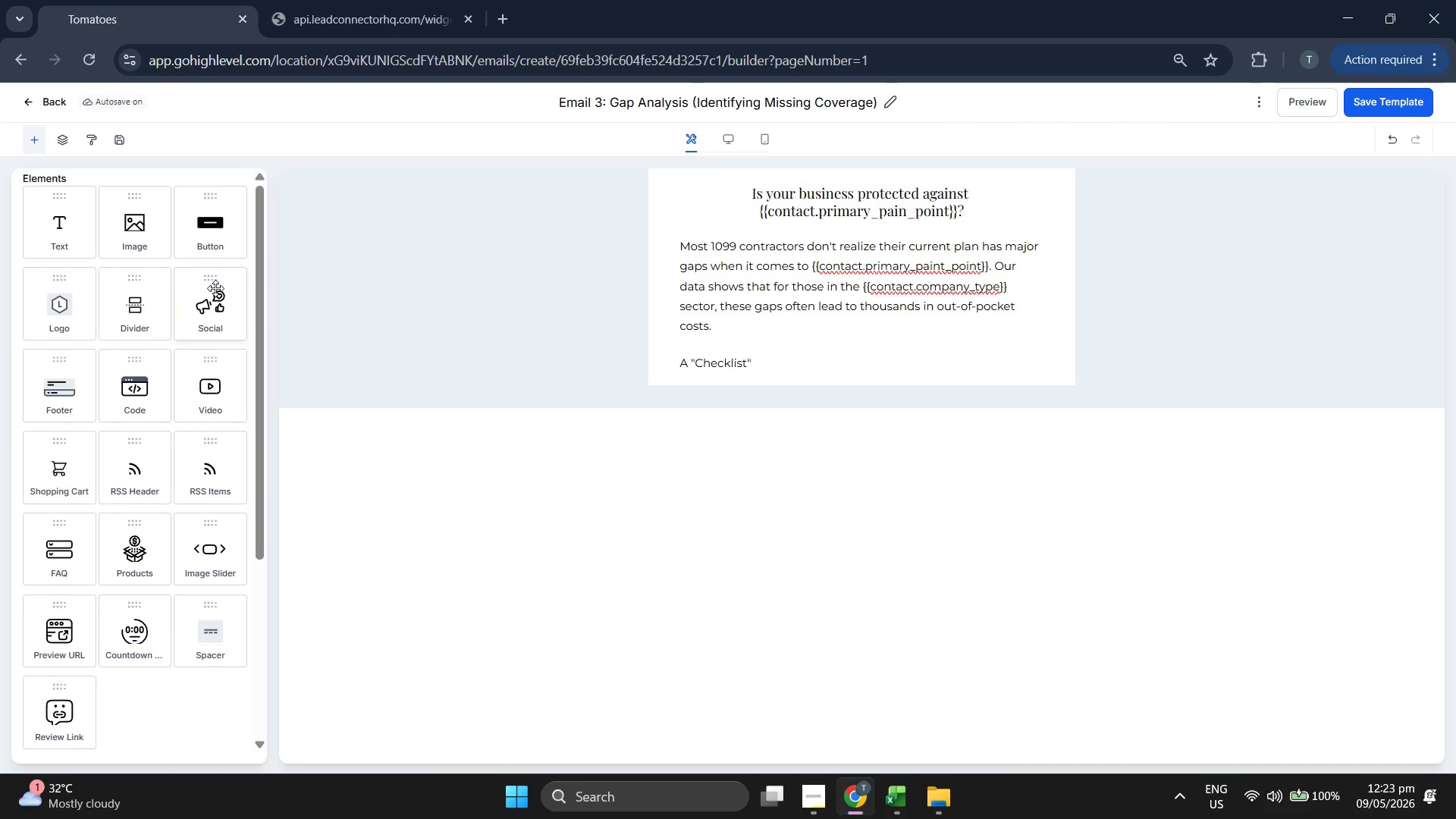 
scroll: coordinate [215, 288], scroll_direction: down, amount: 1.0
 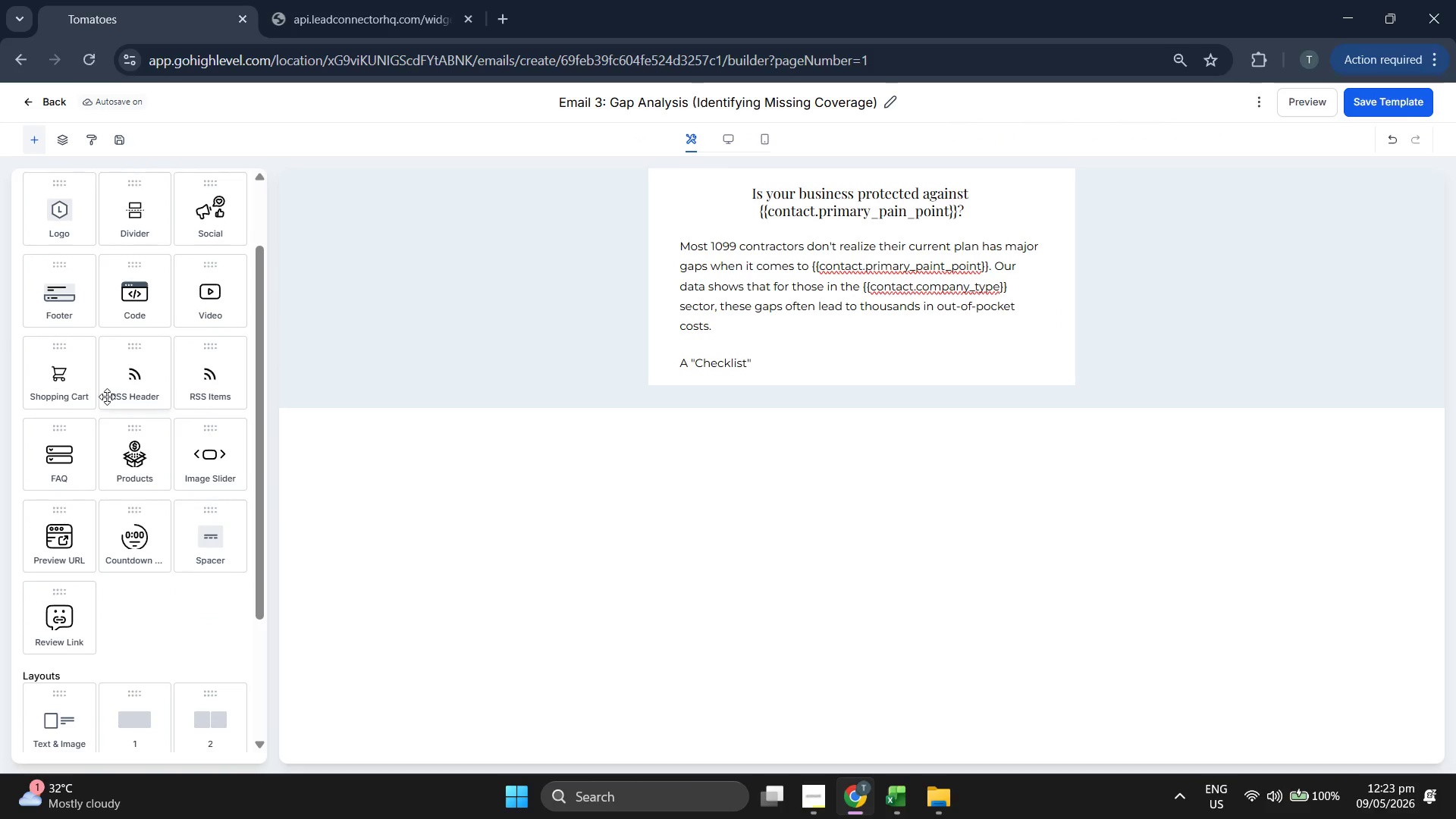 
scroll: coordinate [145, 325], scroll_direction: up, amount: 2.0
 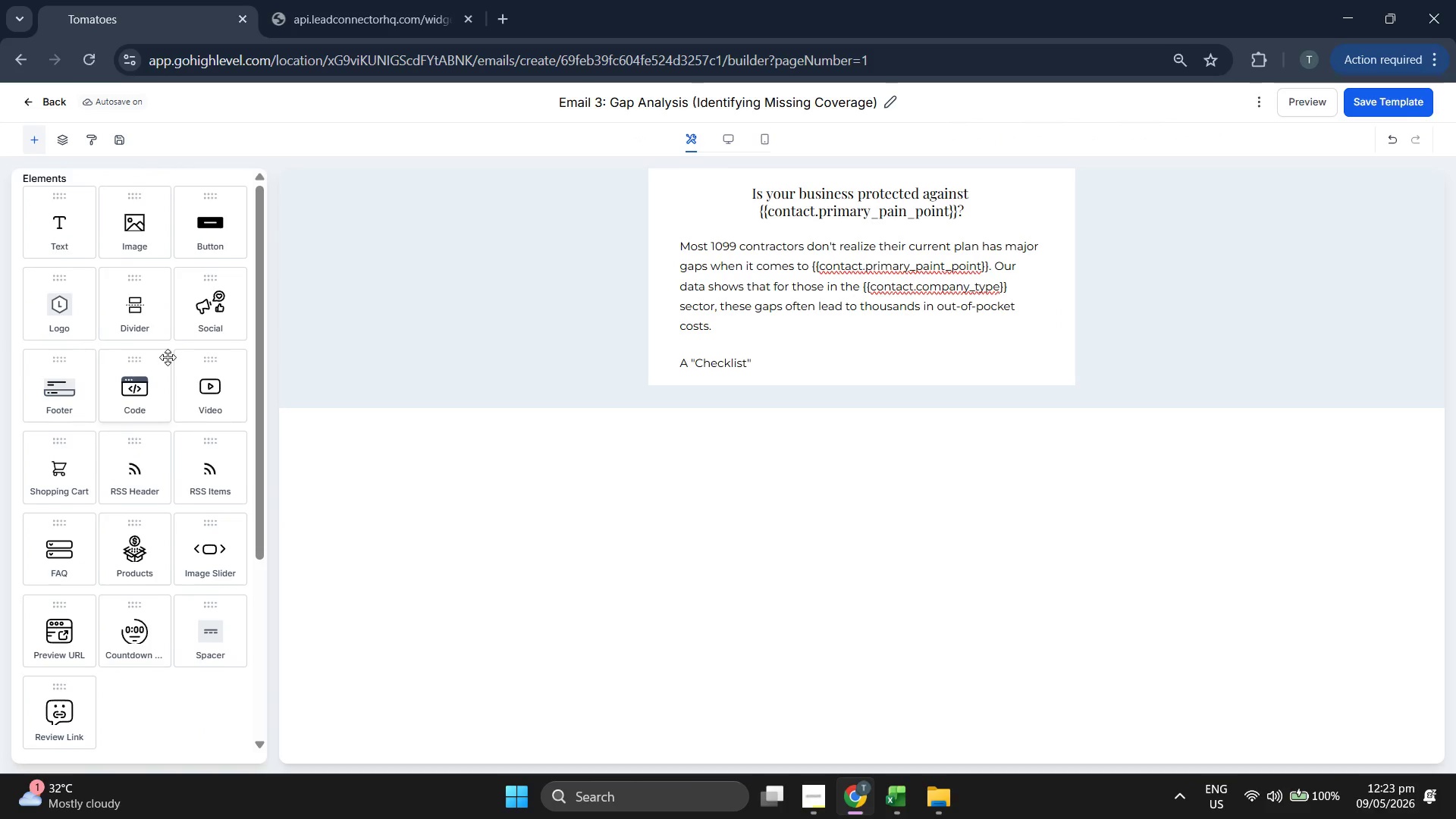 
scroll: coordinate [168, 359], scroll_direction: down, amount: 3.0
 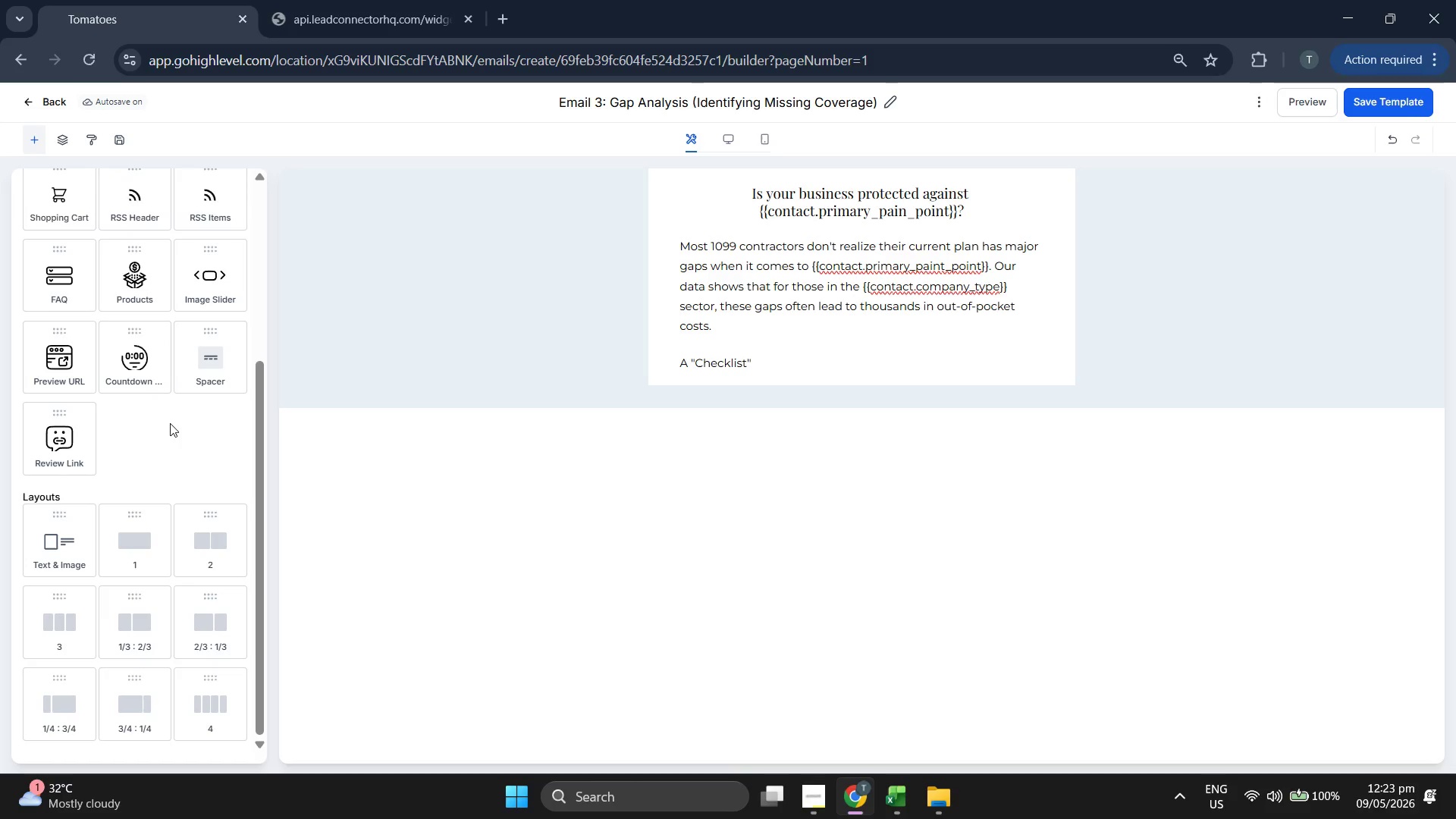 
wait(12.03)
 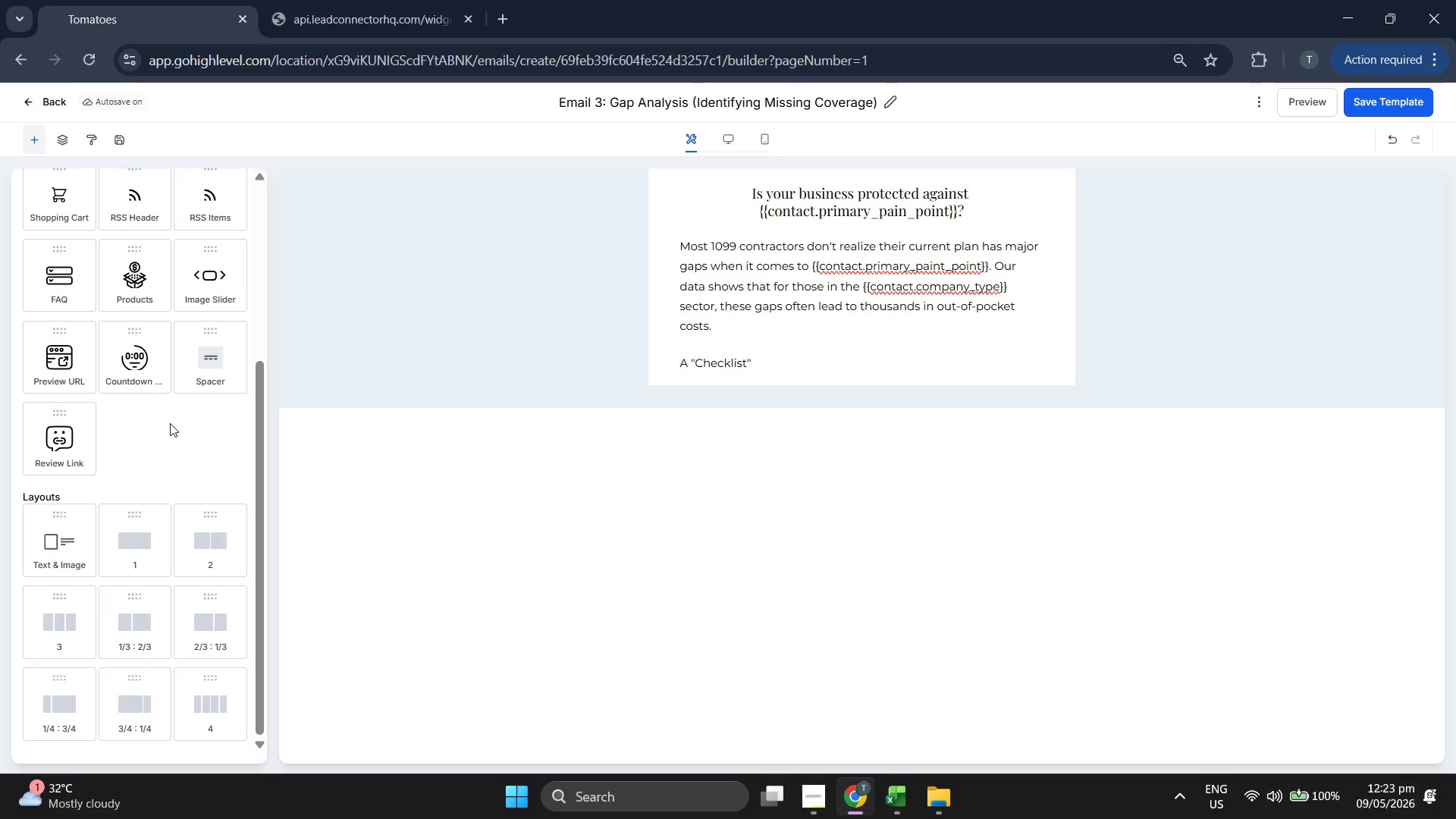 
double_click([737, 366])
 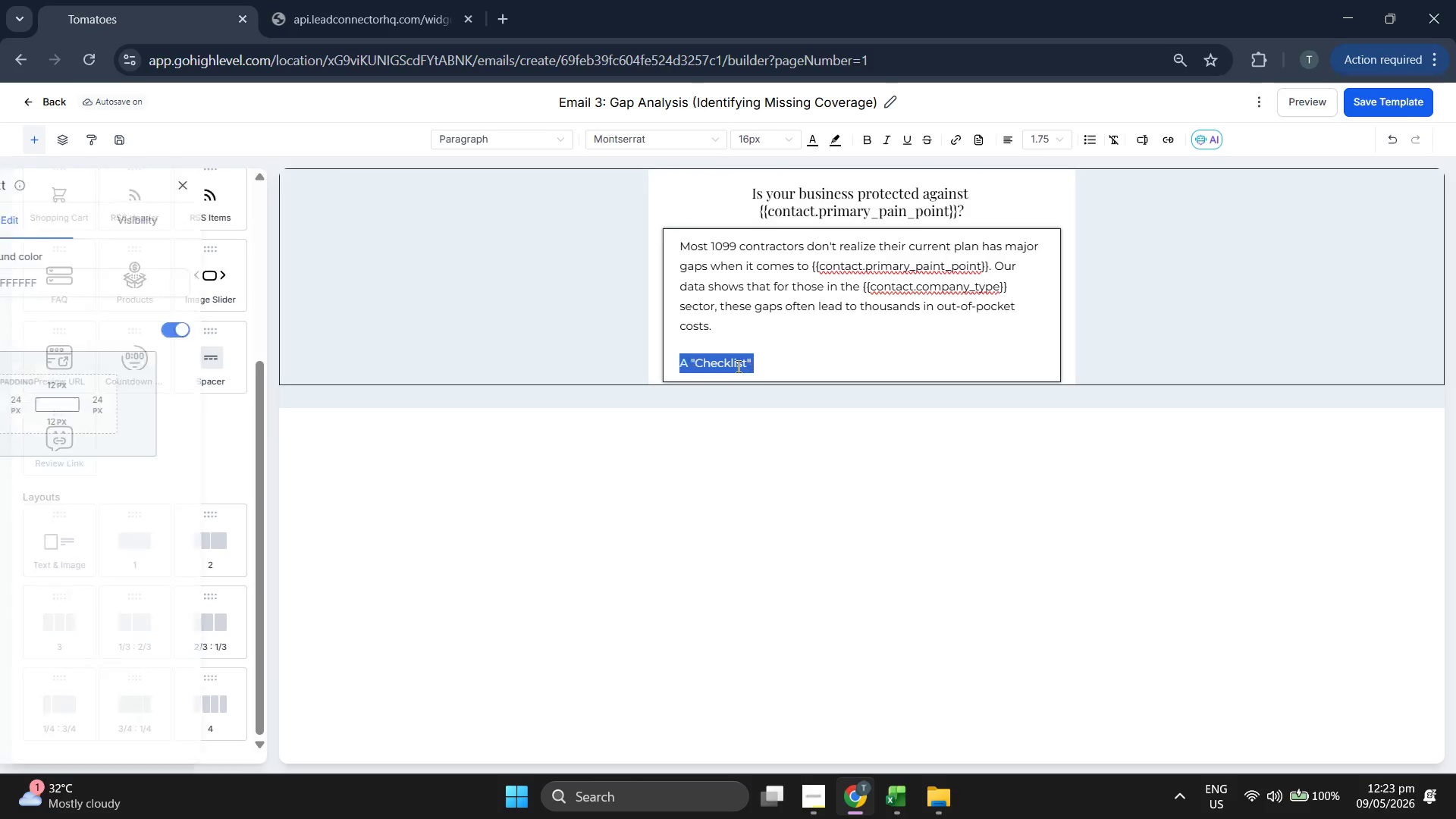 
triple_click([737, 366])
 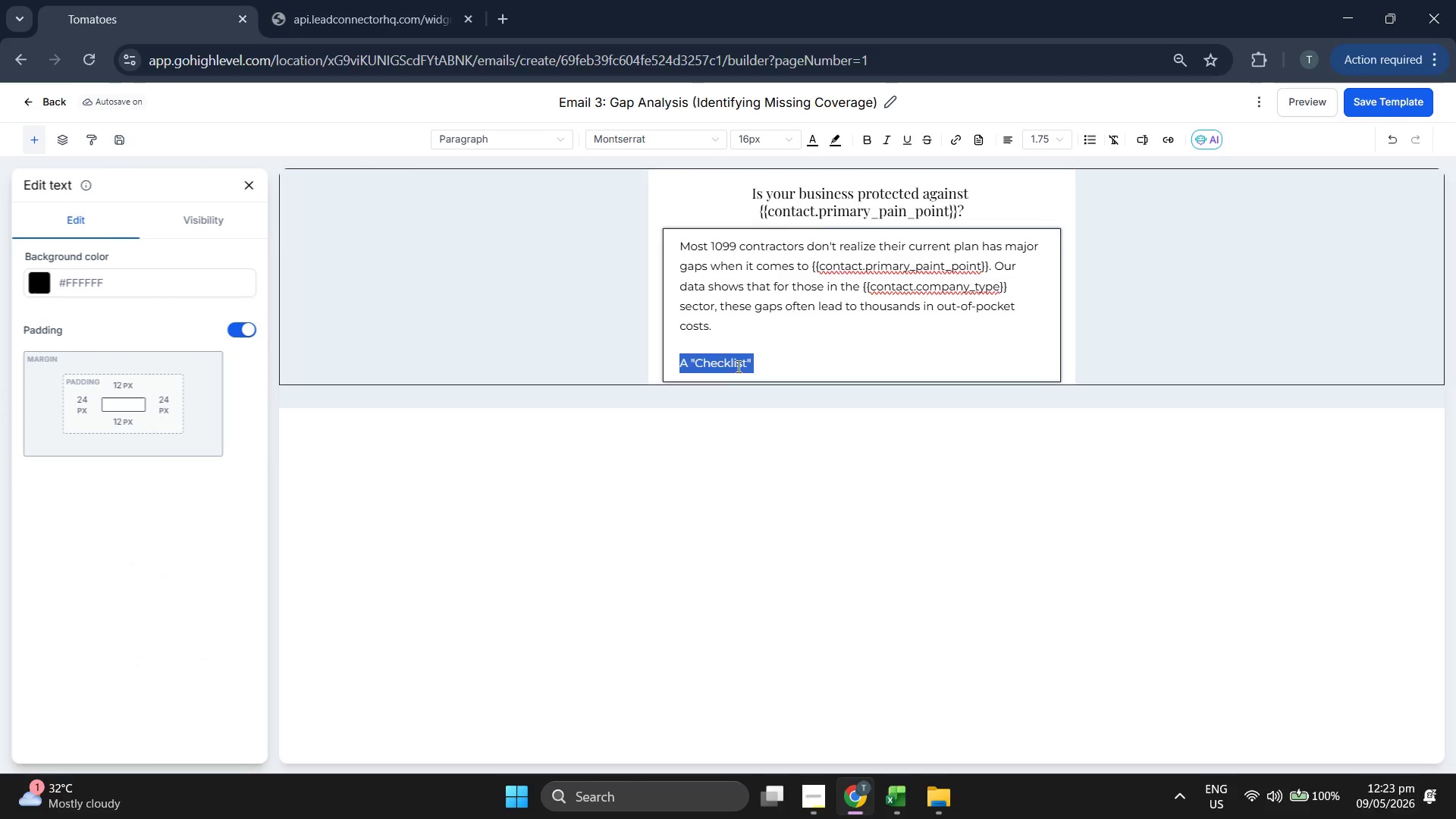 
key(Backspace)
 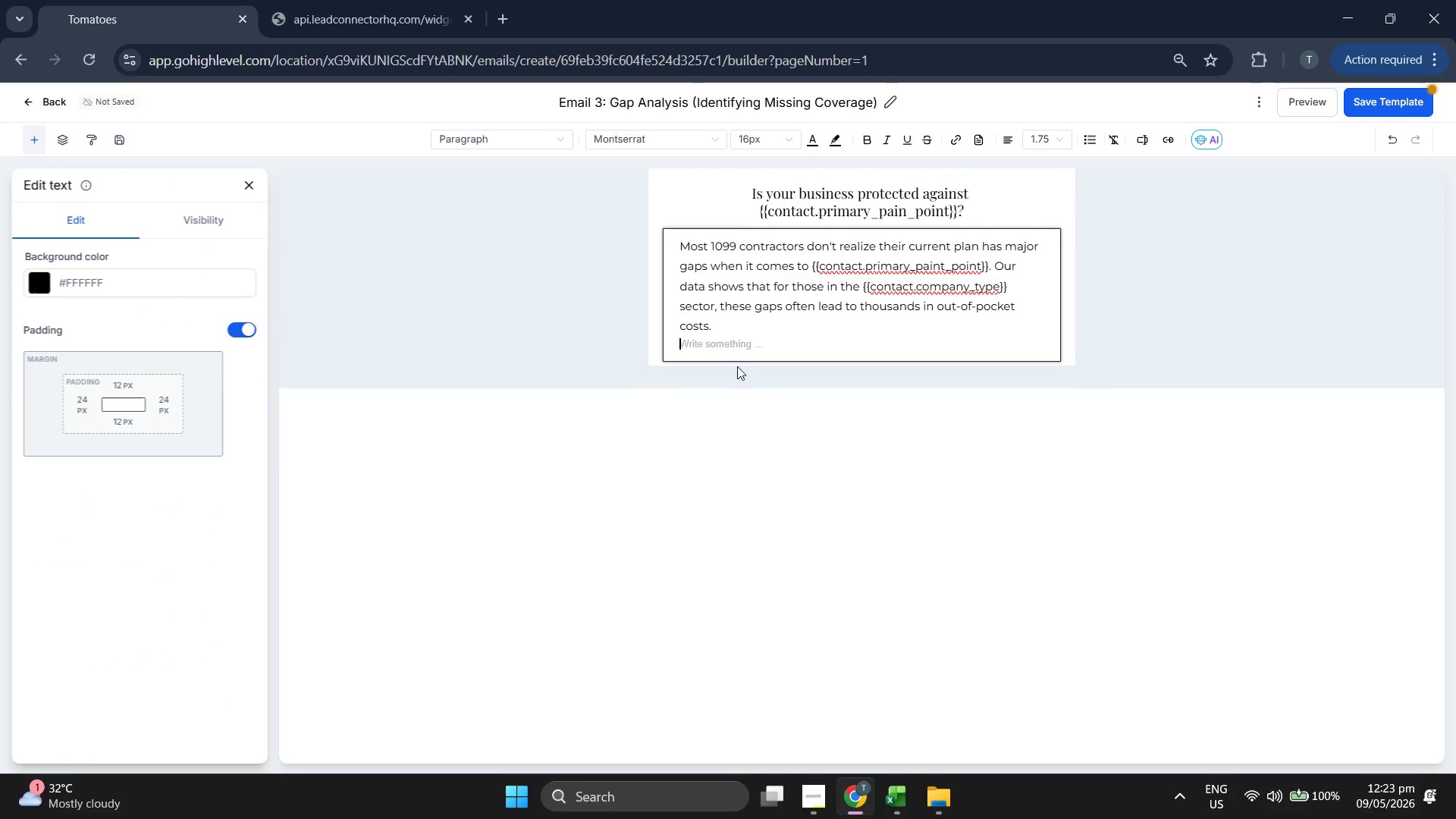 
key(Backspace)
 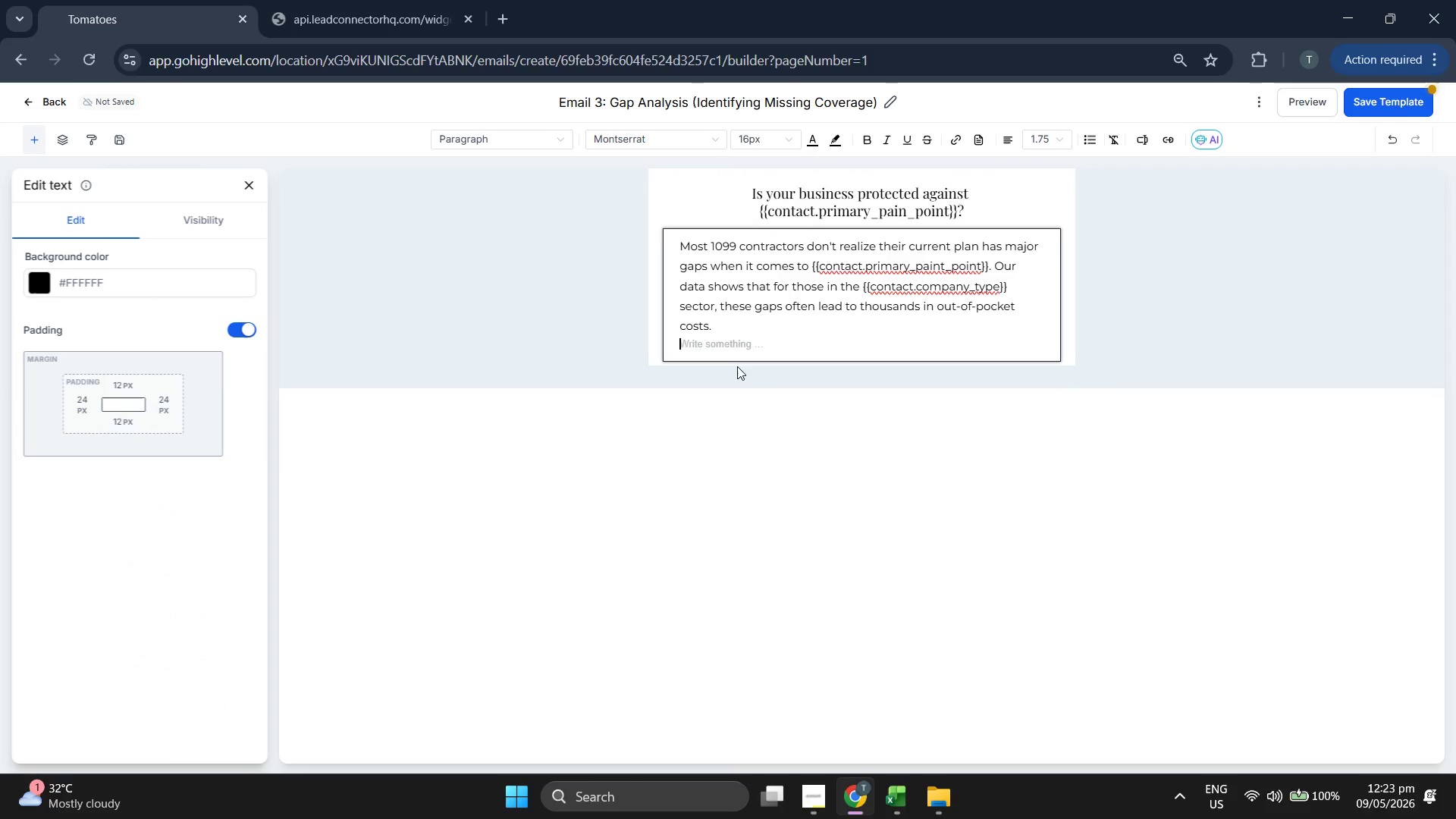 
key(Backspace)
 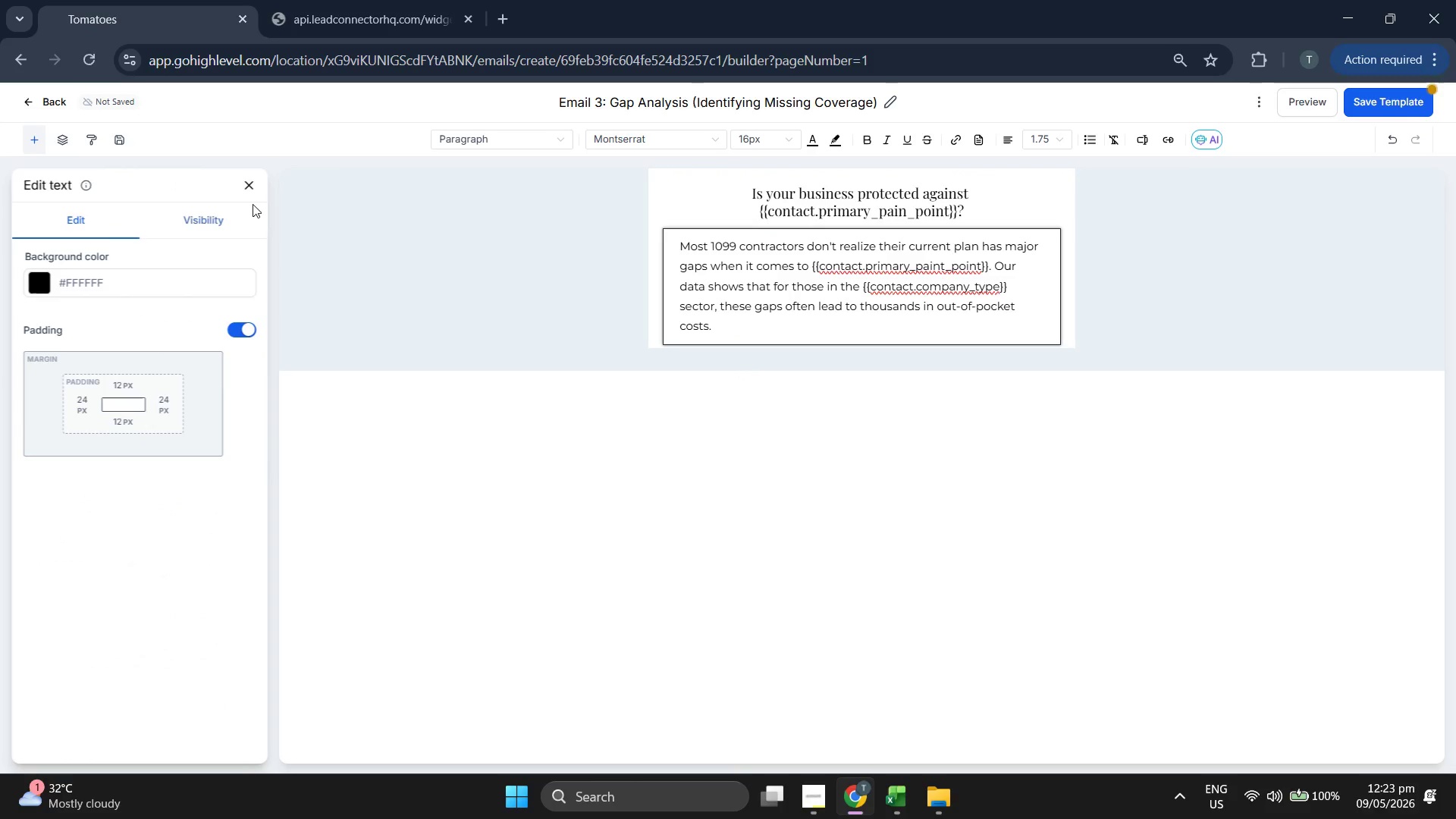 
left_click([253, 187])
 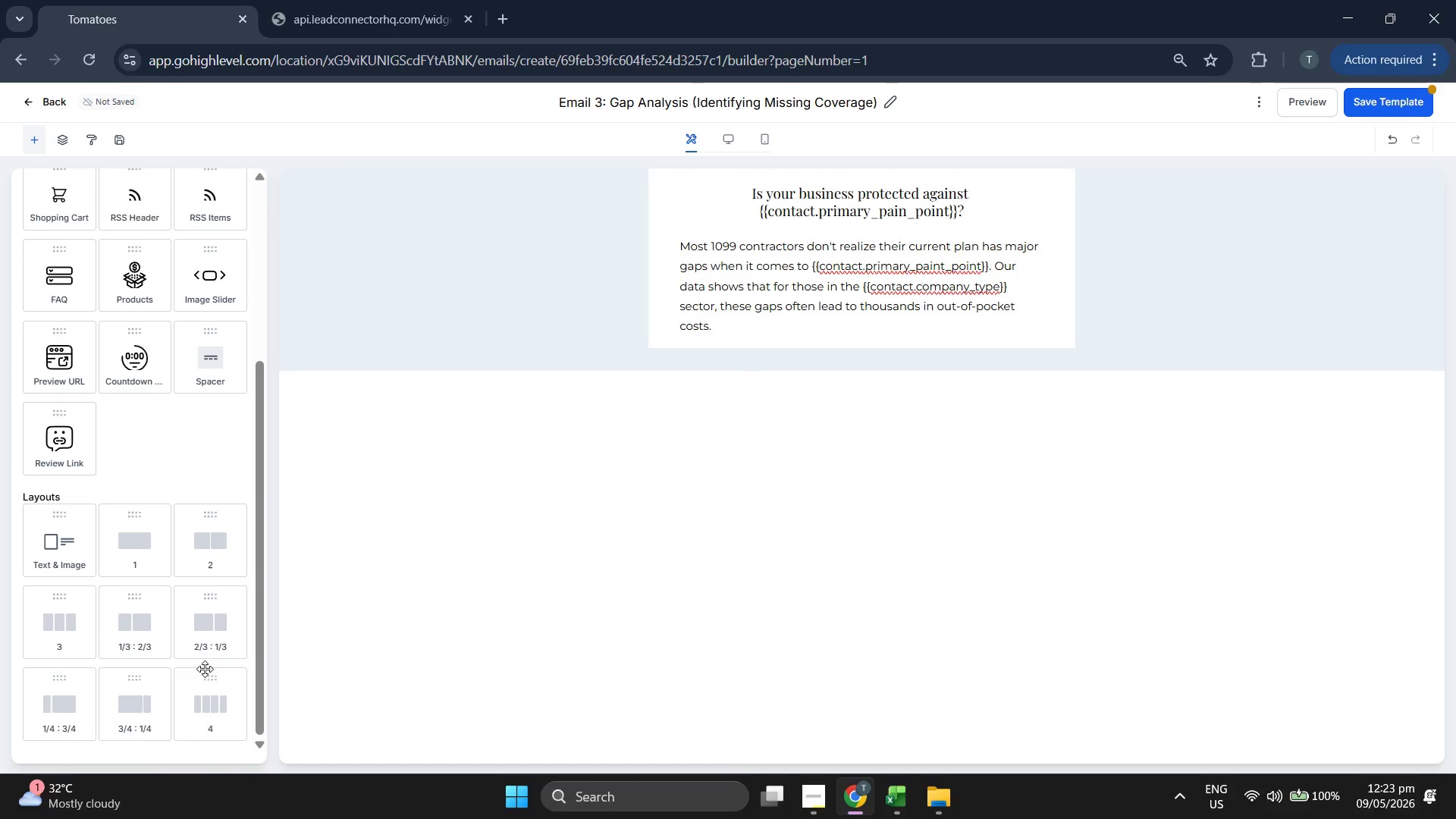 
scroll: coordinate [153, 550], scroll_direction: down, amount: 1.0
 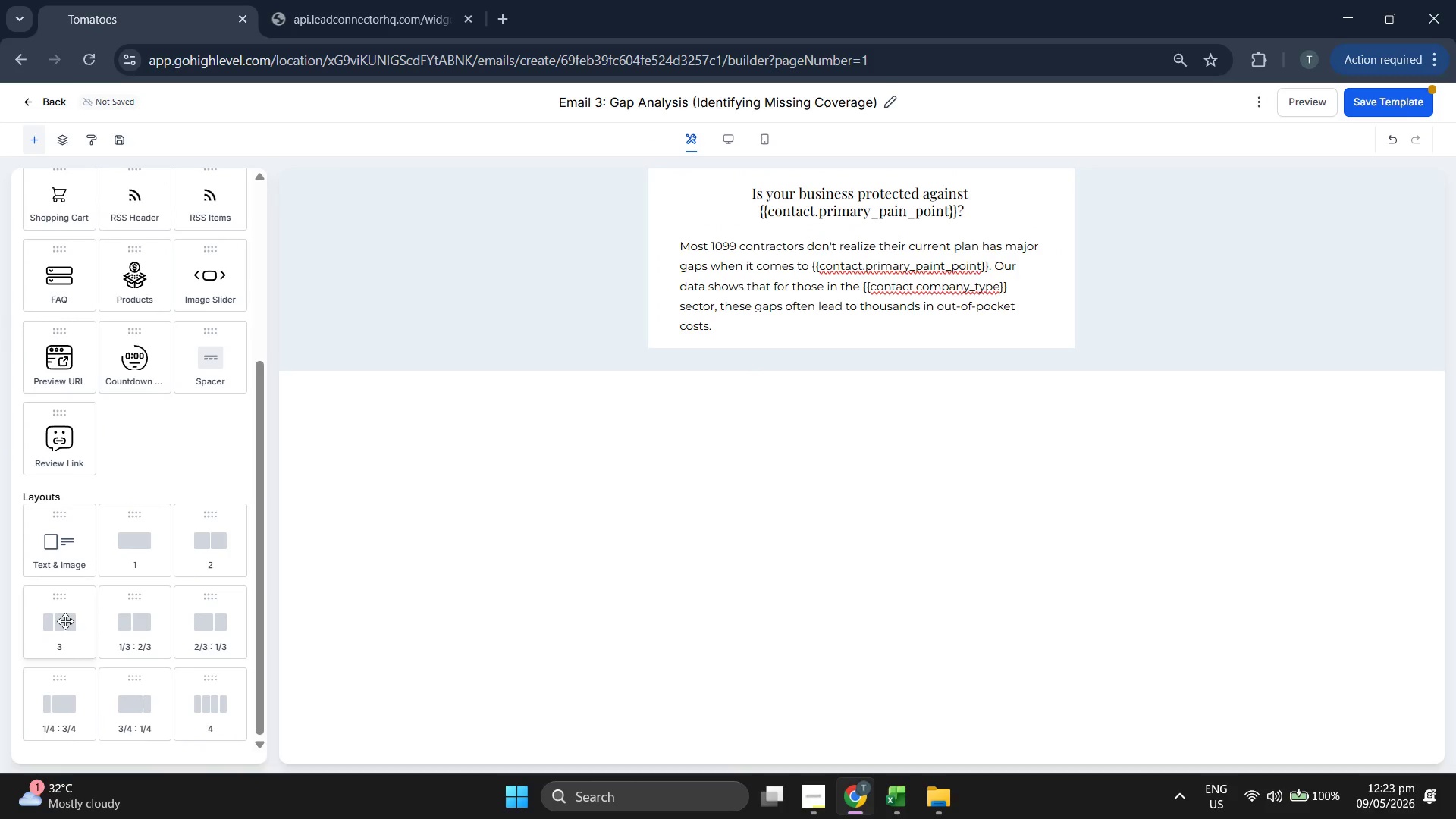 
left_click_drag(start_coordinate=[64, 632], to_coordinate=[905, 330])
 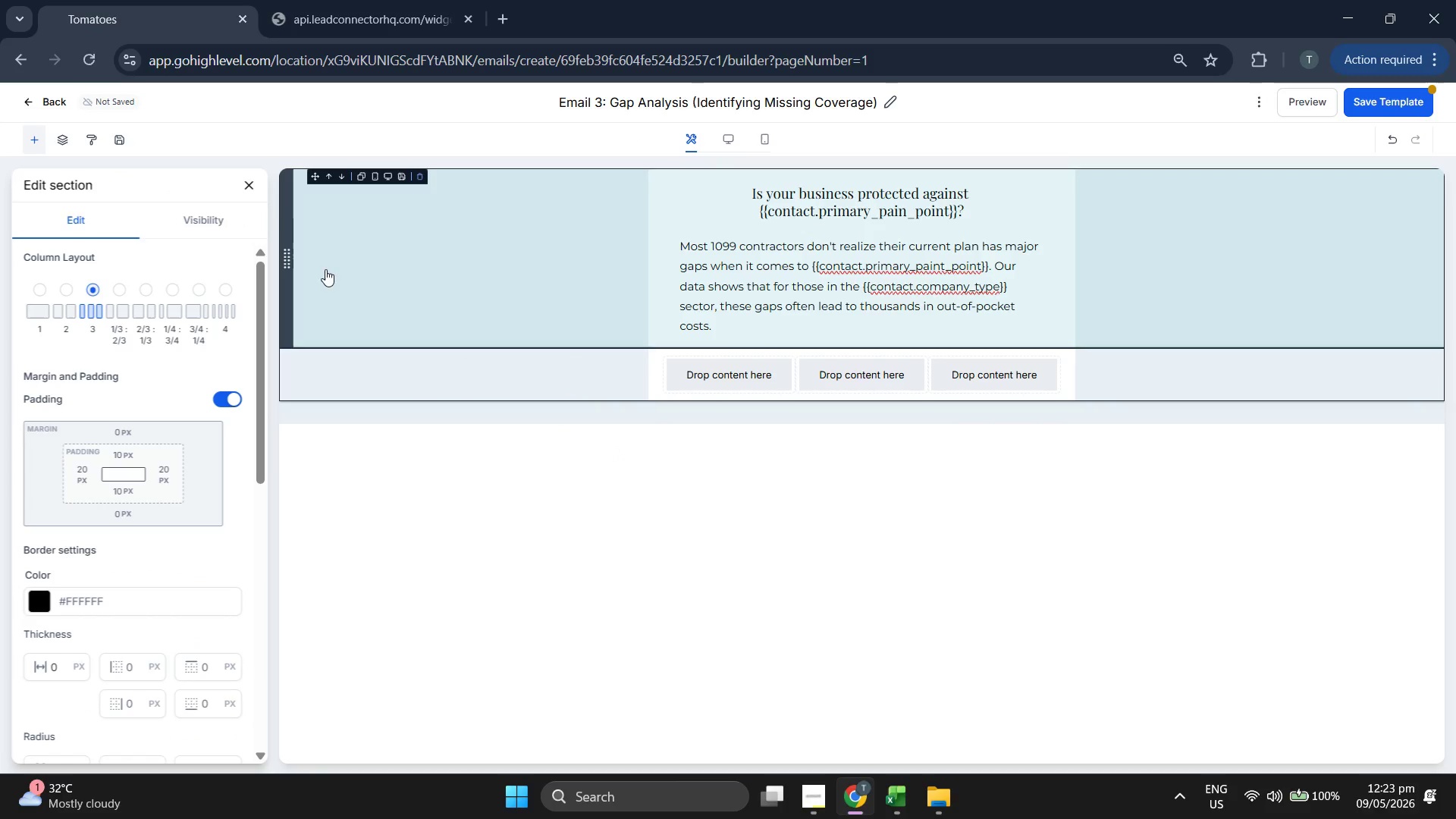 
left_click([243, 180])
 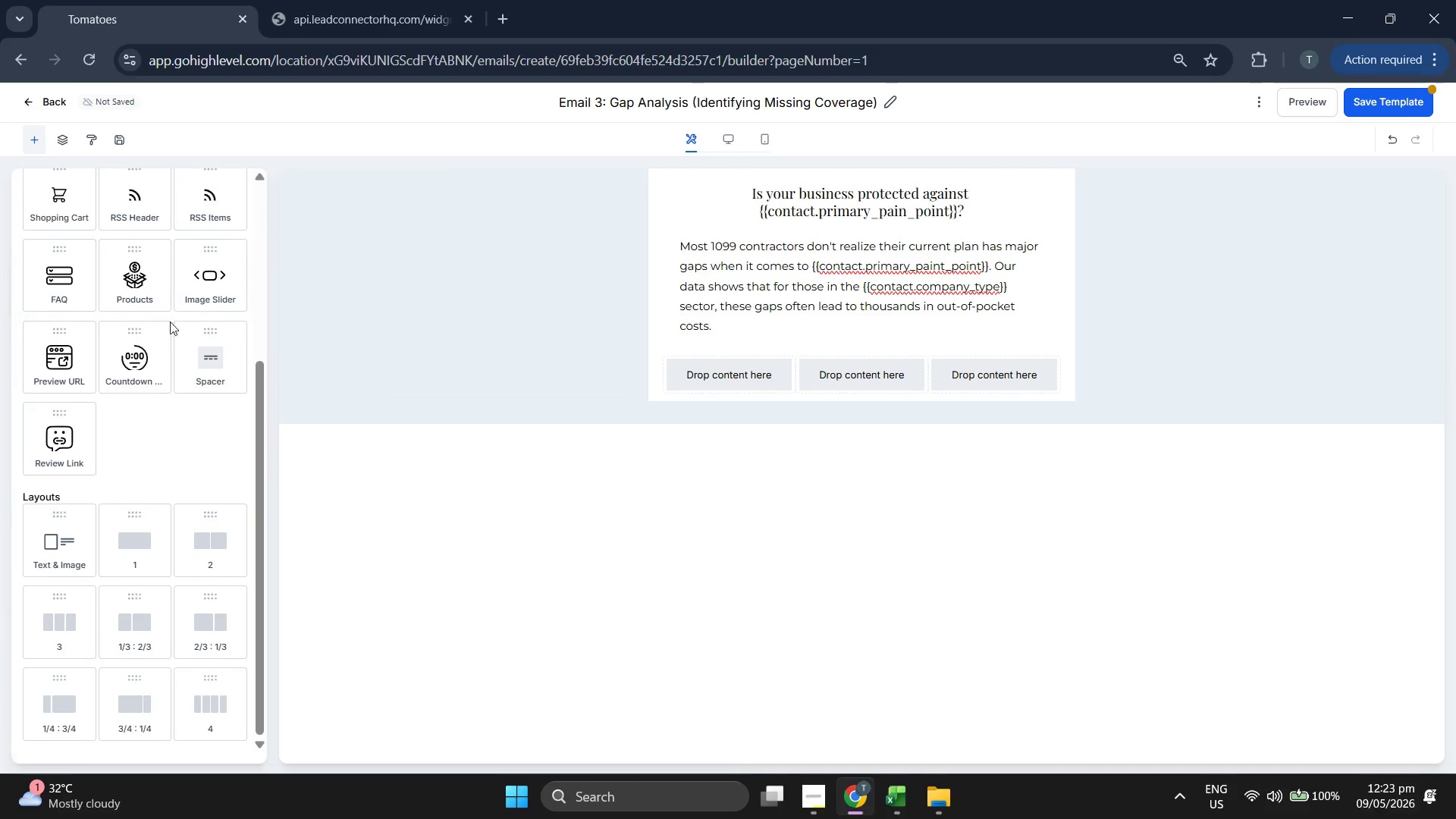 
scroll: coordinate [170, 322], scroll_direction: up, amount: 2.0
 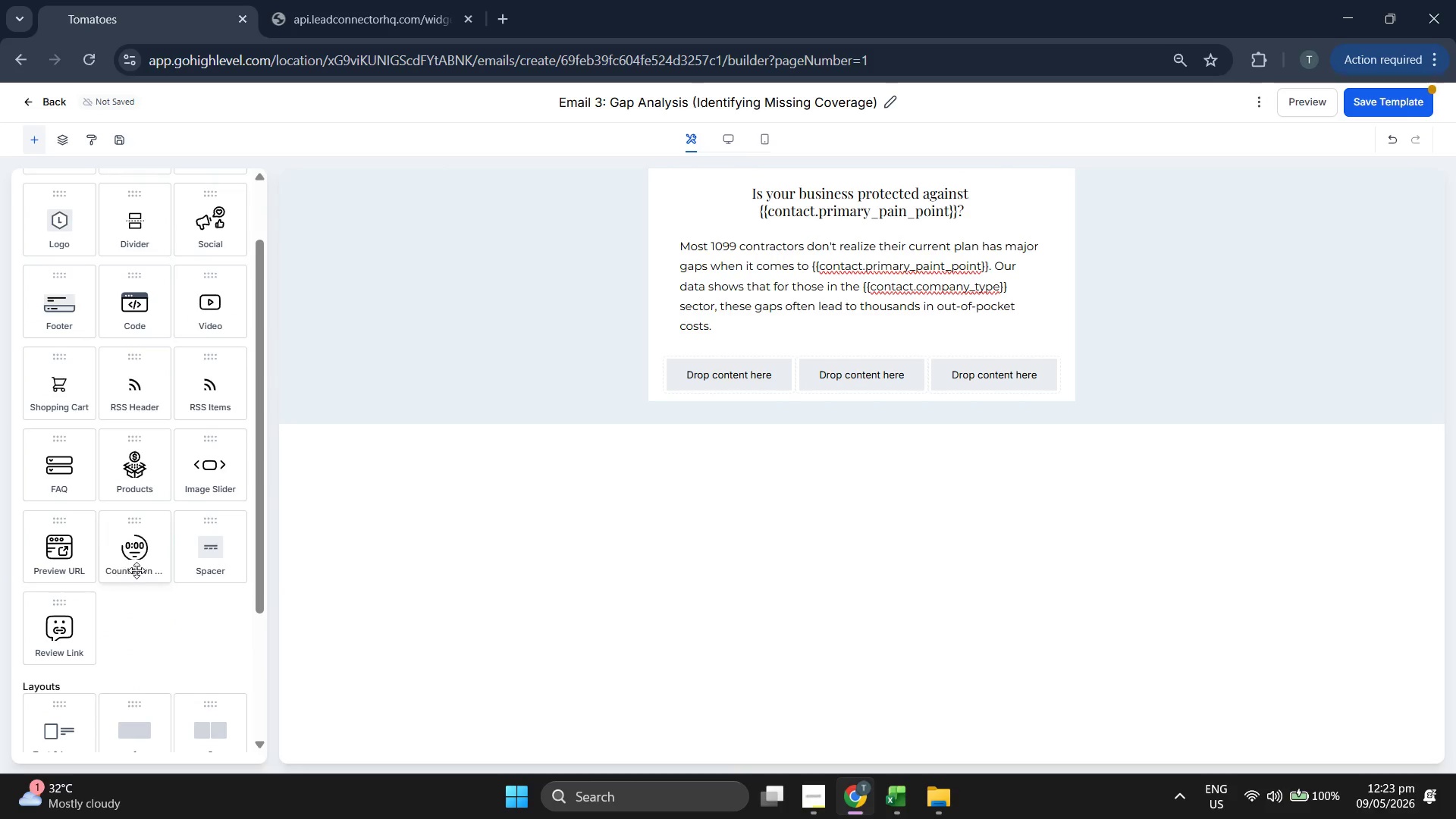 
scroll: coordinate [152, 546], scroll_direction: down, amount: 2.0
 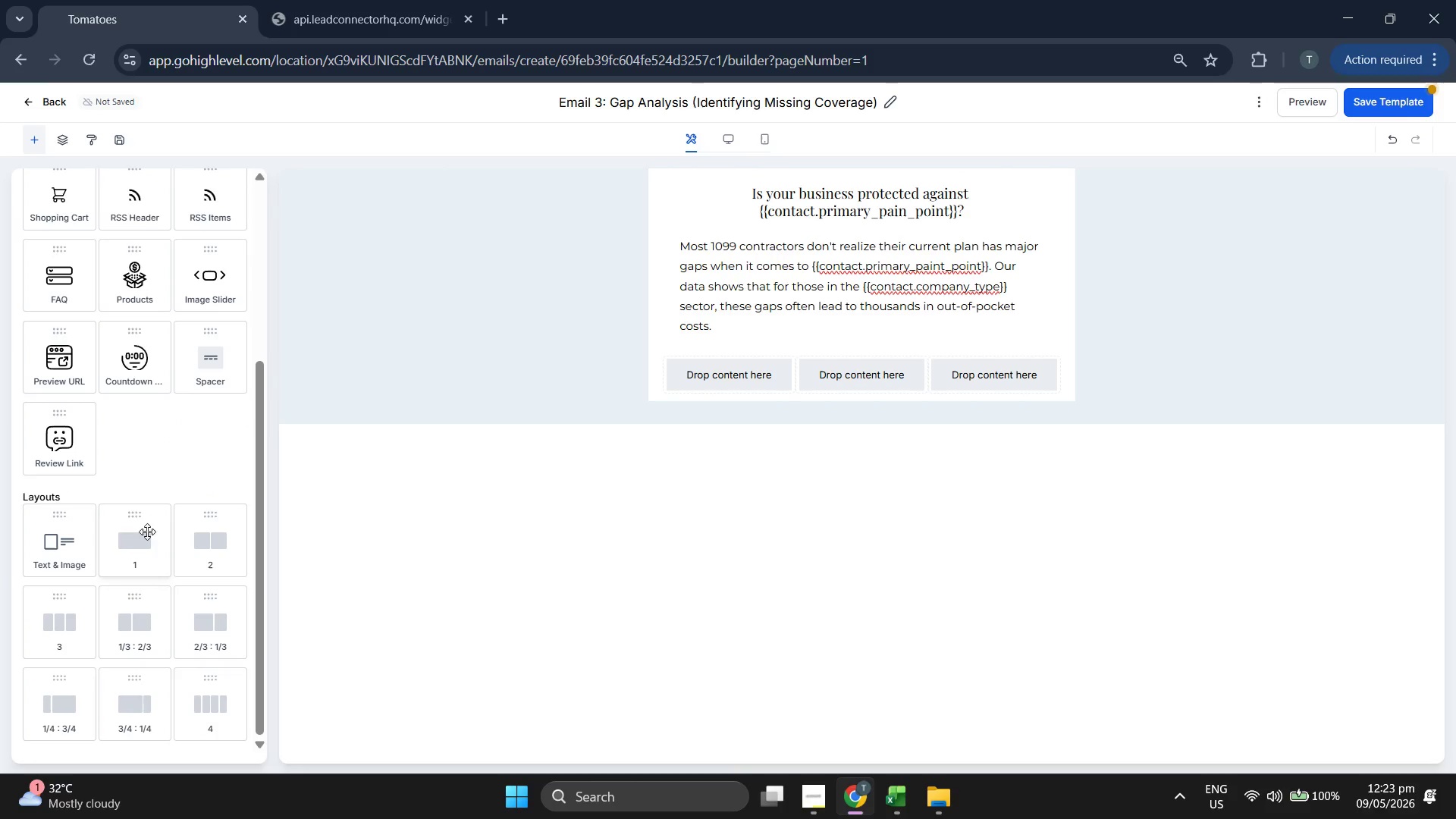 
left_click_drag(start_coordinate=[138, 538], to_coordinate=[900, 358])
 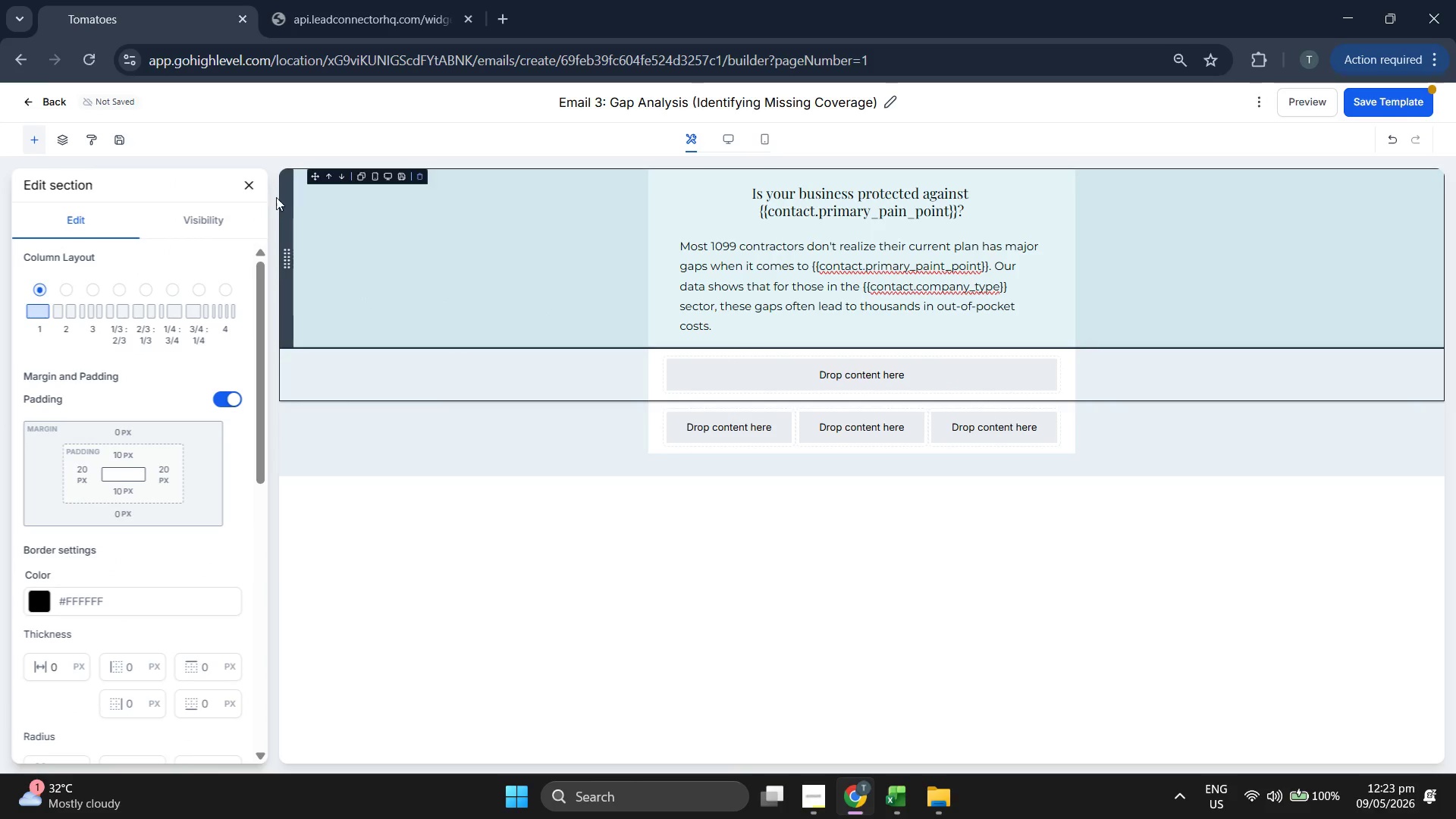 
left_click([251, 180])
 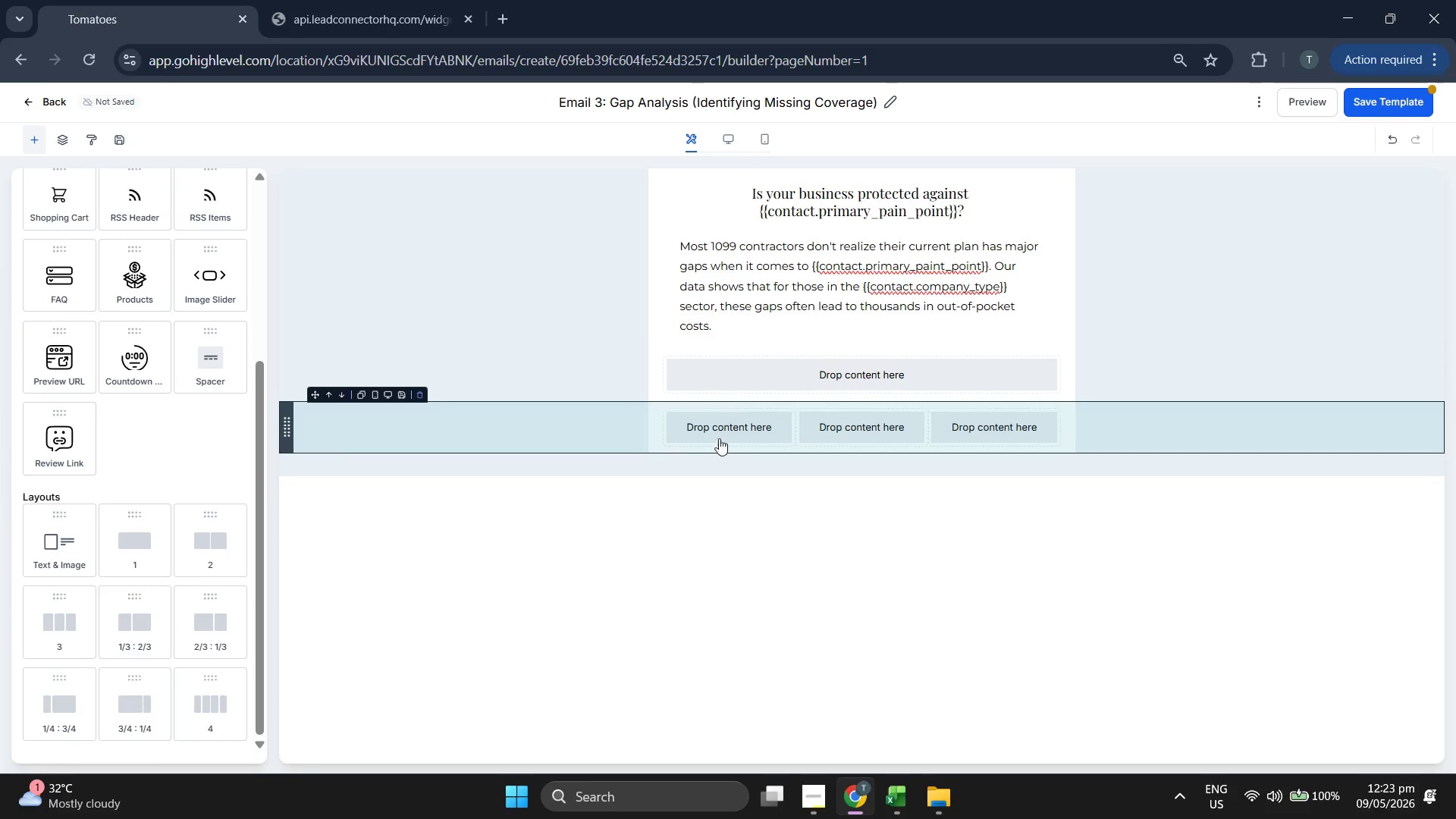 
left_click([734, 426])
 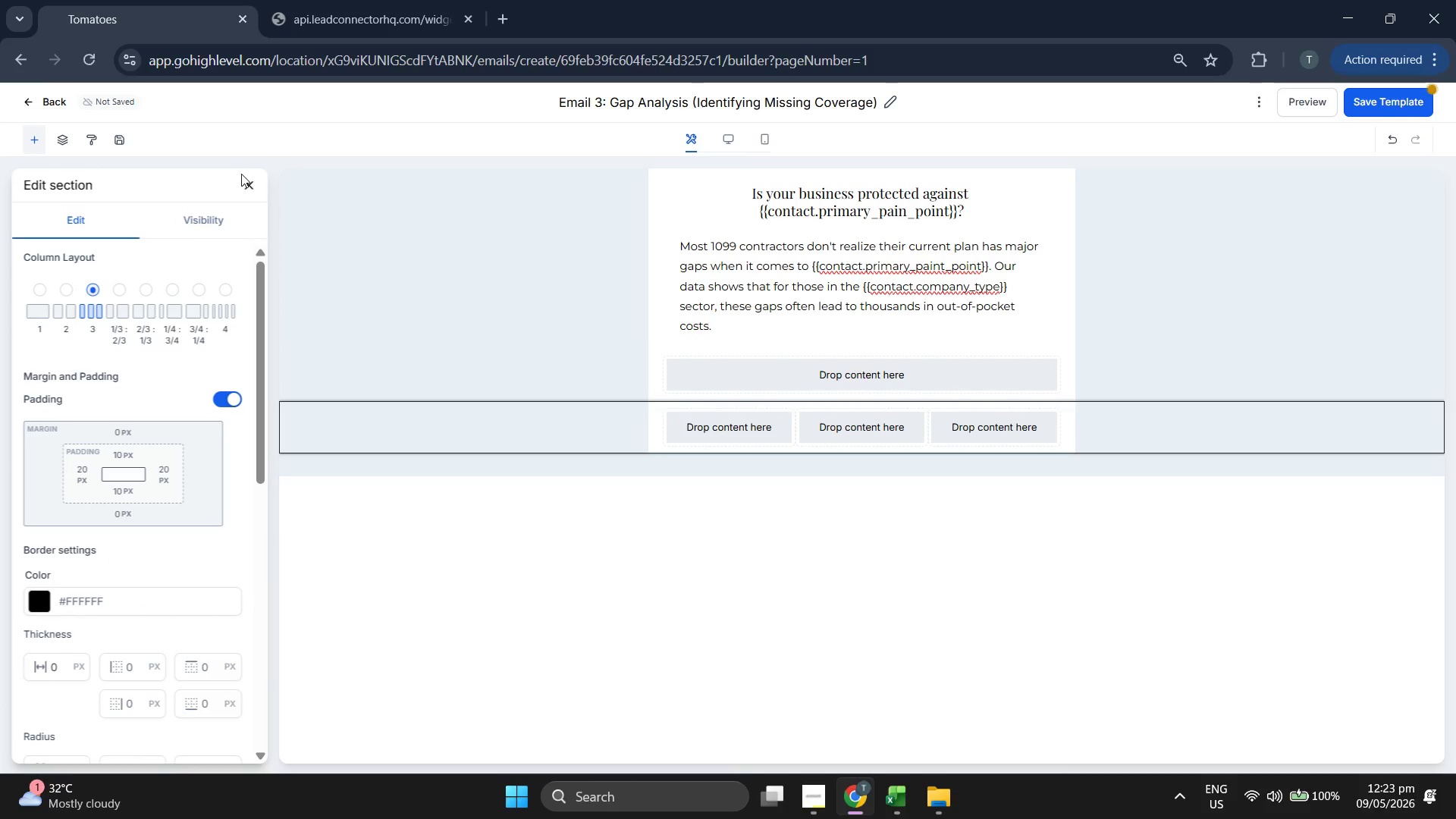 
double_click([241, 181])
 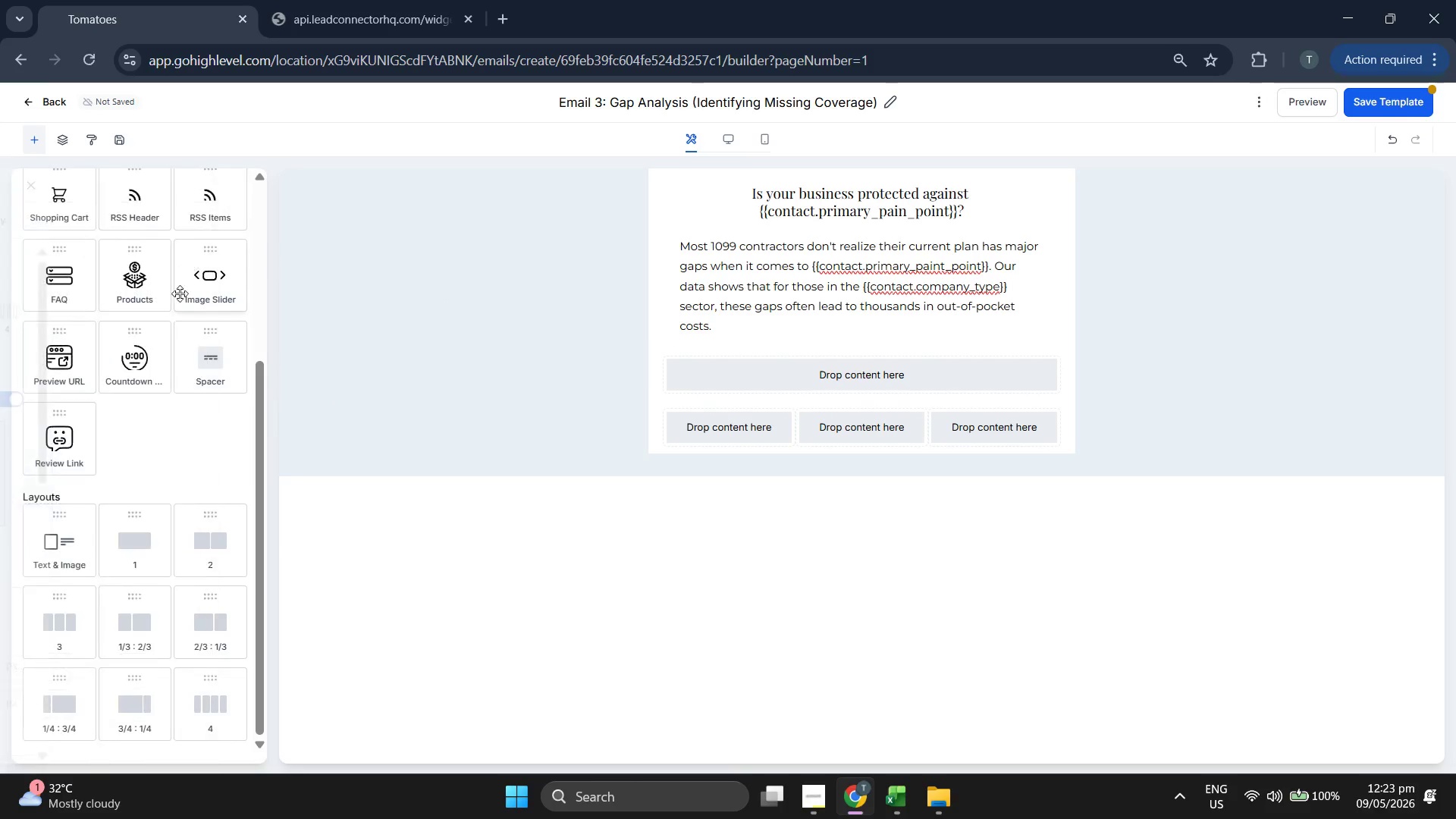 
scroll: coordinate [178, 300], scroll_direction: up, amount: 3.0
 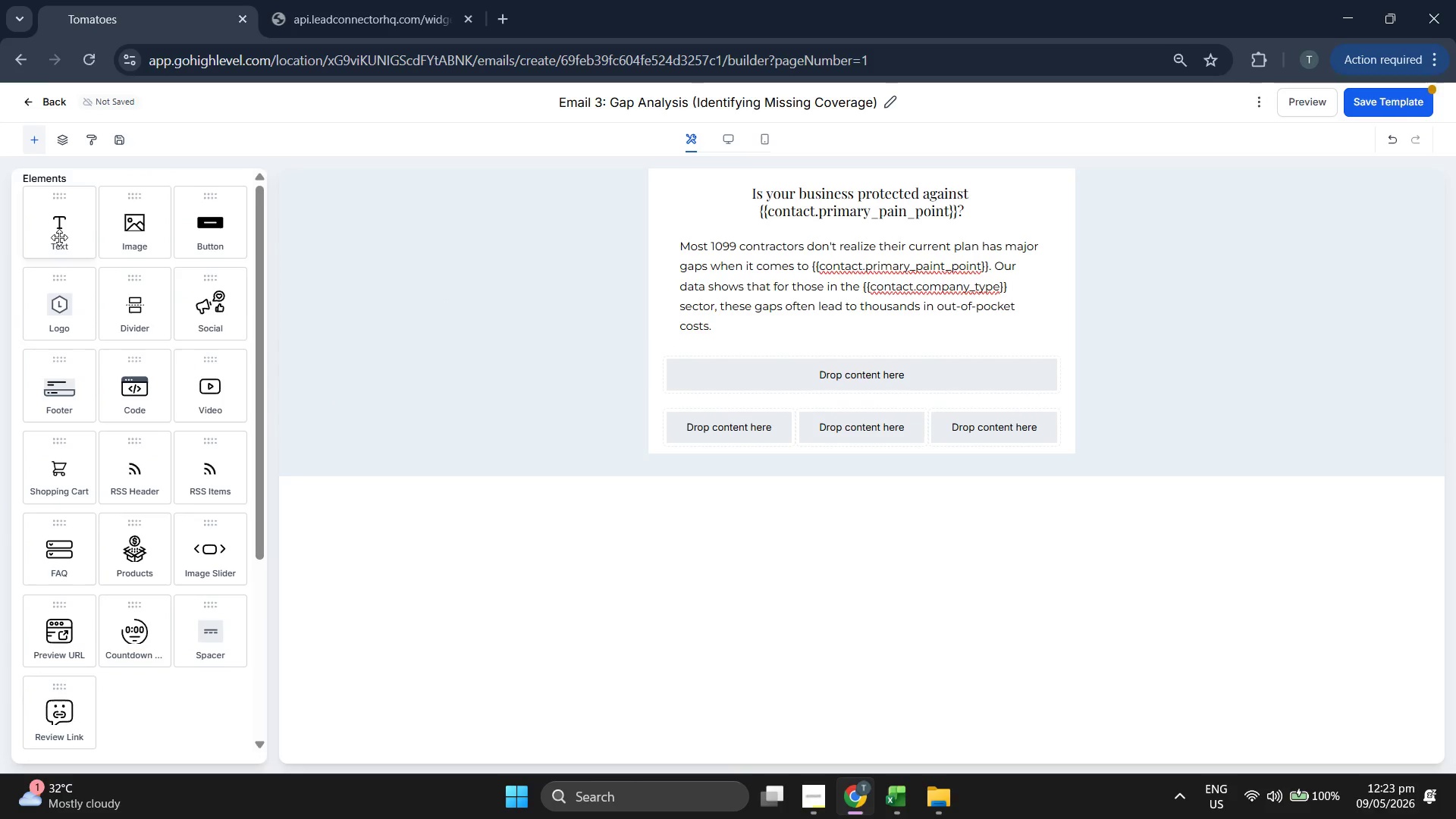 
left_click_drag(start_coordinate=[57, 234], to_coordinate=[759, 438])
 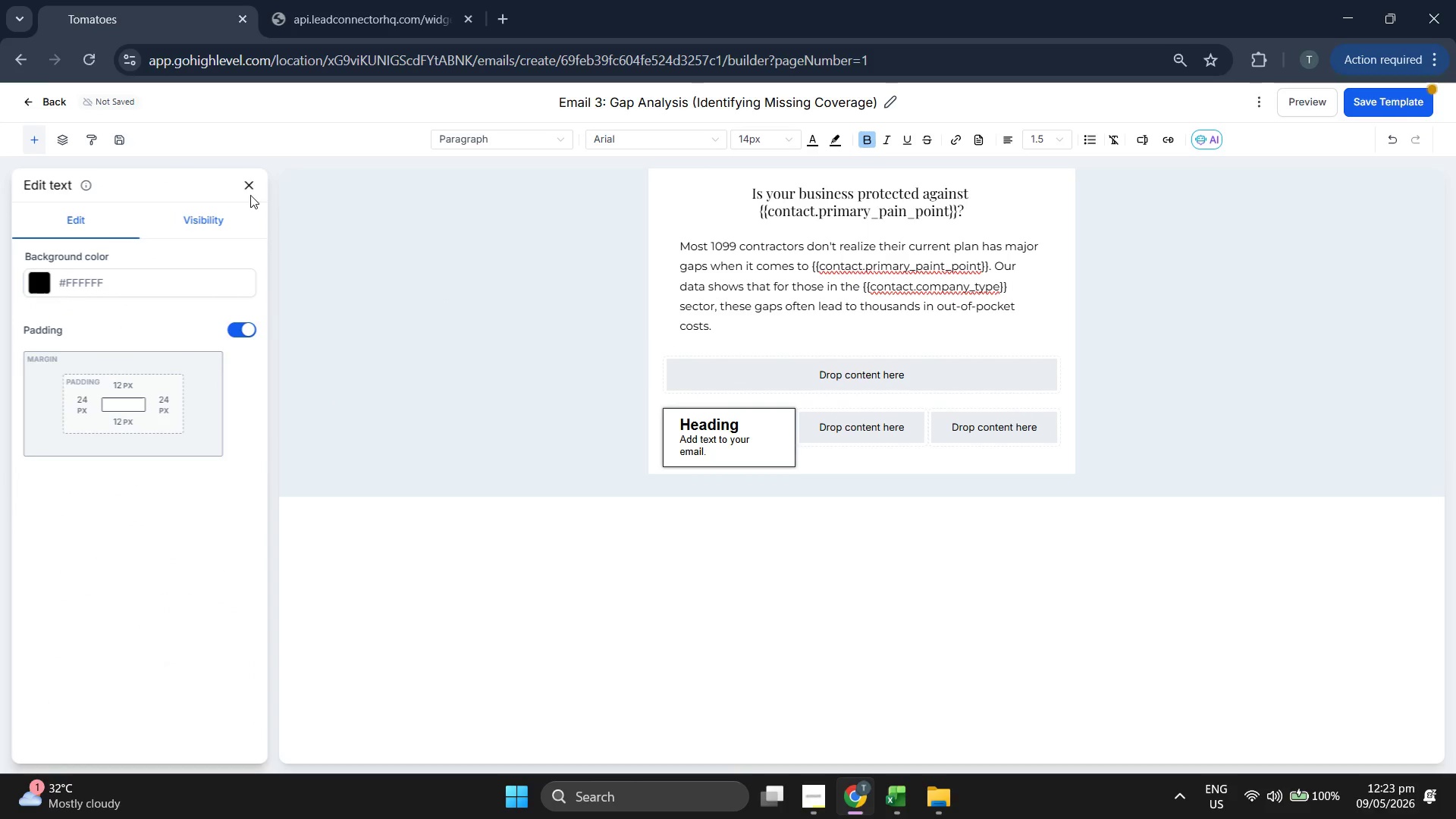 
left_click([254, 186])
 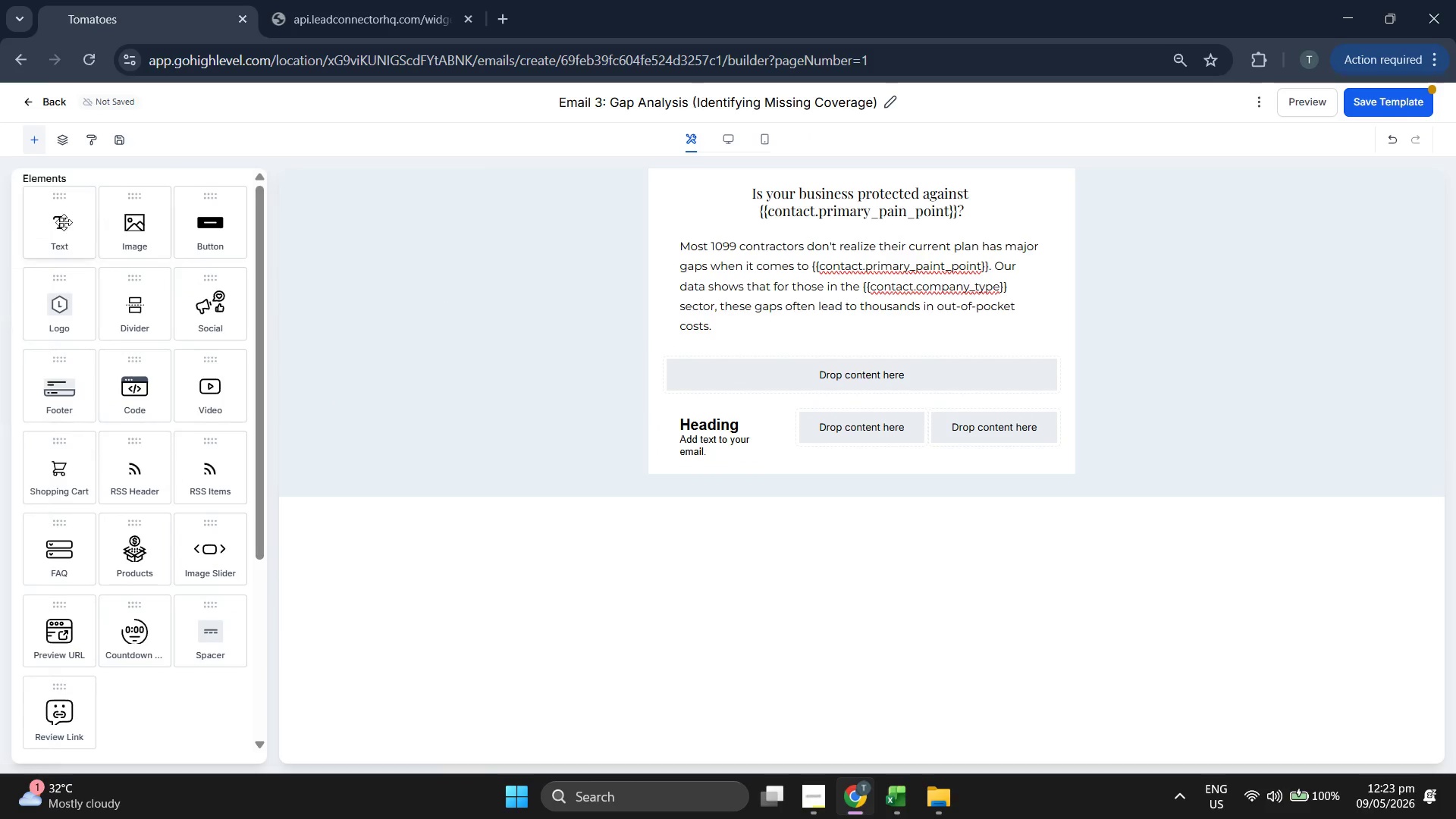 
left_click_drag(start_coordinate=[59, 228], to_coordinate=[896, 435])
 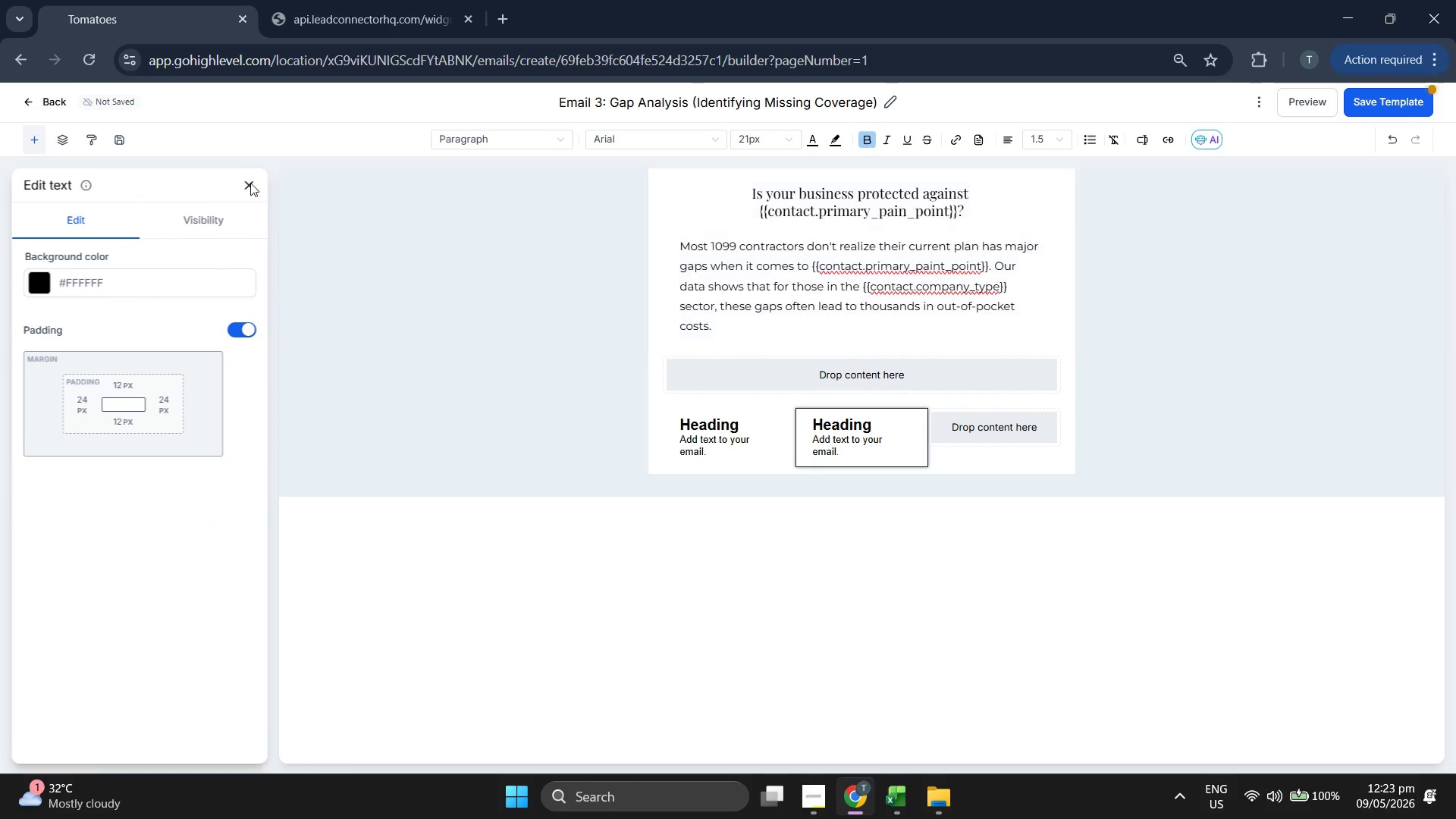 
left_click([238, 185])
 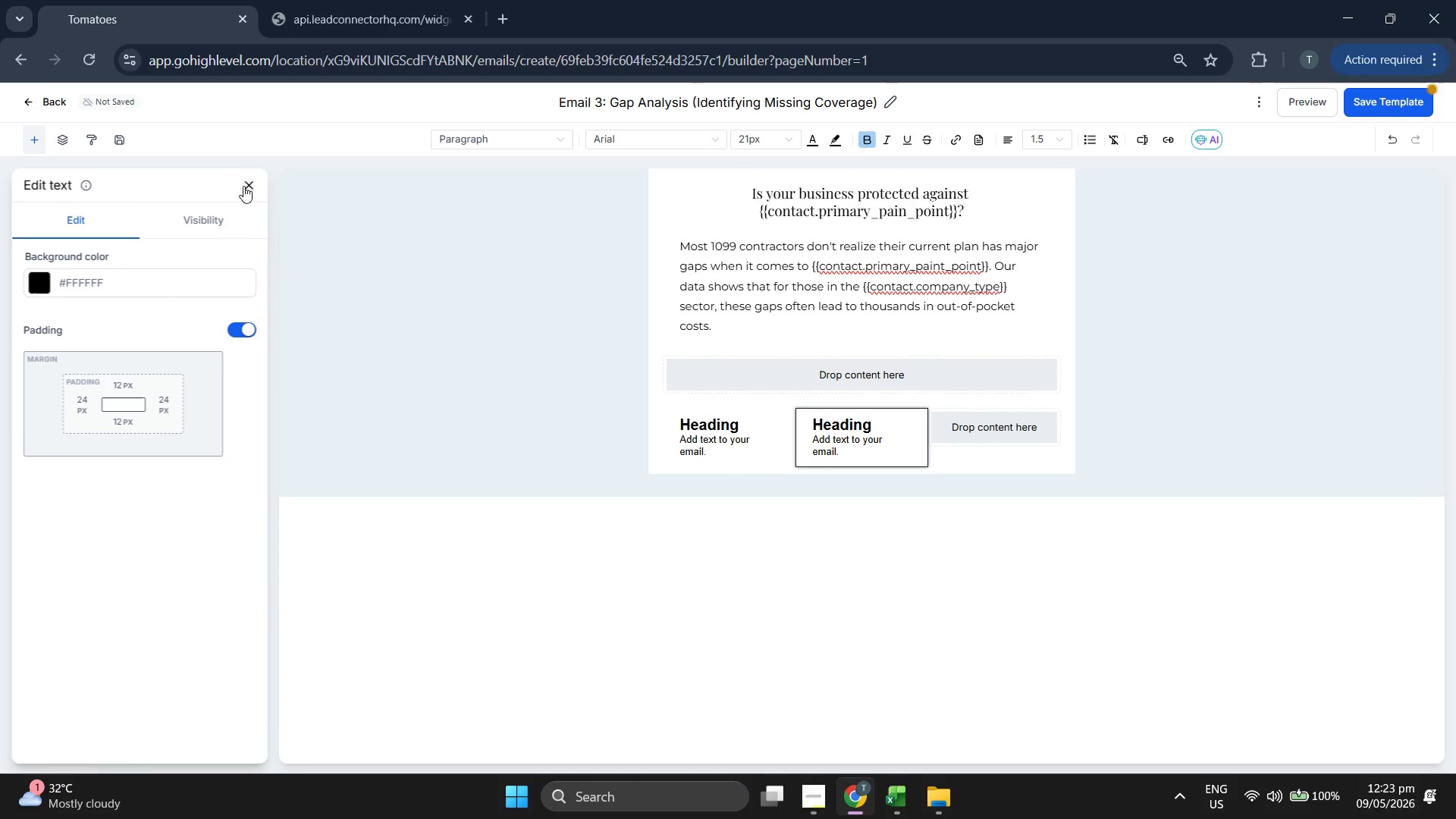 
left_click([245, 186])
 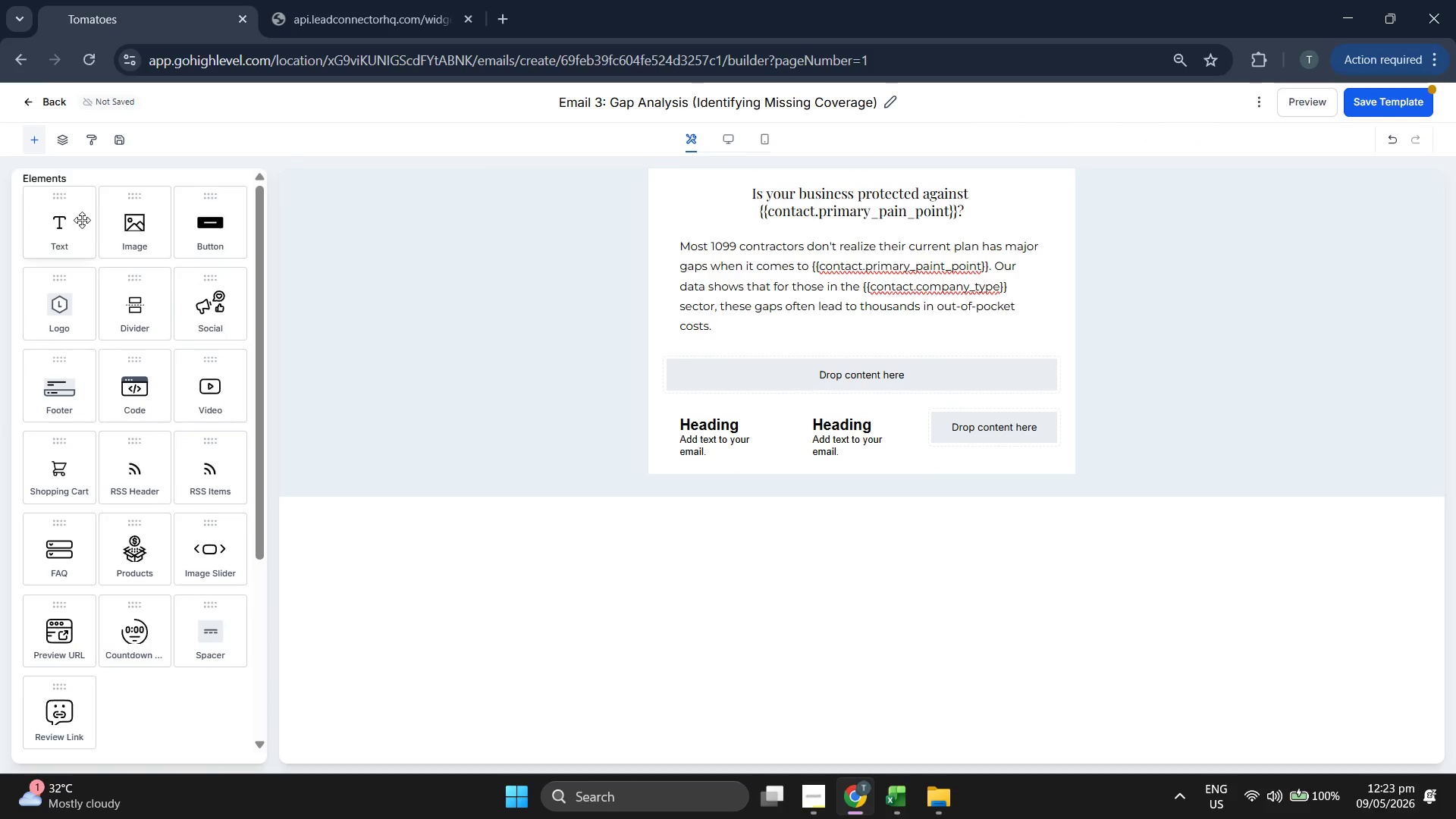 
left_click_drag(start_coordinate=[67, 227], to_coordinate=[1028, 452])
 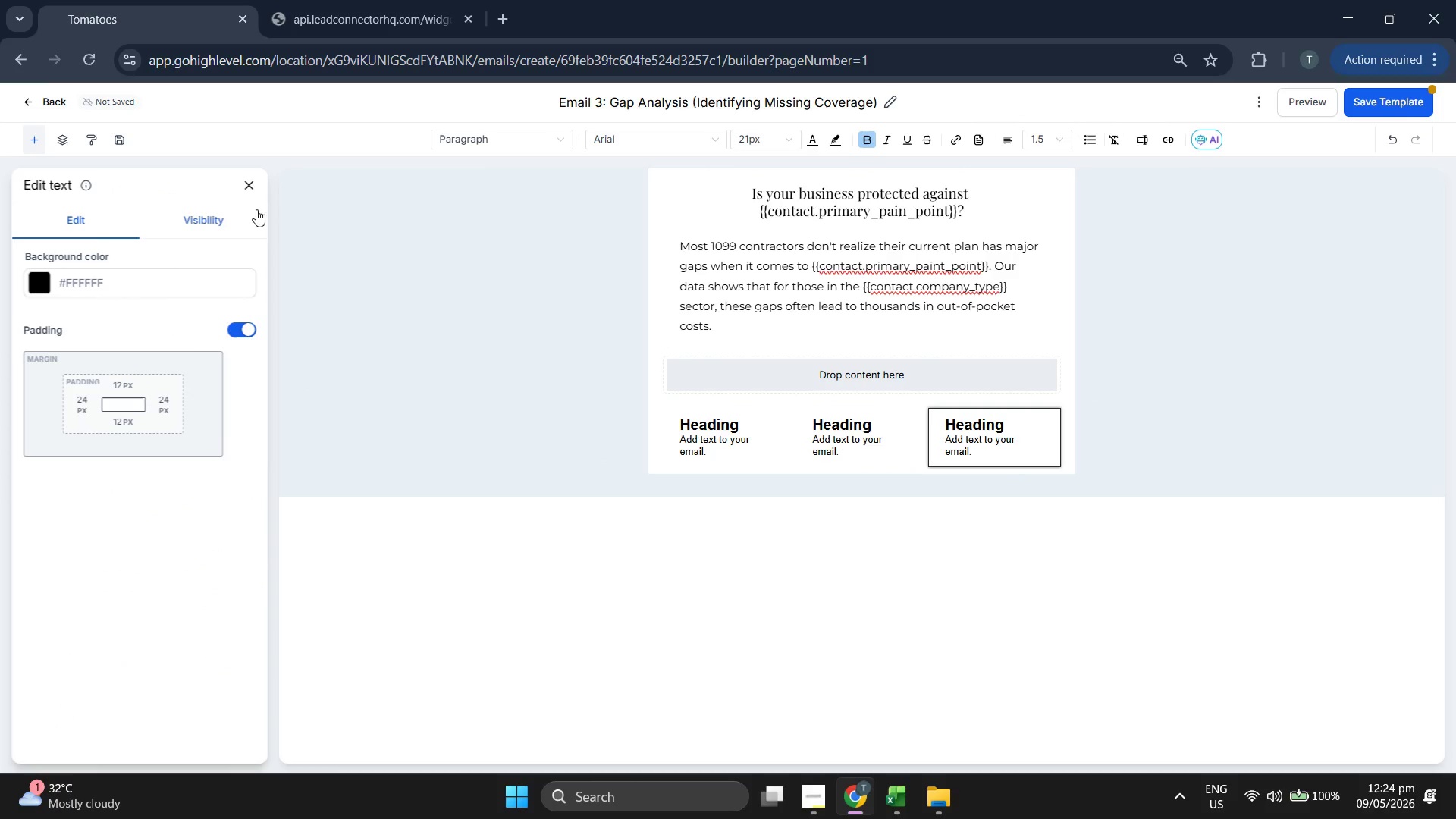 
left_click([256, 187])
 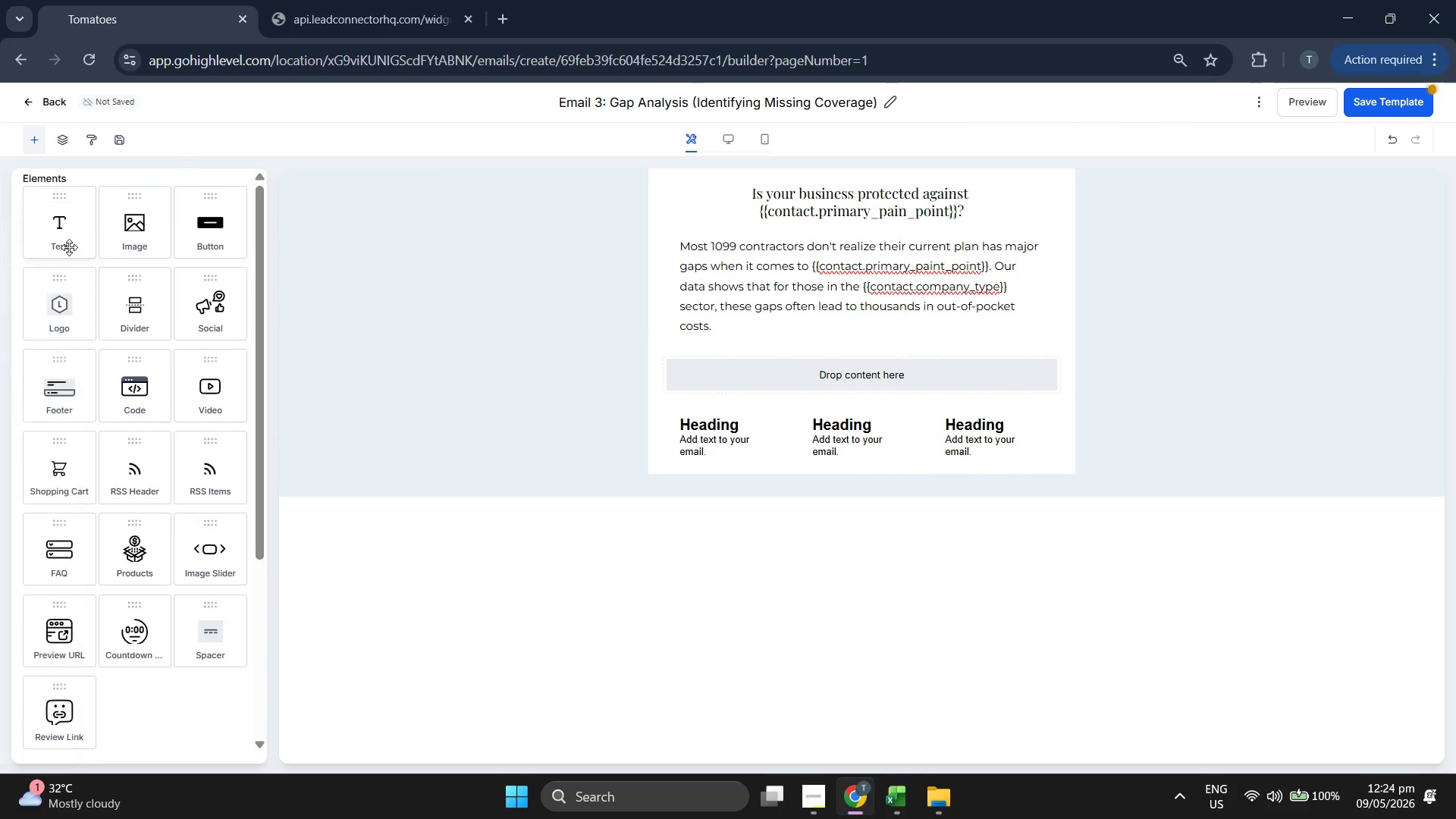 
left_click_drag(start_coordinate=[58, 235], to_coordinate=[909, 385])
 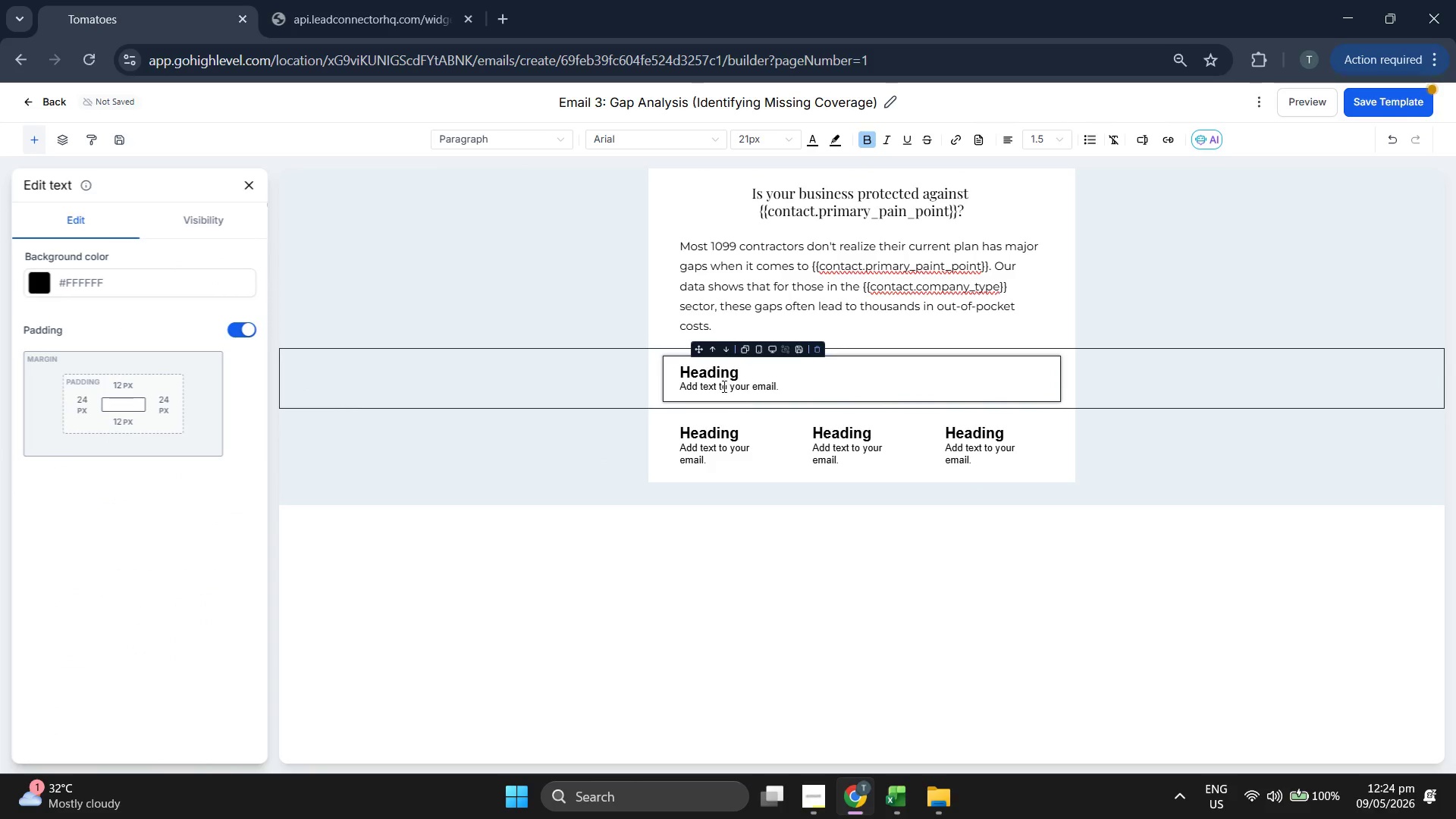 
double_click([723, 384])
 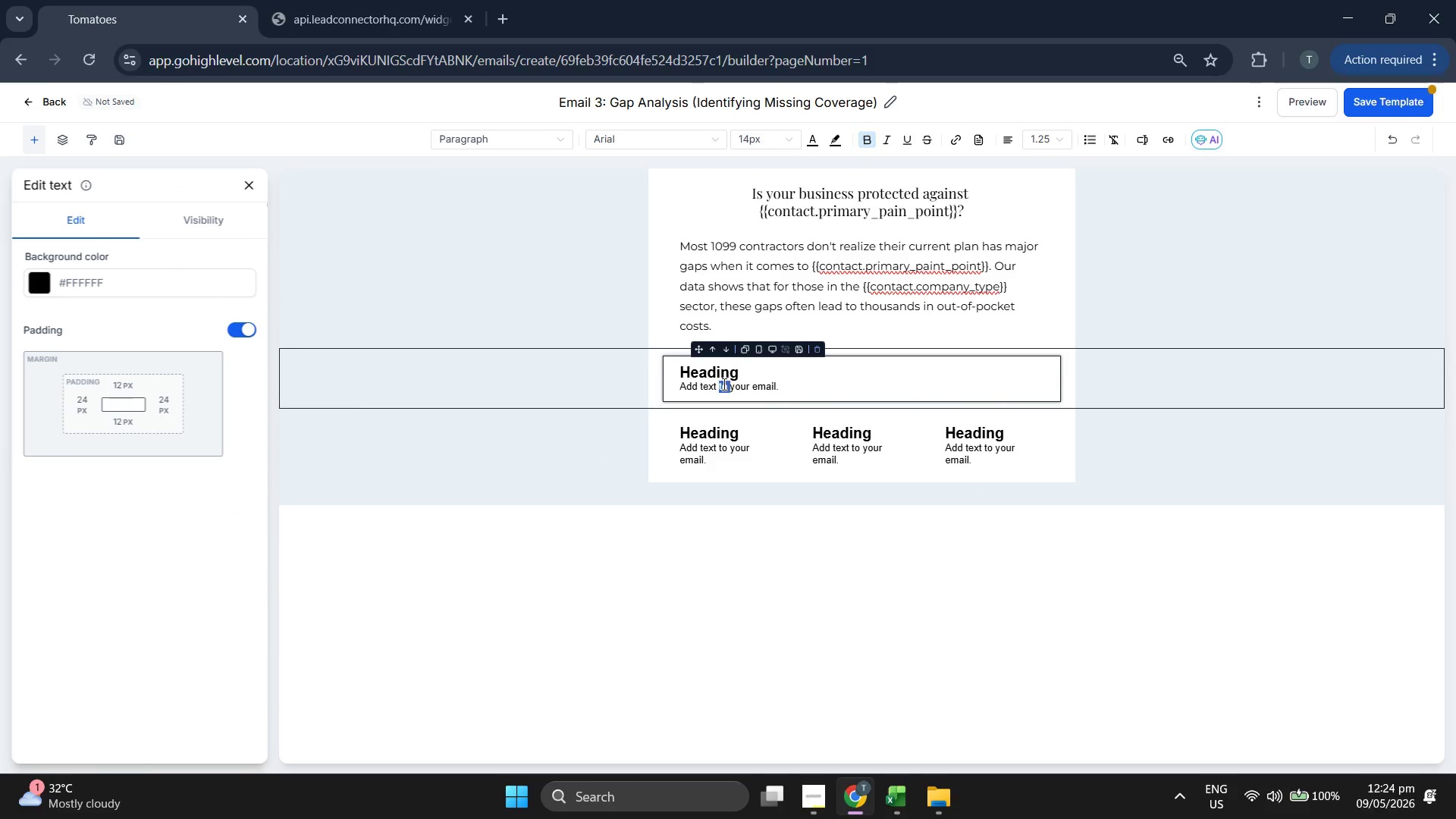 
triple_click([723, 384])
 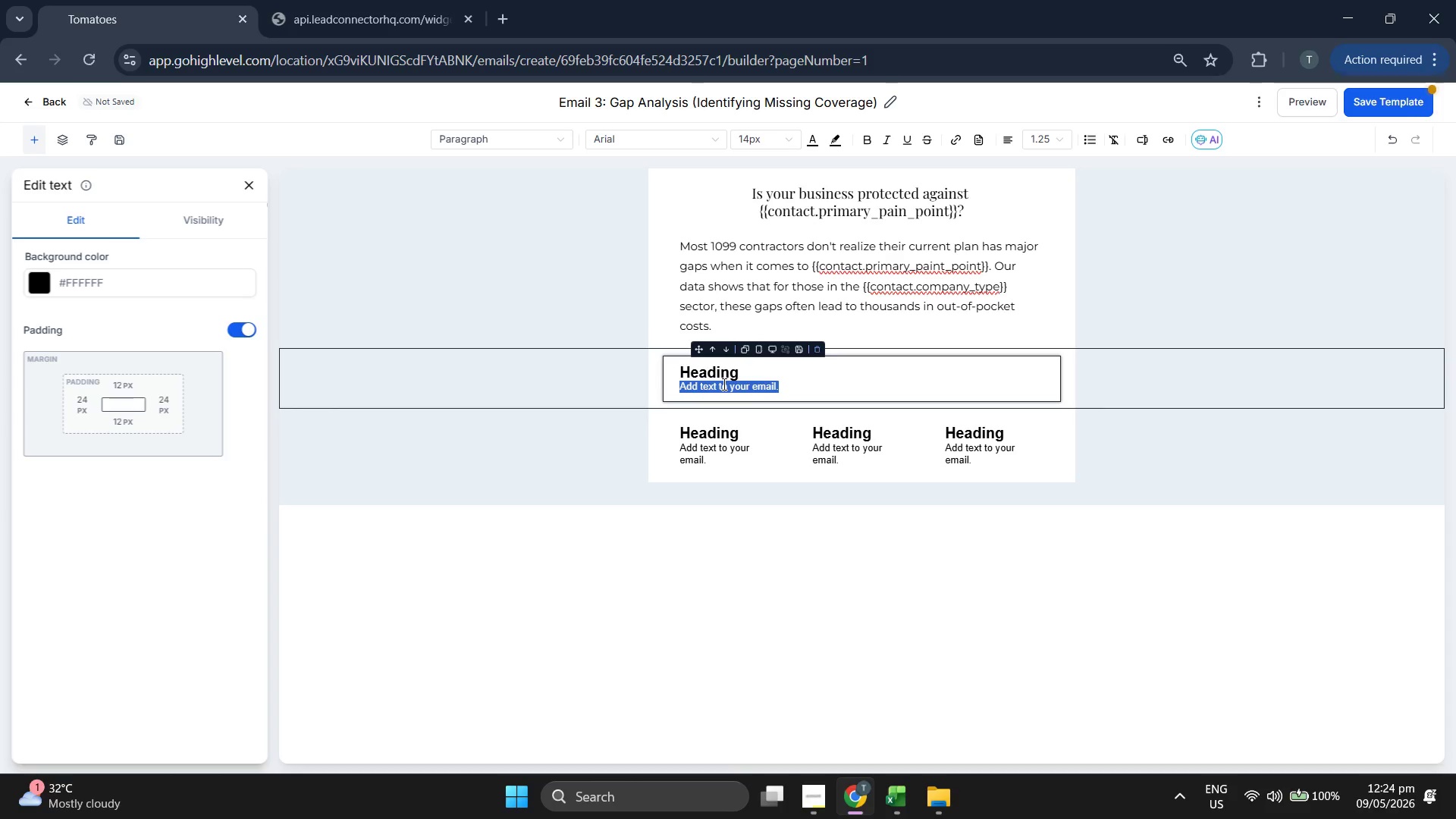 
key(Backspace)
 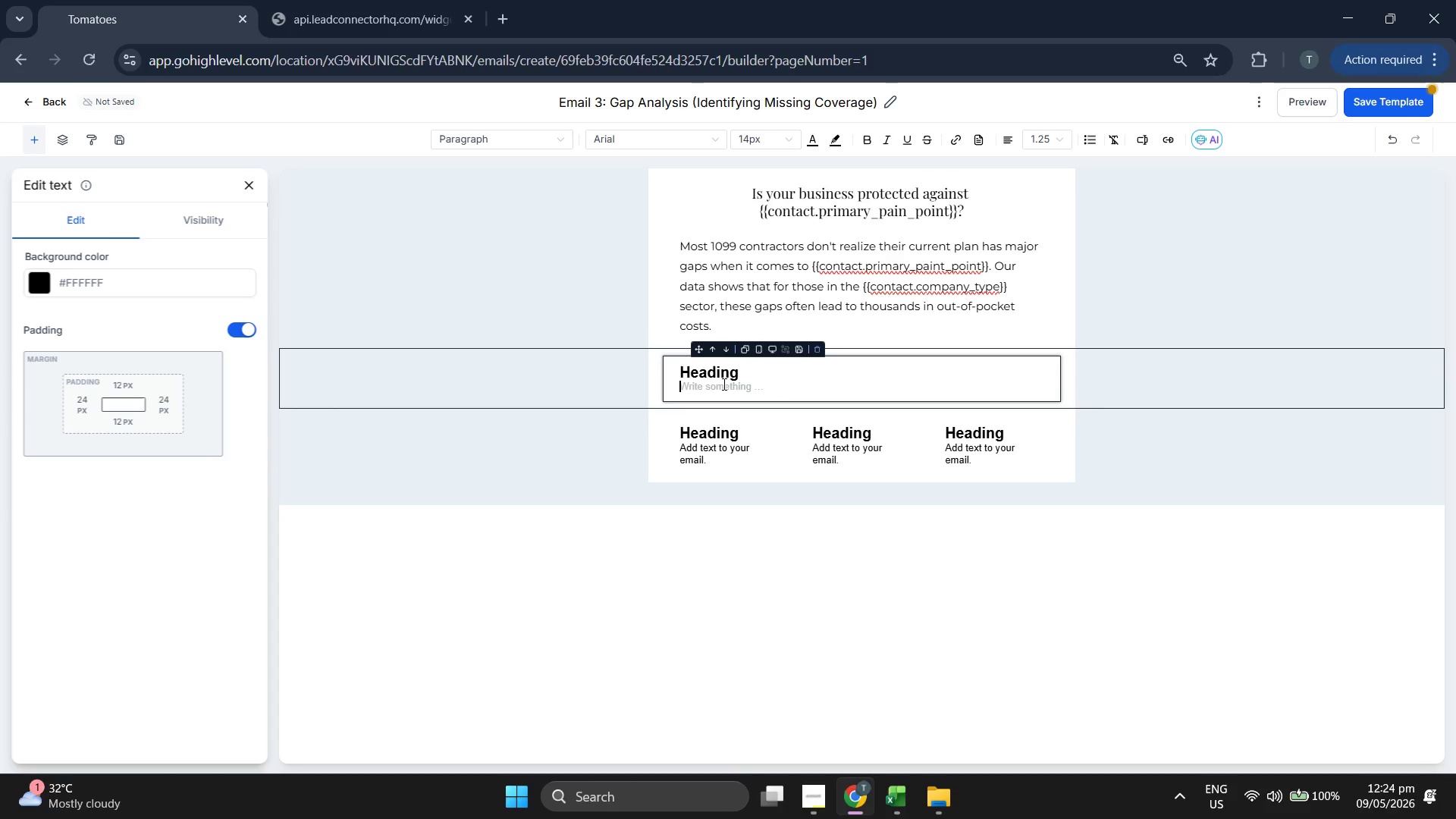 
double_click([723, 384])
 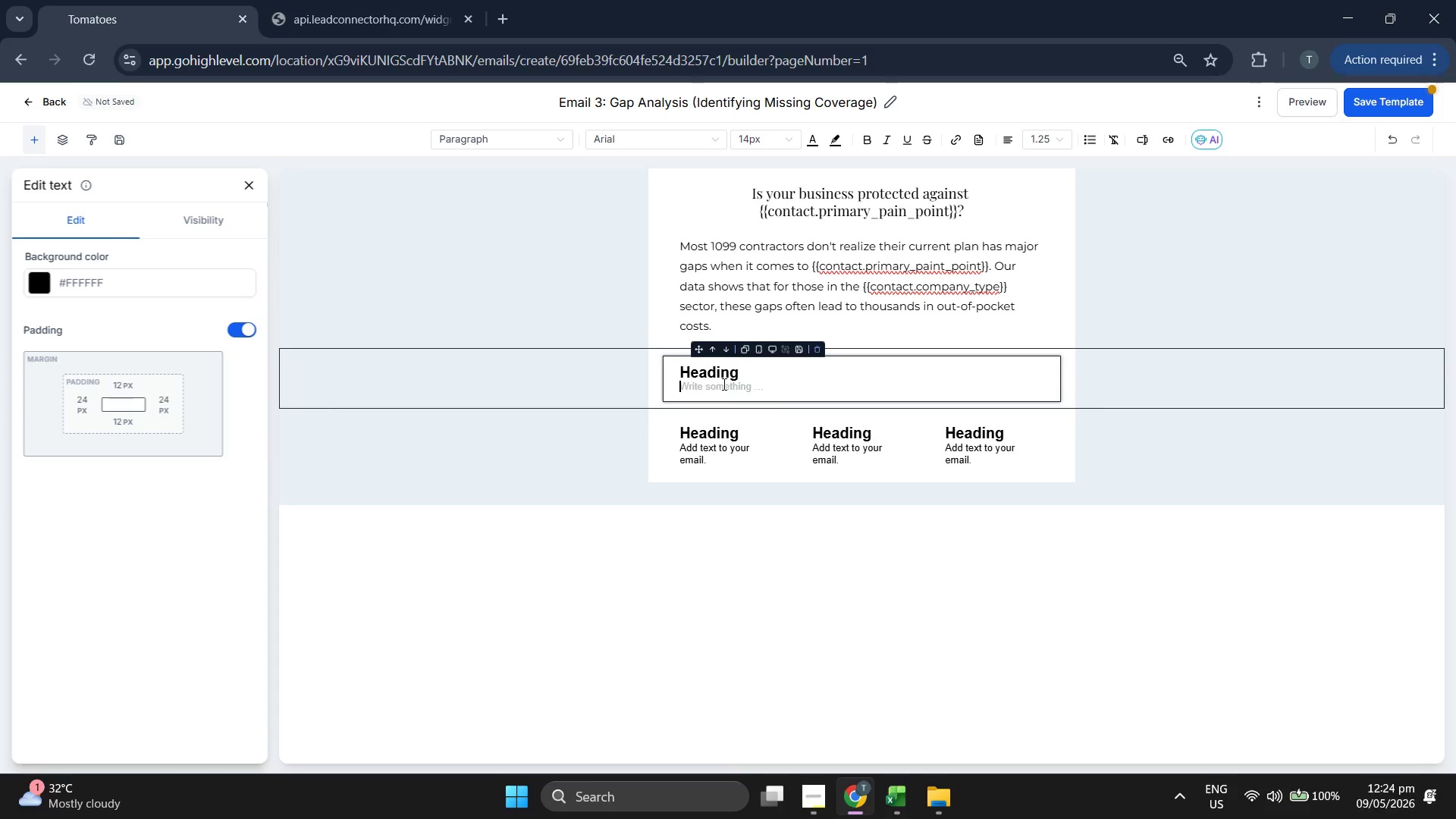 
triple_click([723, 384])
 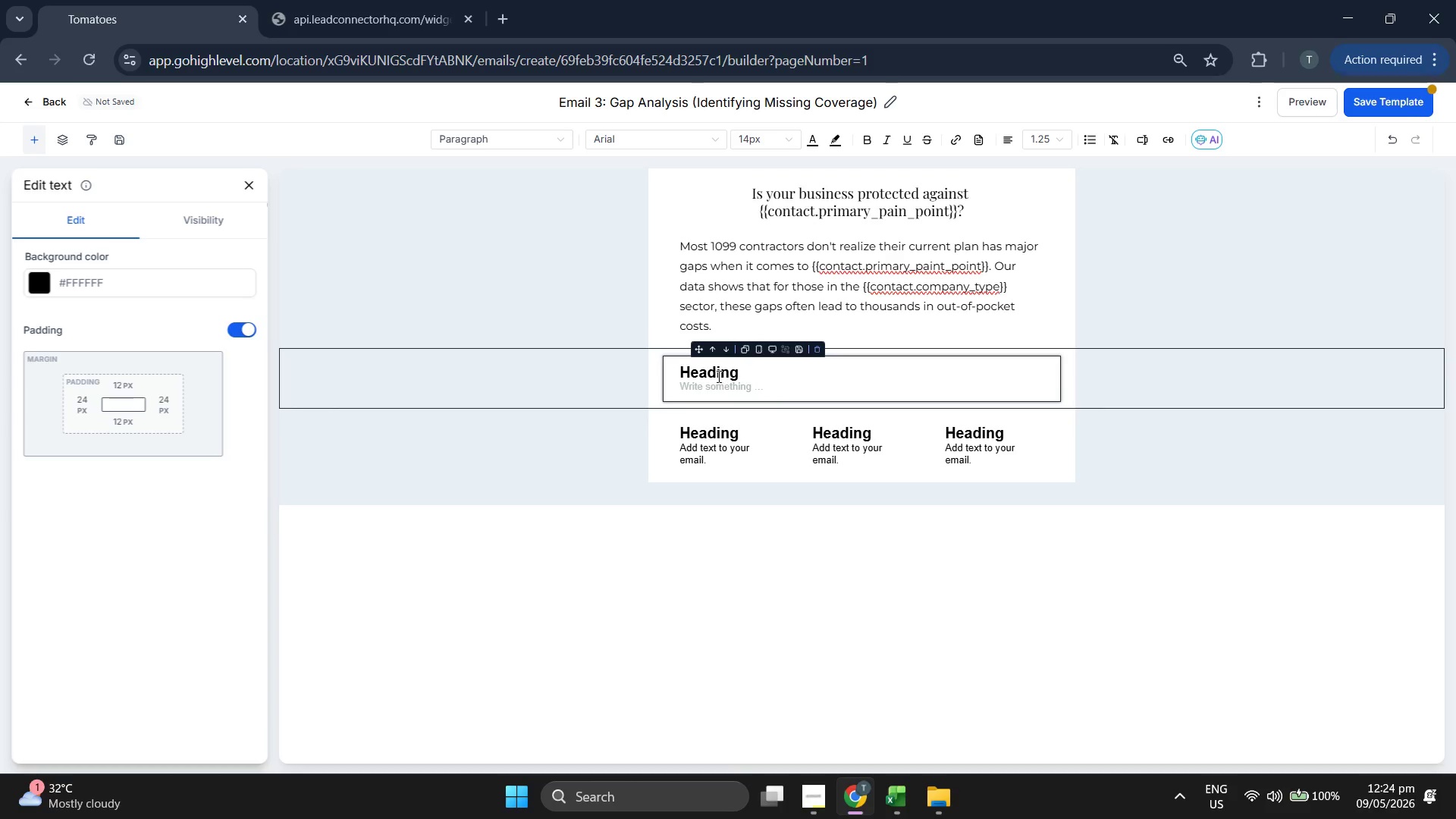 
double_click([717, 376])
 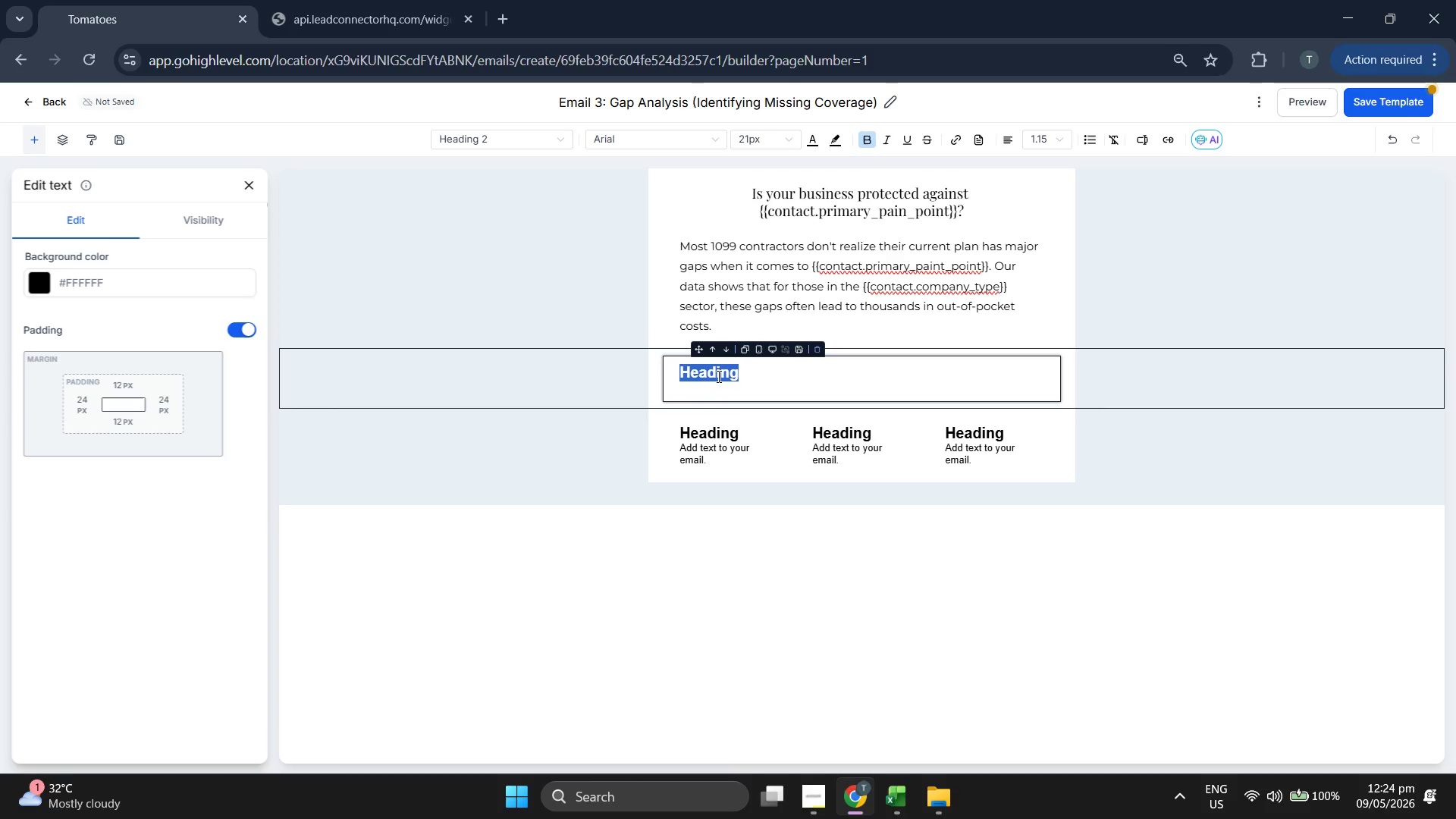 
triple_click([717, 376])
 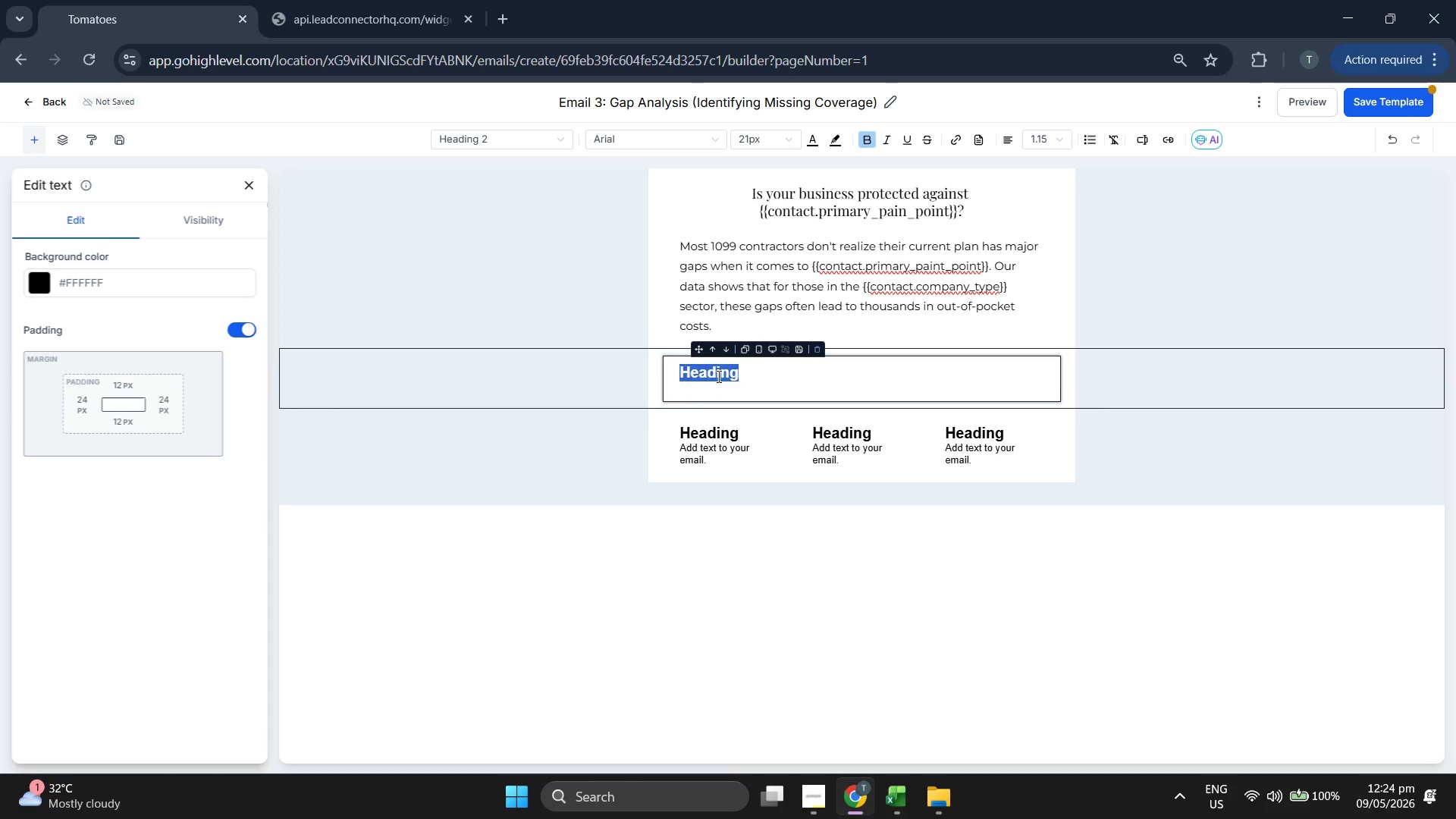 
key(Backspace)
 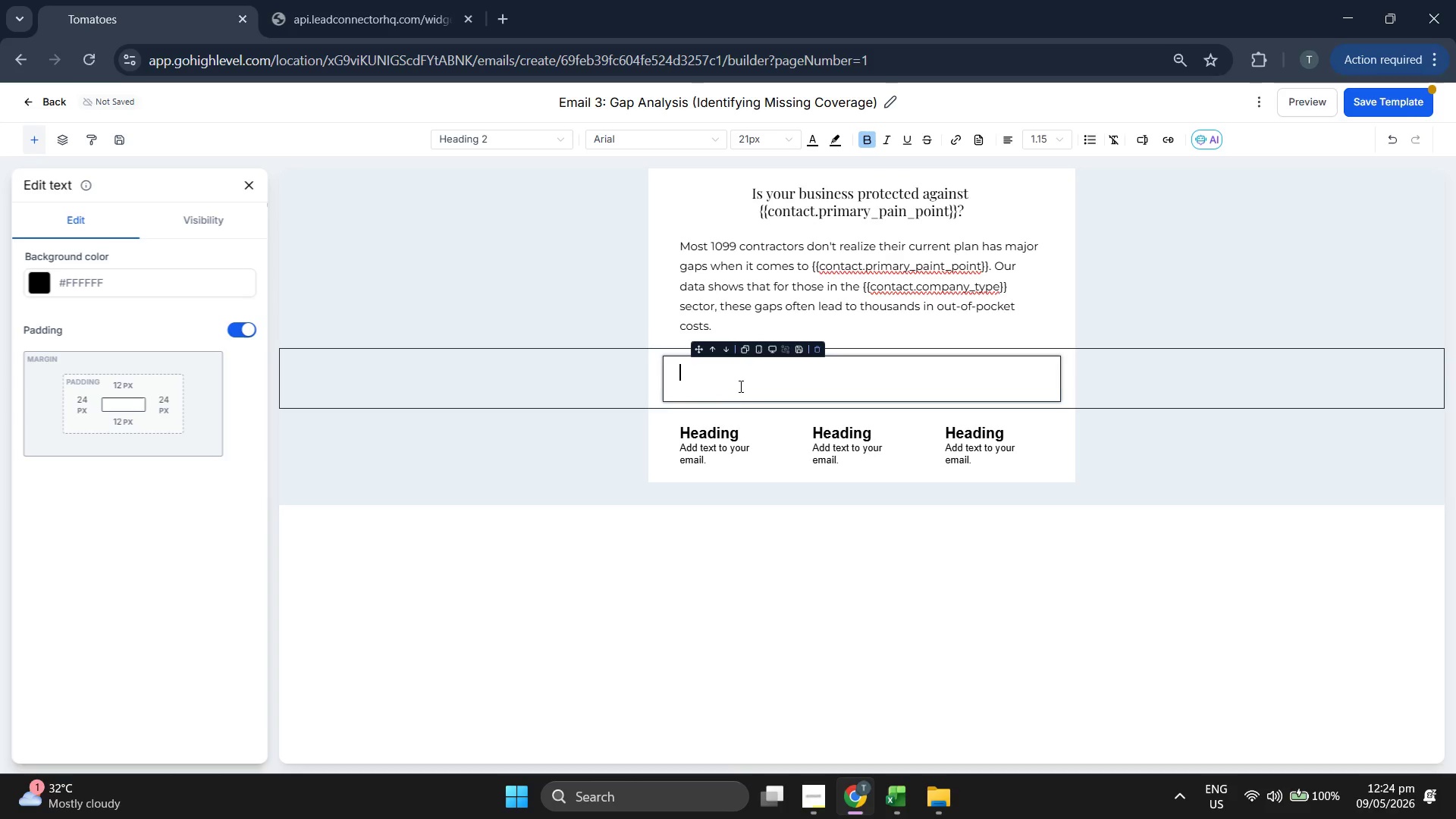 
key(Backspace)
 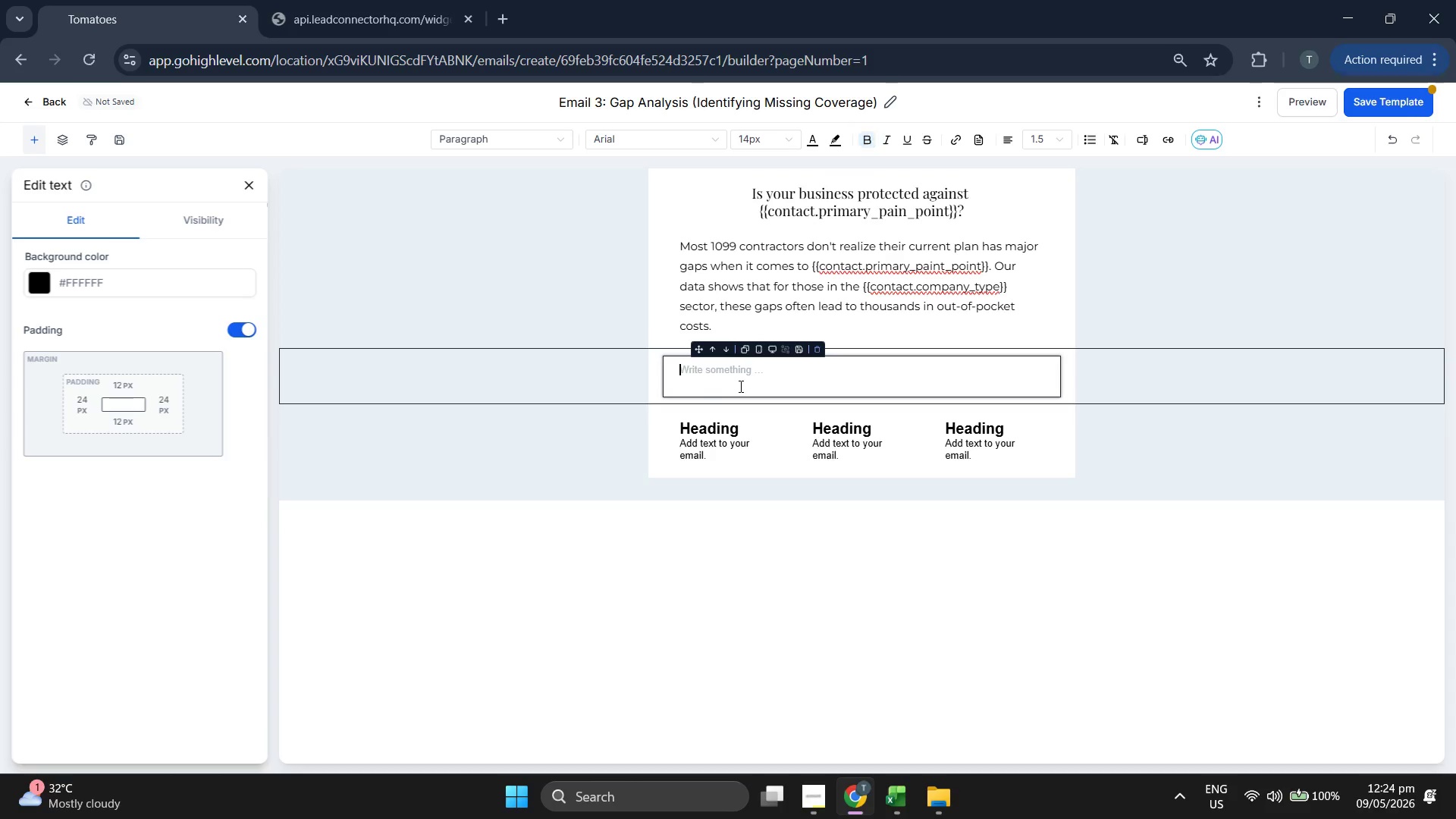 
left_click([739, 386])
 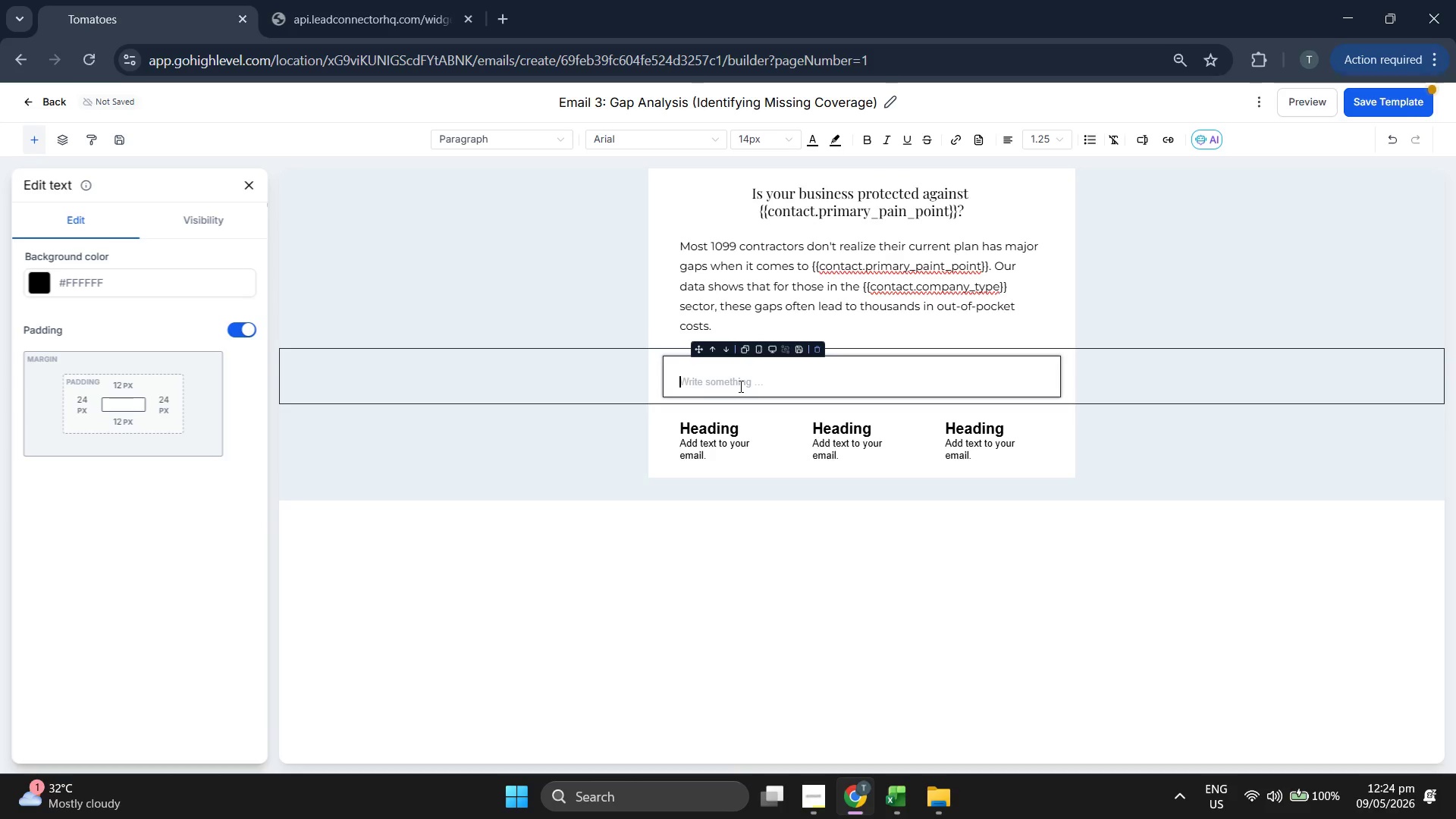 
key(Backspace)
 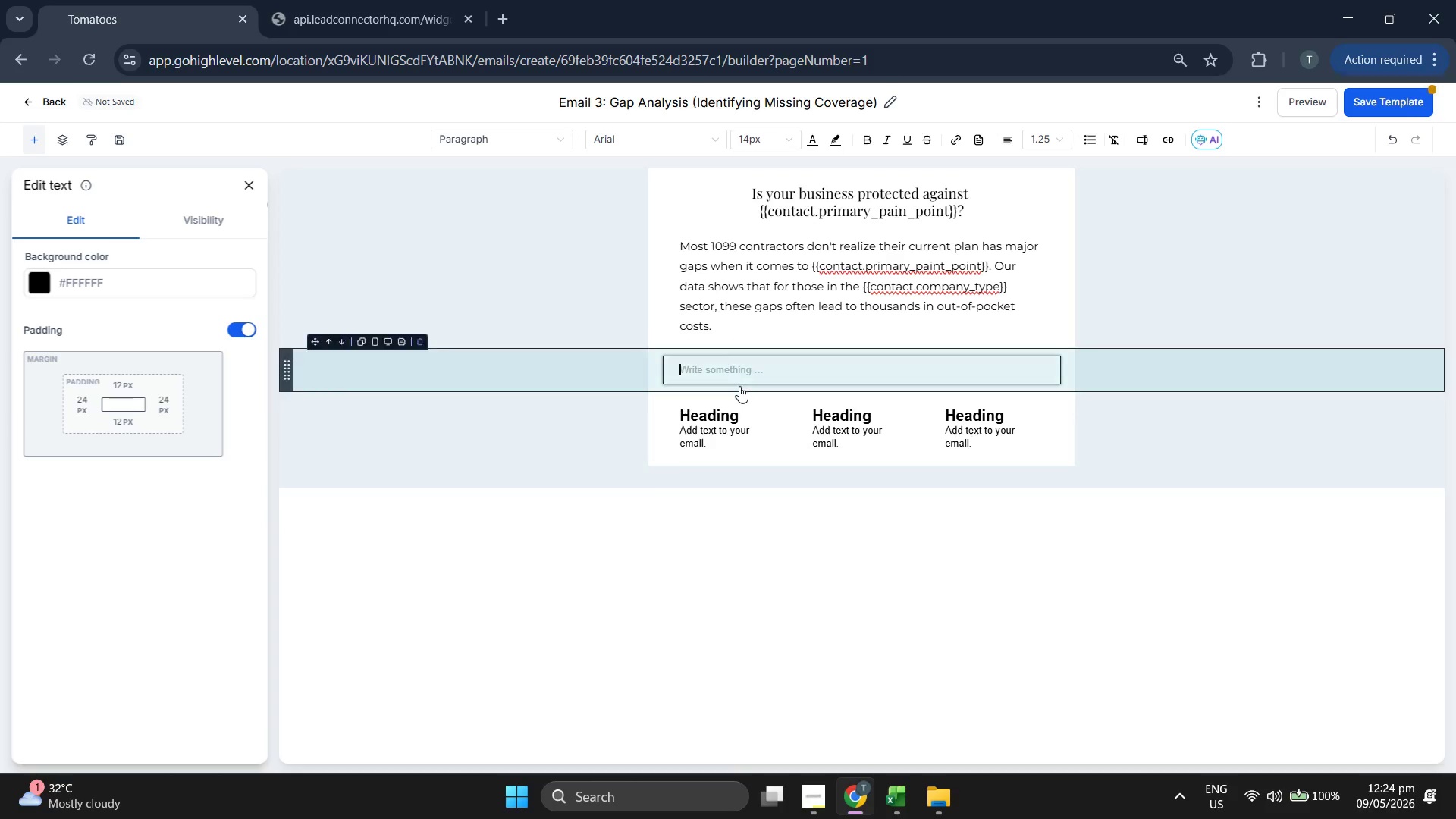 
key(Backspace)
 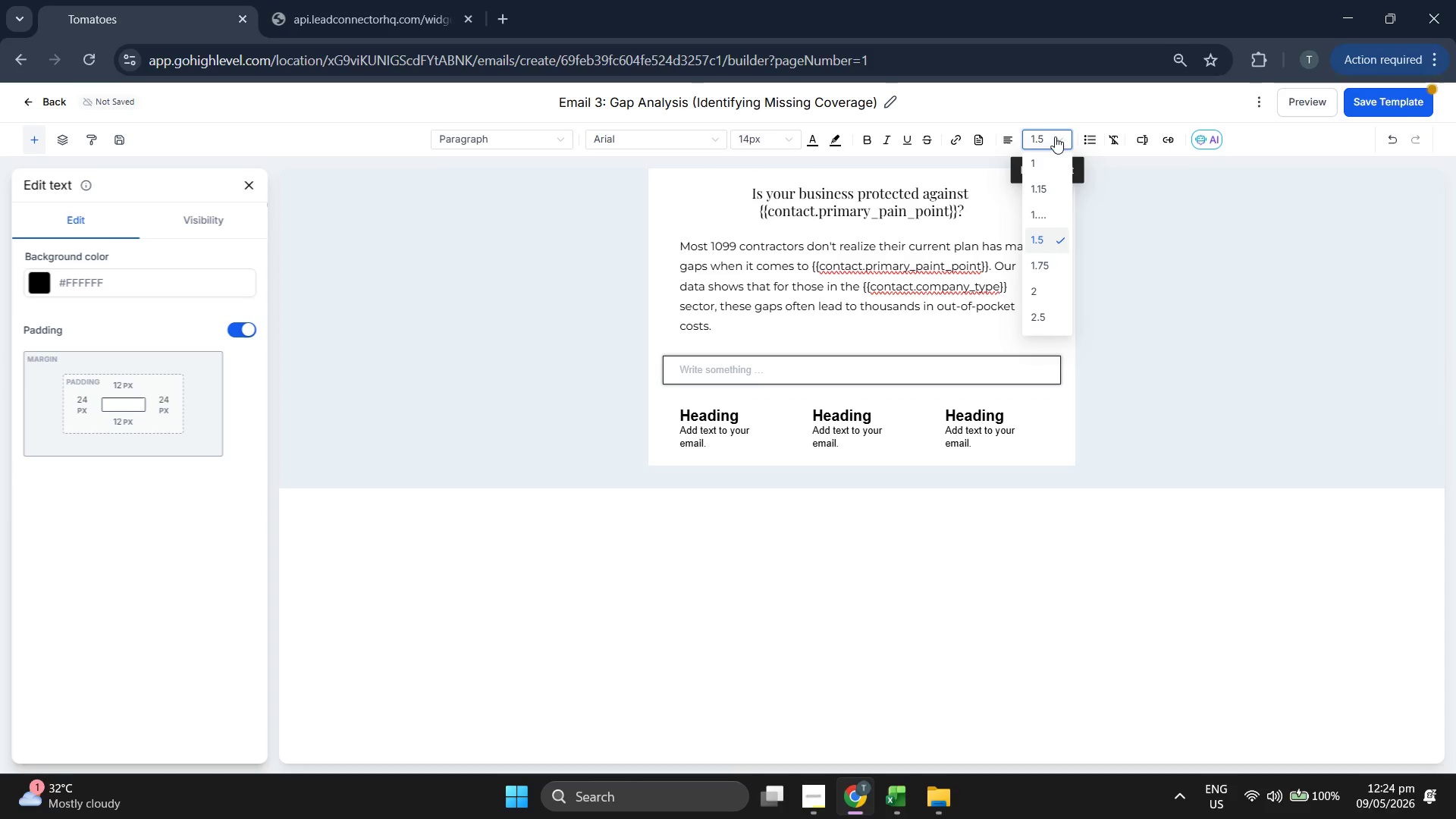 
left_click([632, 136])
 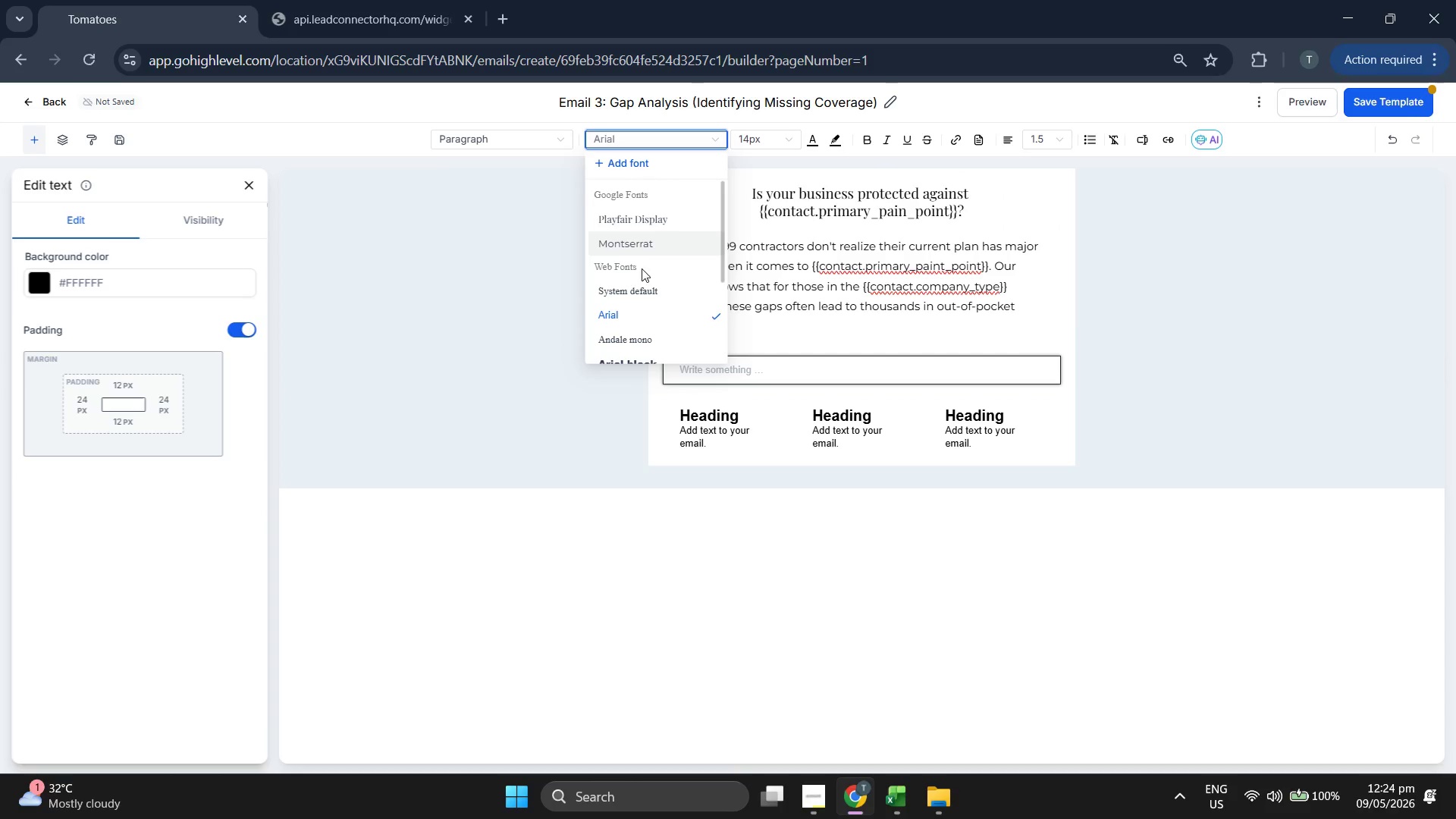 
left_click([647, 249])
 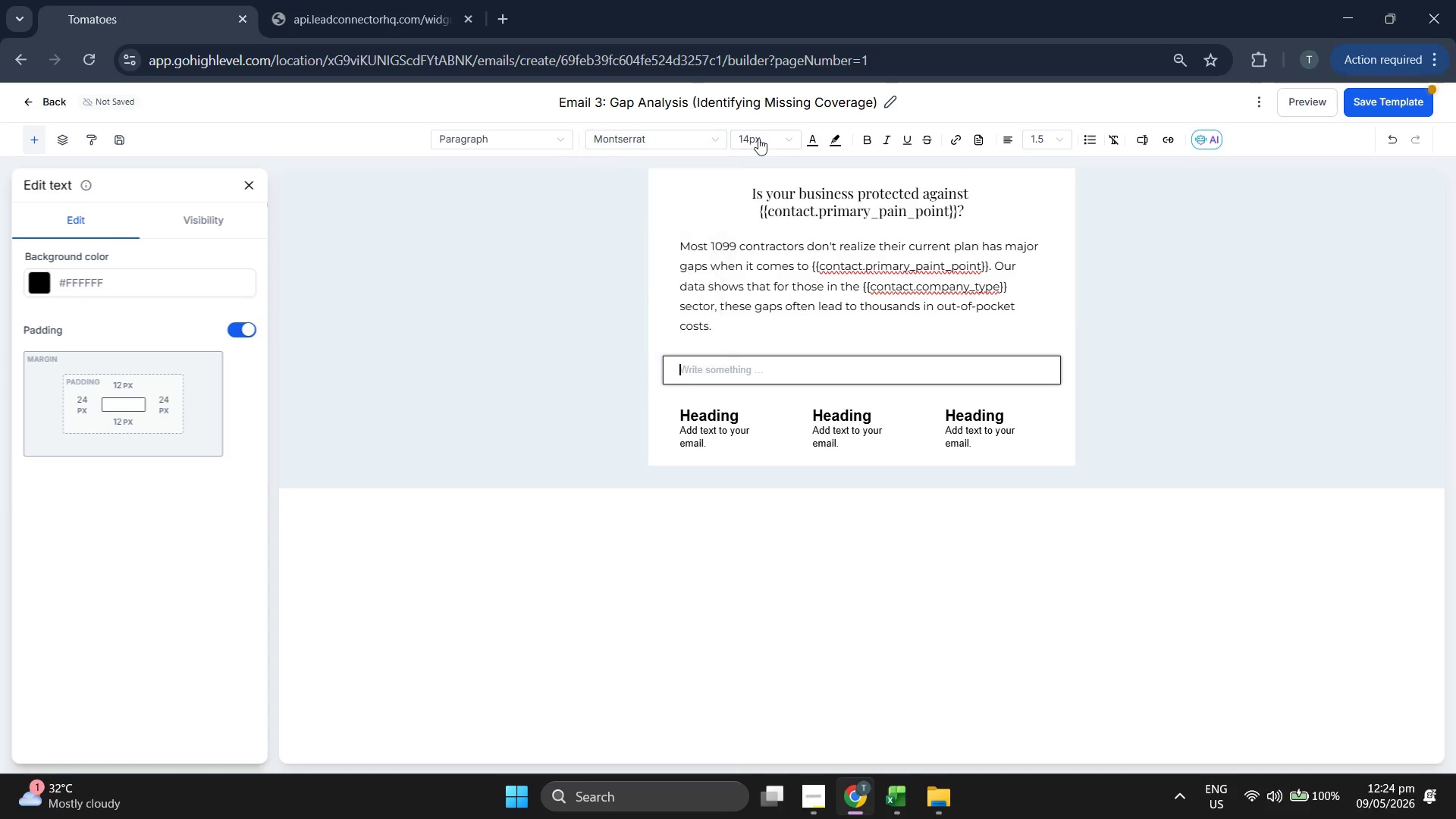 
left_click([762, 135])
 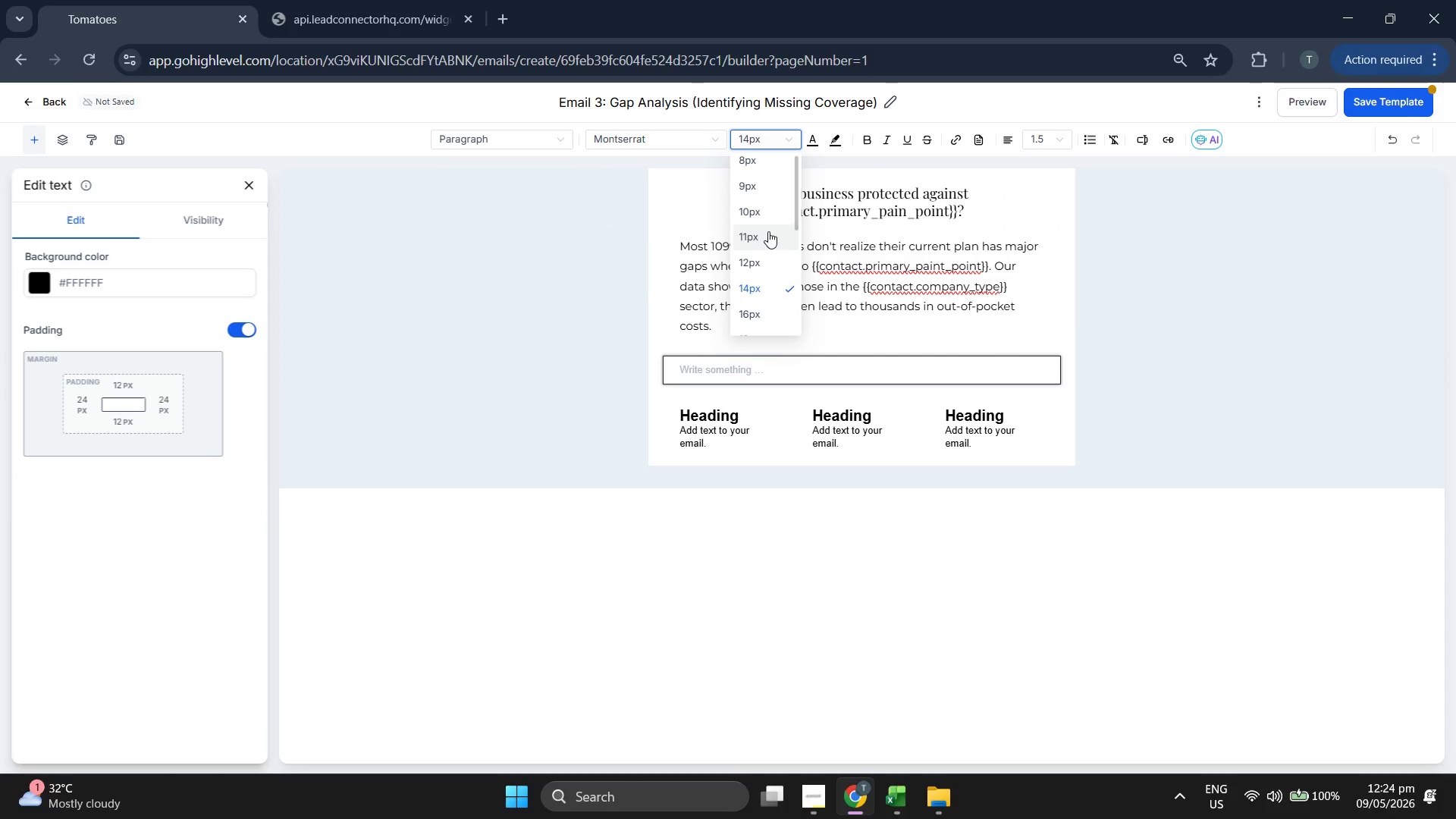 
scroll: coordinate [768, 231], scroll_direction: down, amount: 1.0
 